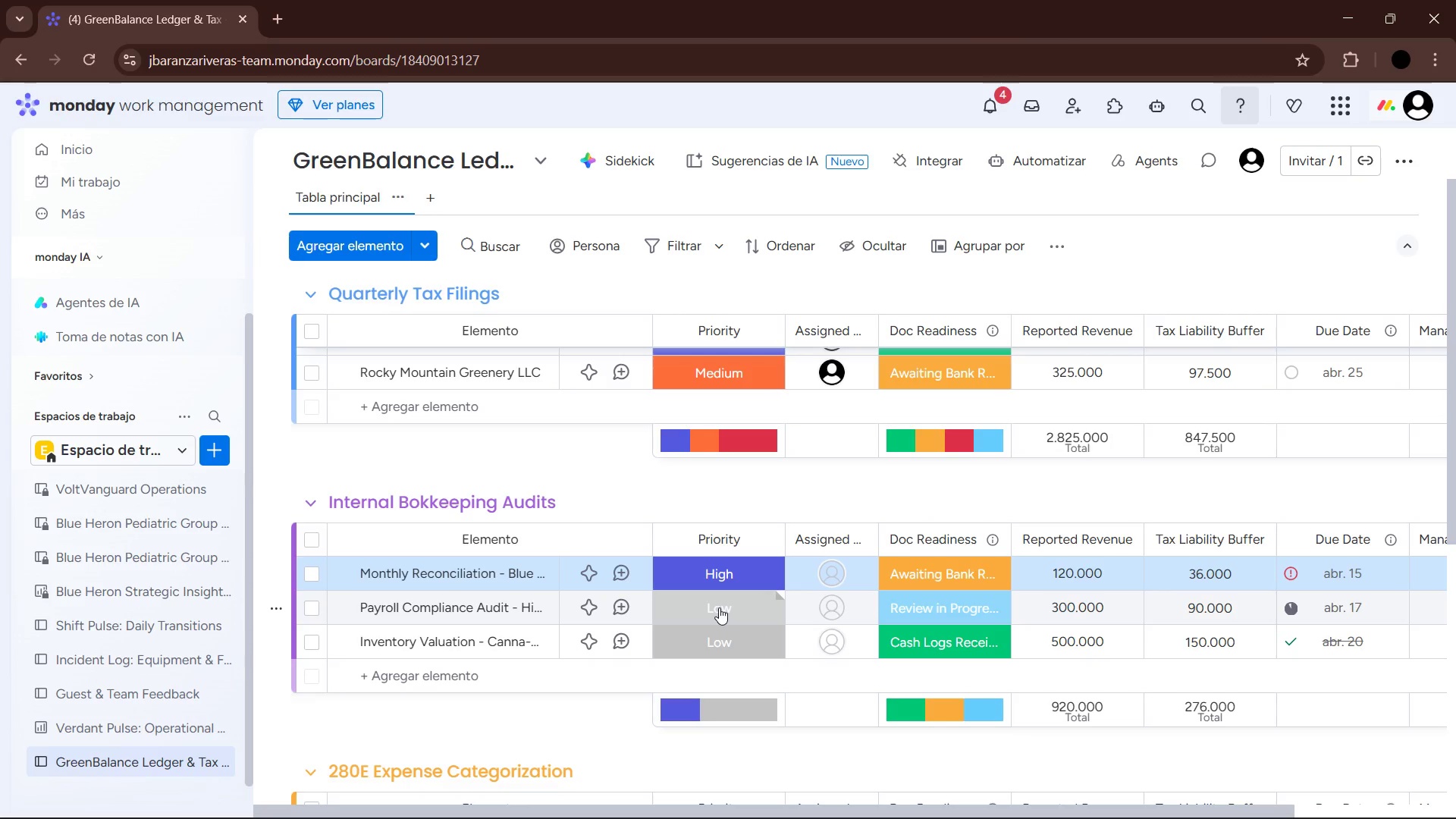 
left_click([719, 607])
 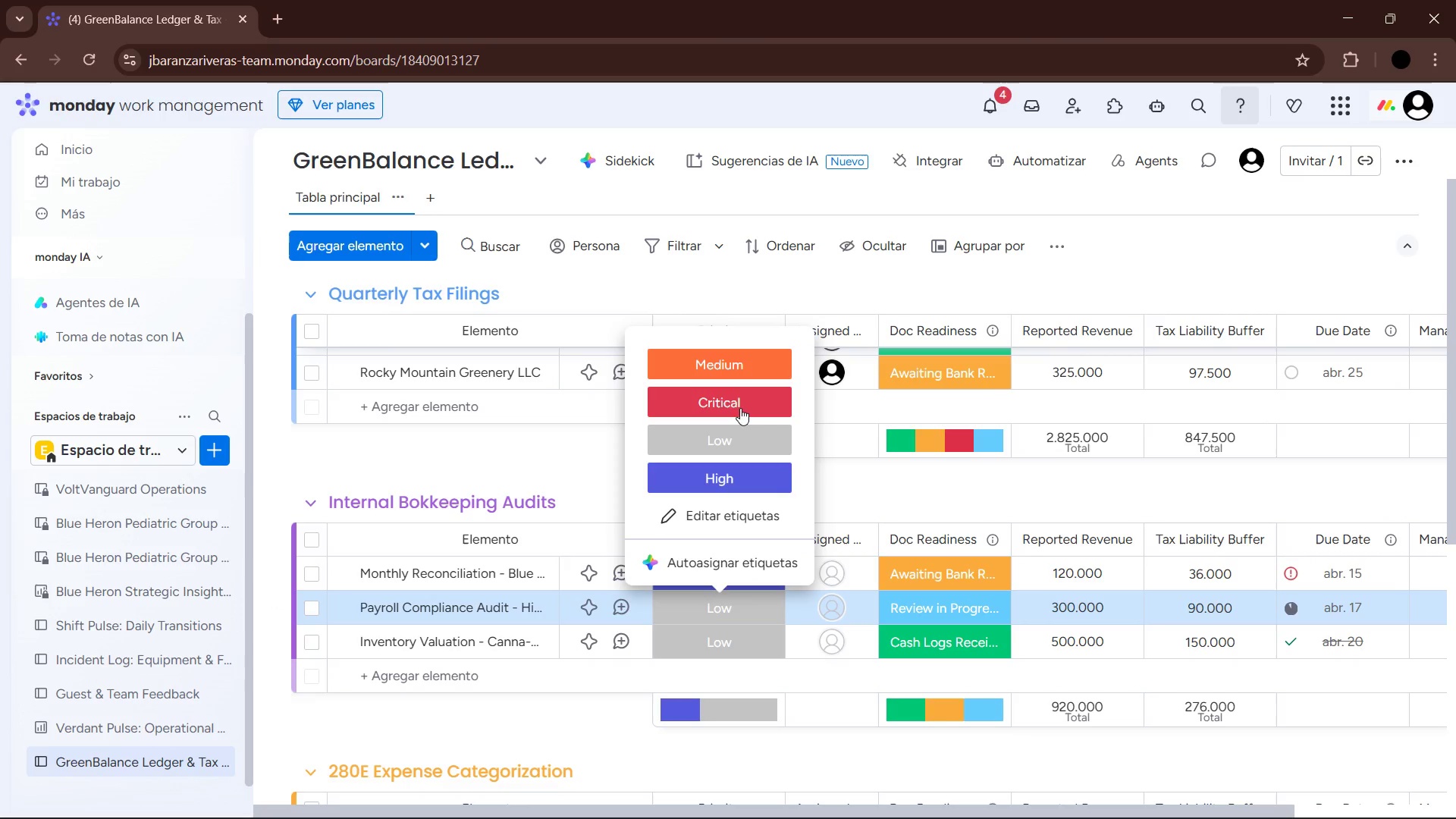 
left_click([746, 366])
 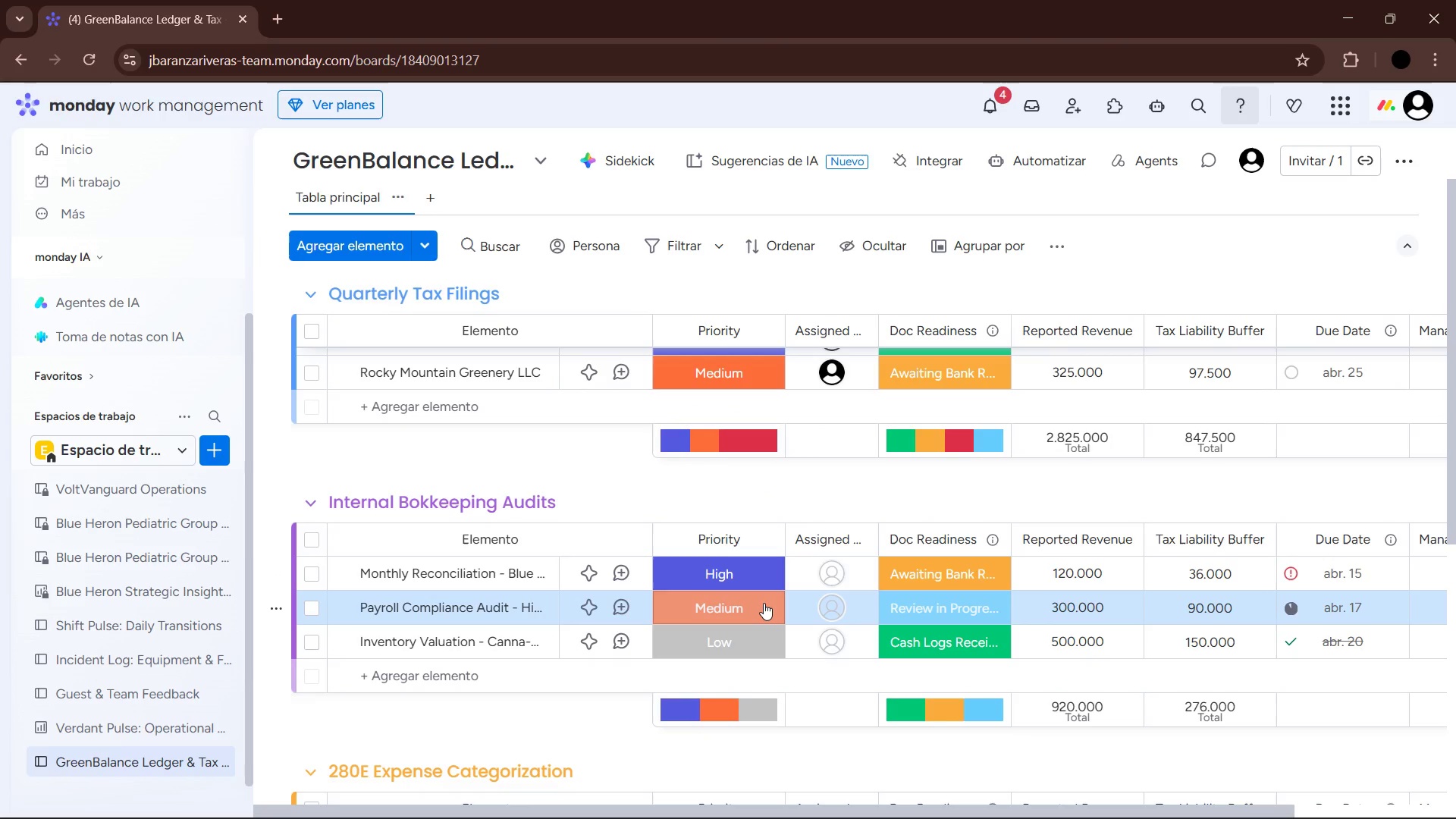 
scroll: coordinate [755, 586], scroll_direction: down, amount: 3.0
 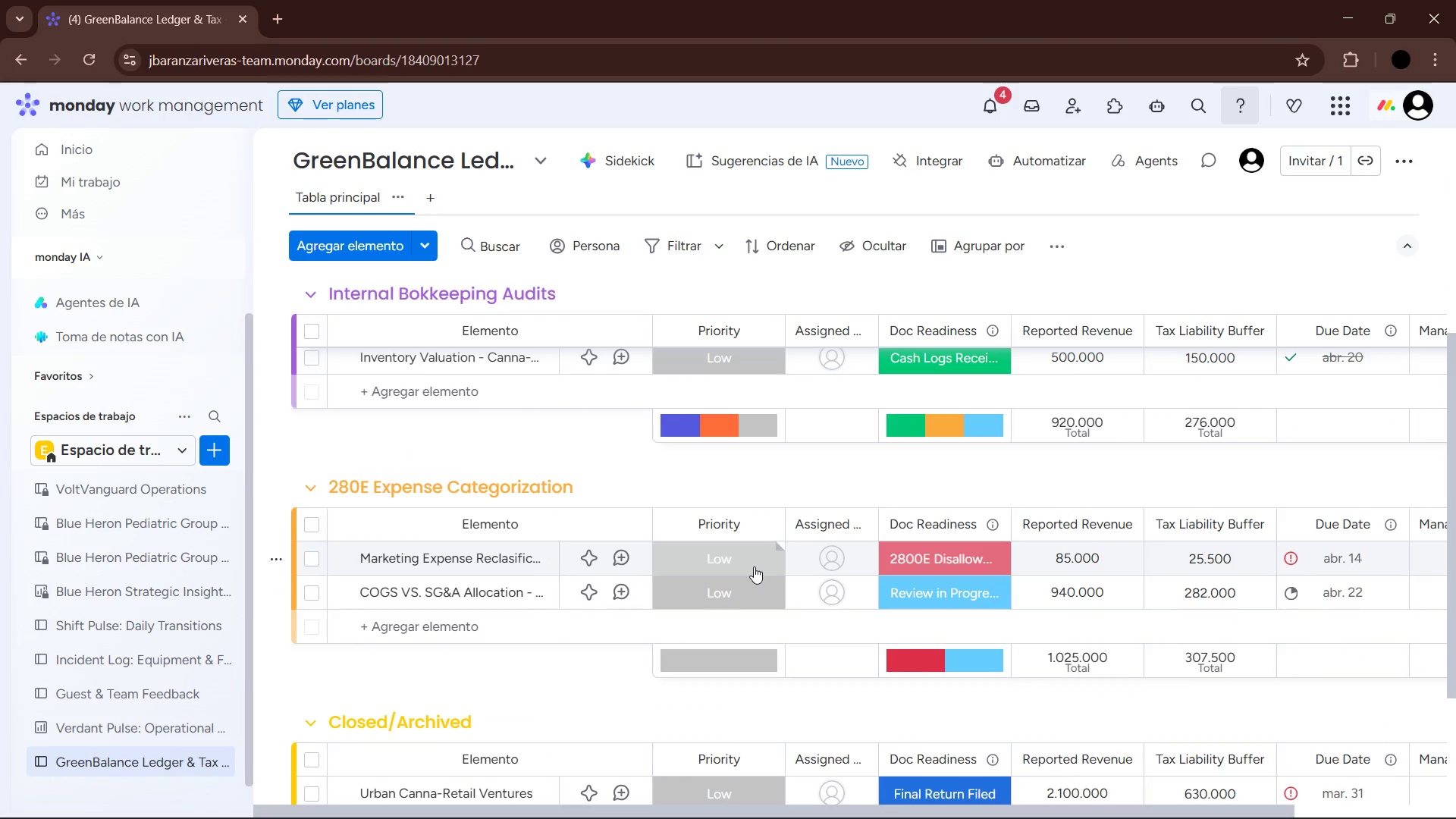 
left_click([754, 566])
 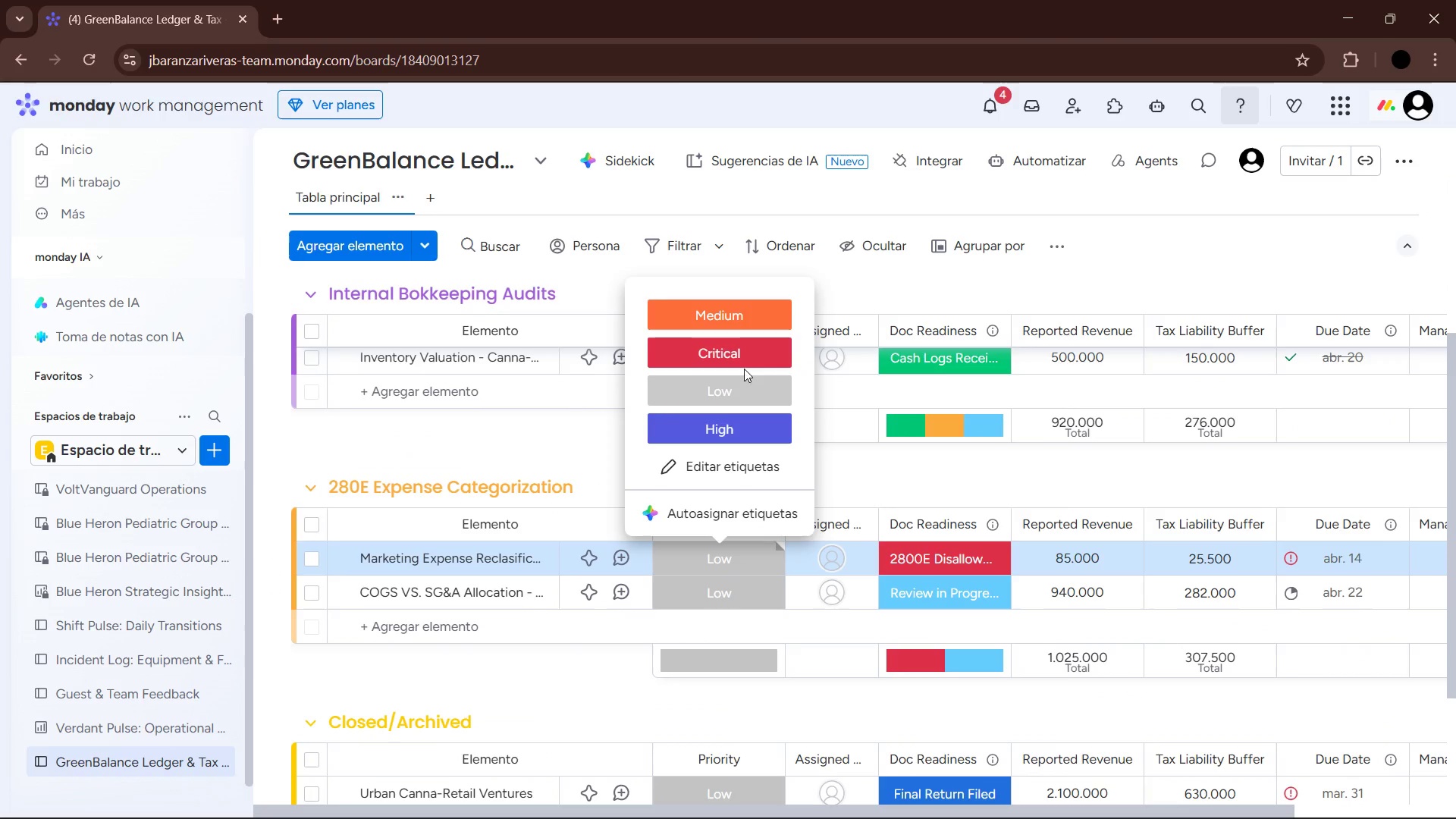 
left_click([747, 361])
 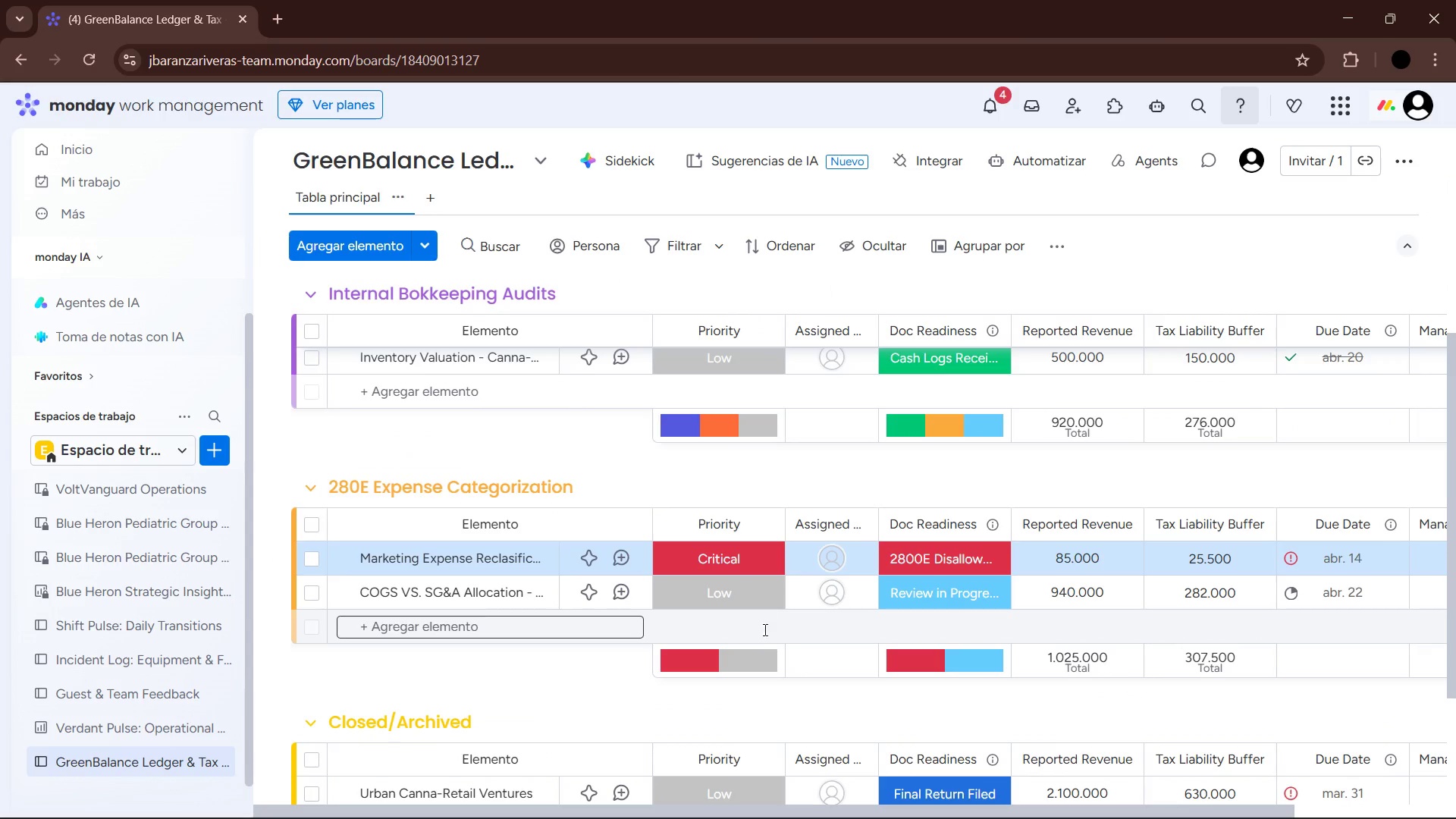 
left_click([749, 597])
 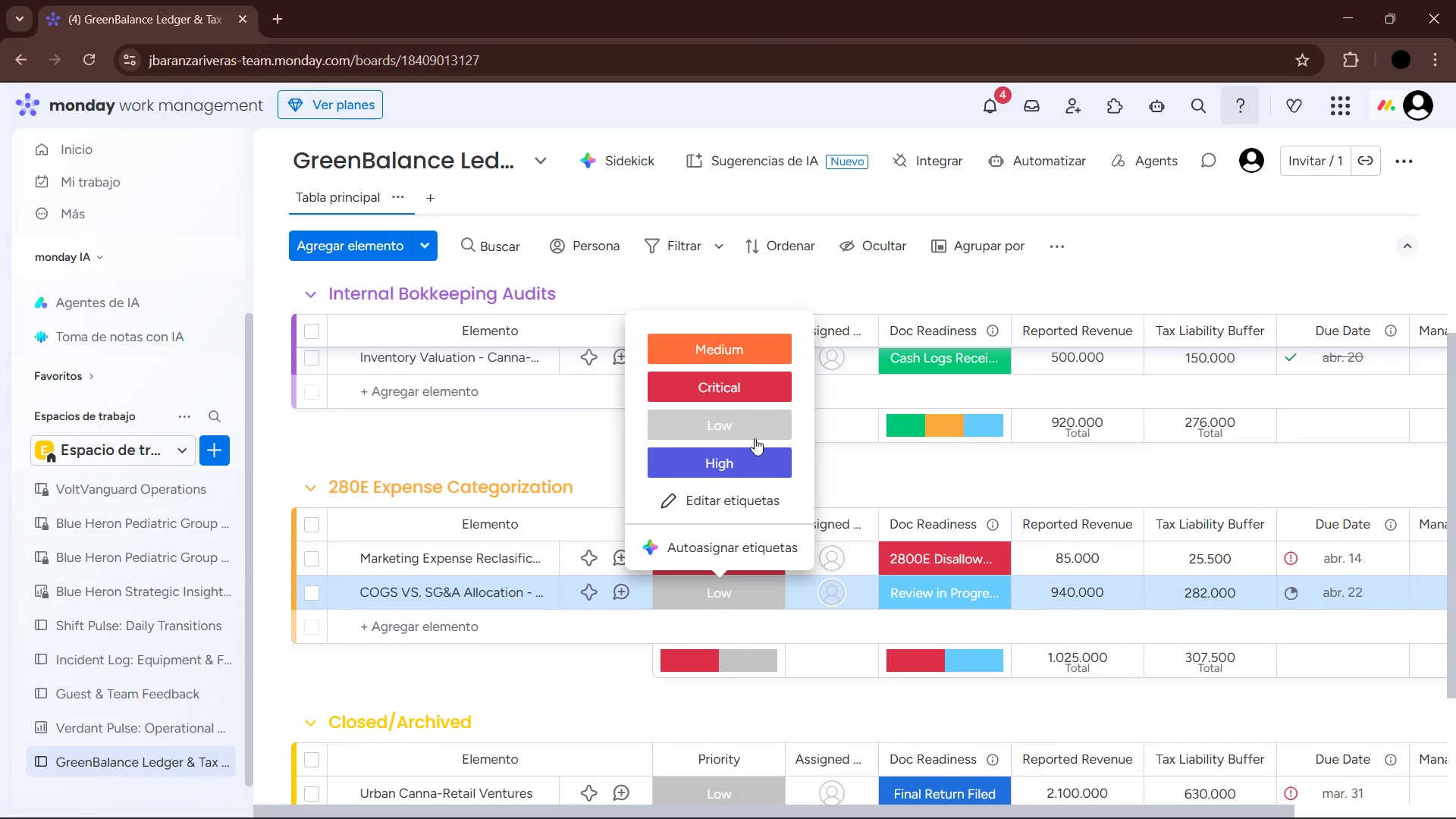 
left_click([756, 467])
 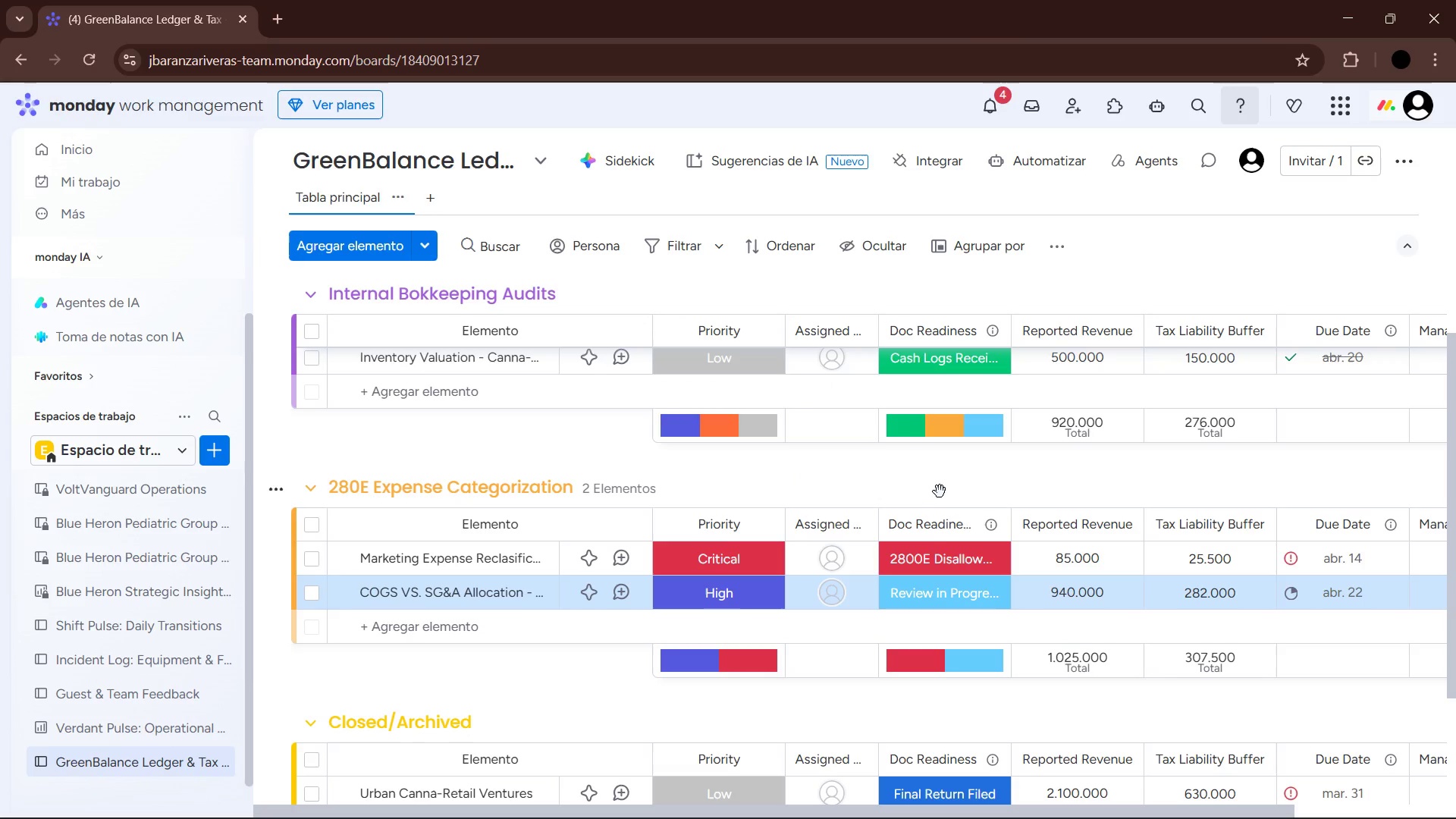 
scroll: coordinate [909, 579], scroll_direction: up, amount: 9.0
 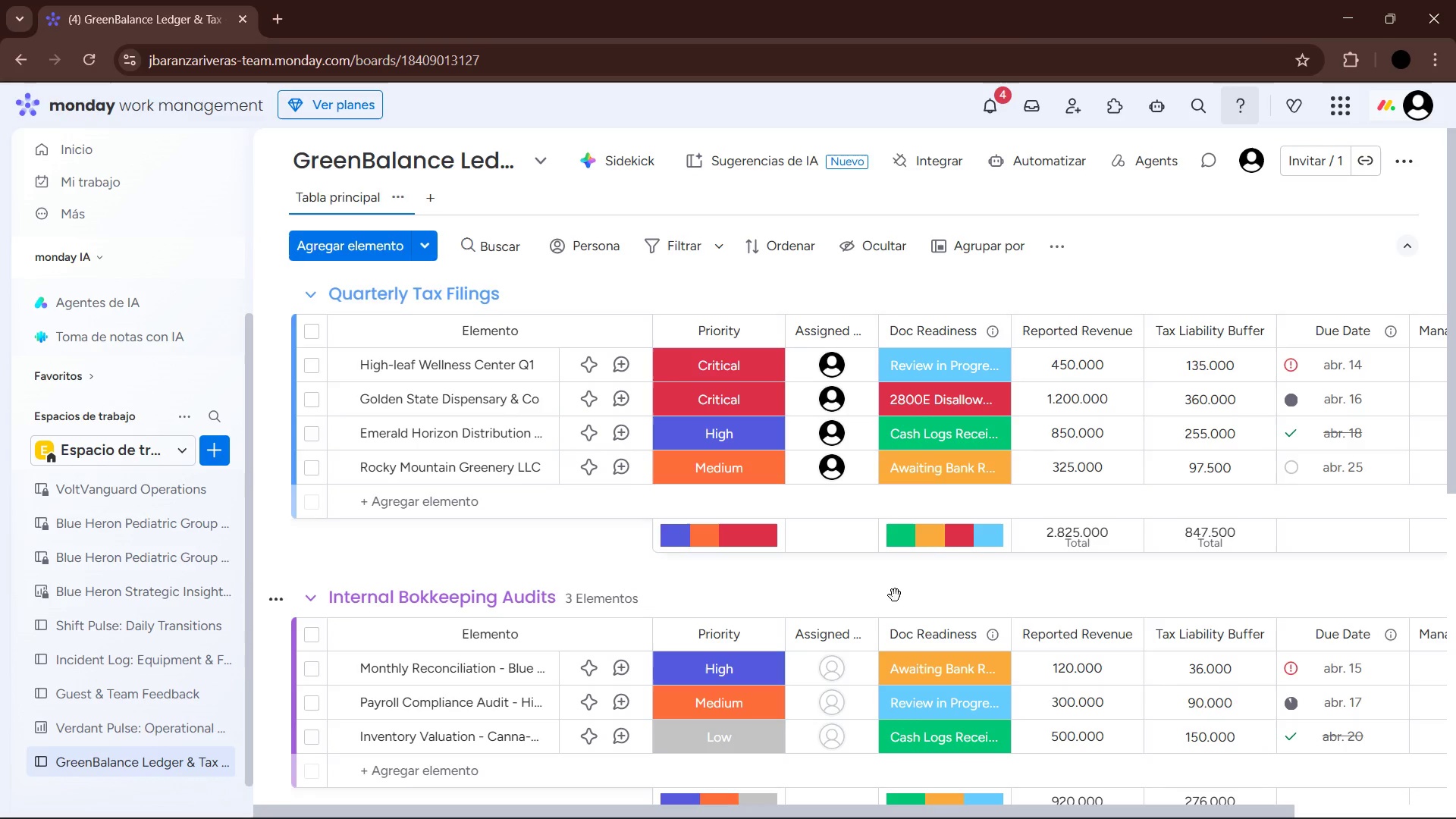 
wait(29.2)
 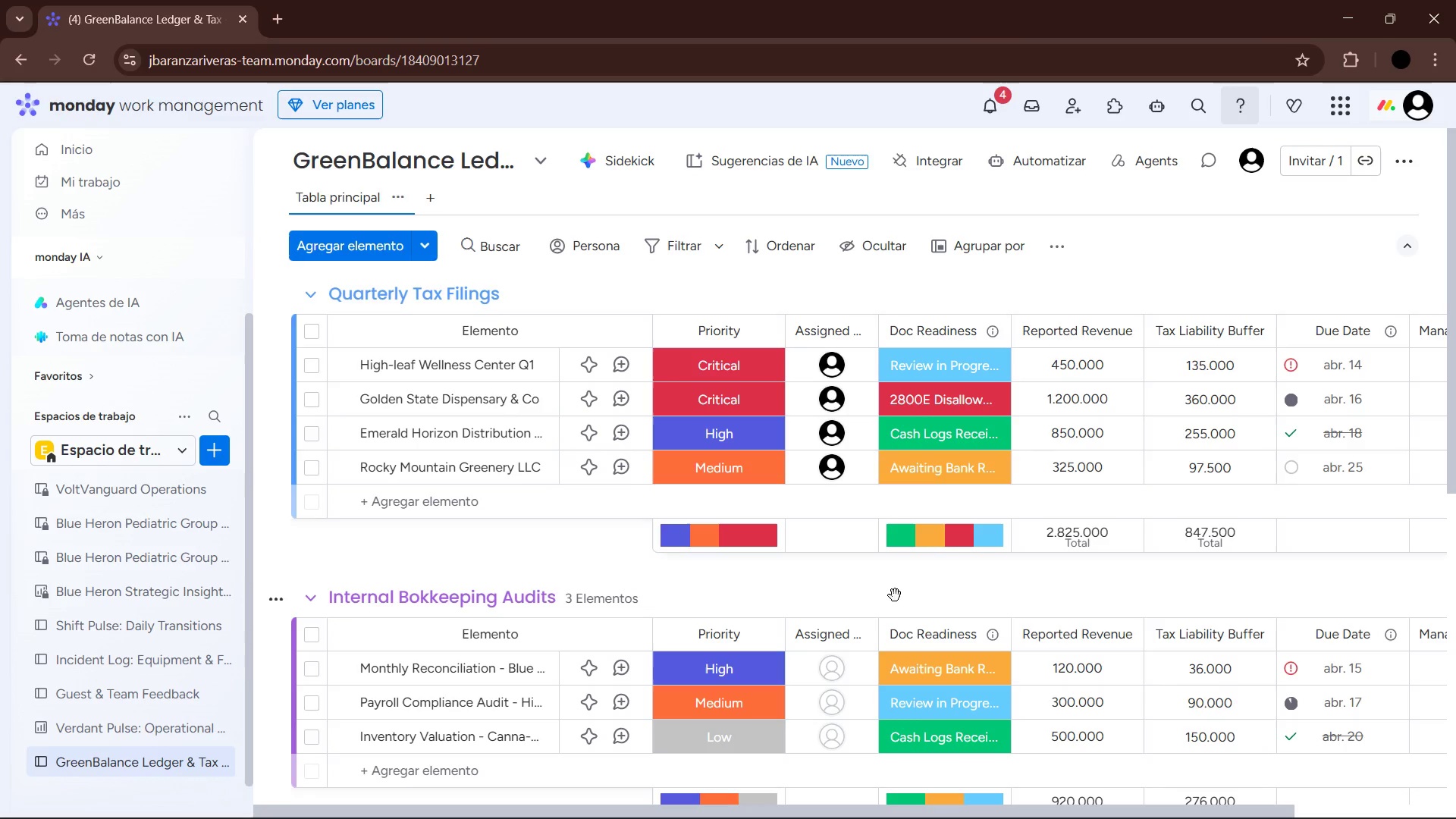 
left_click([1021, 165])
 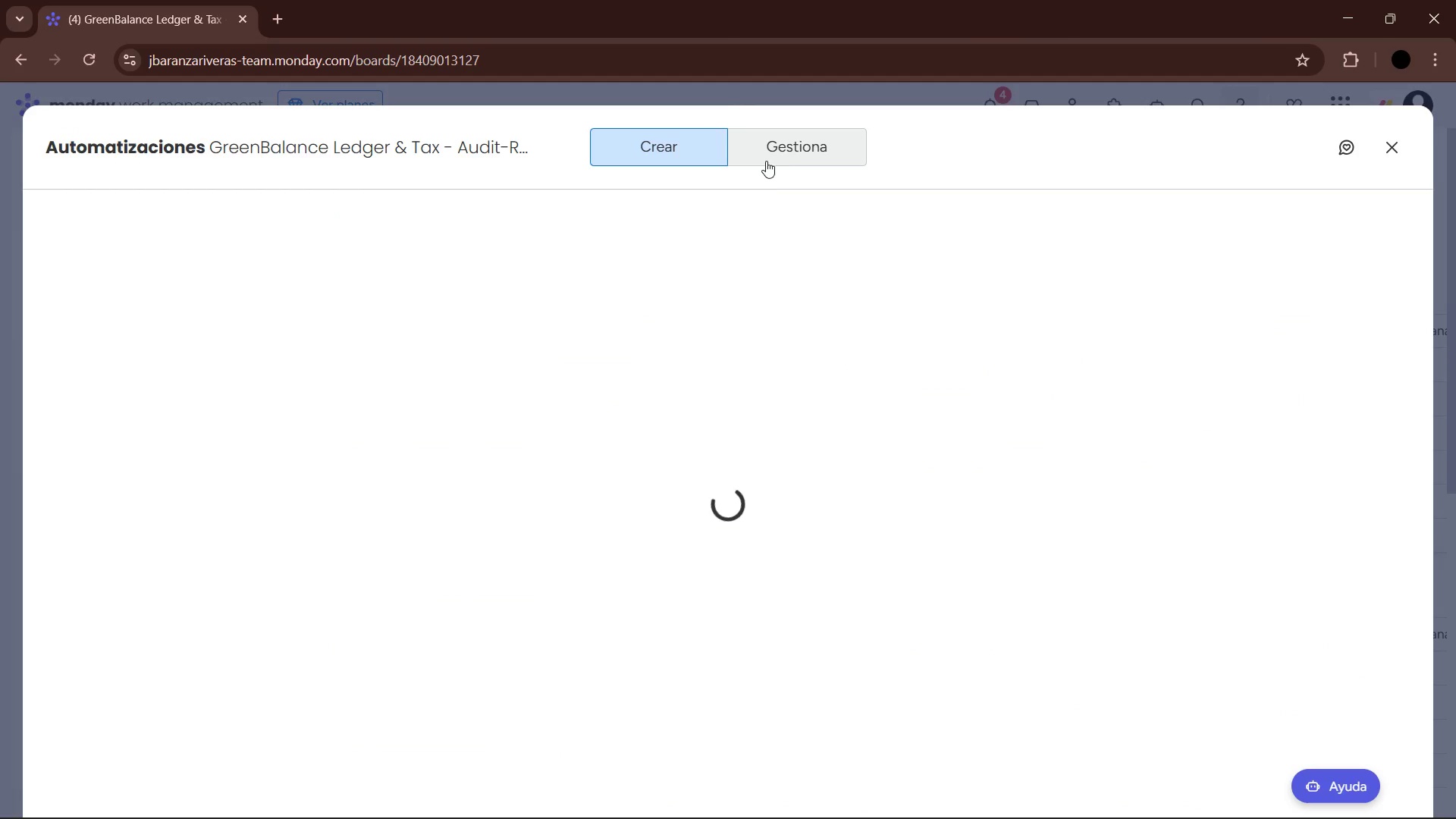 
left_click([777, 156])
 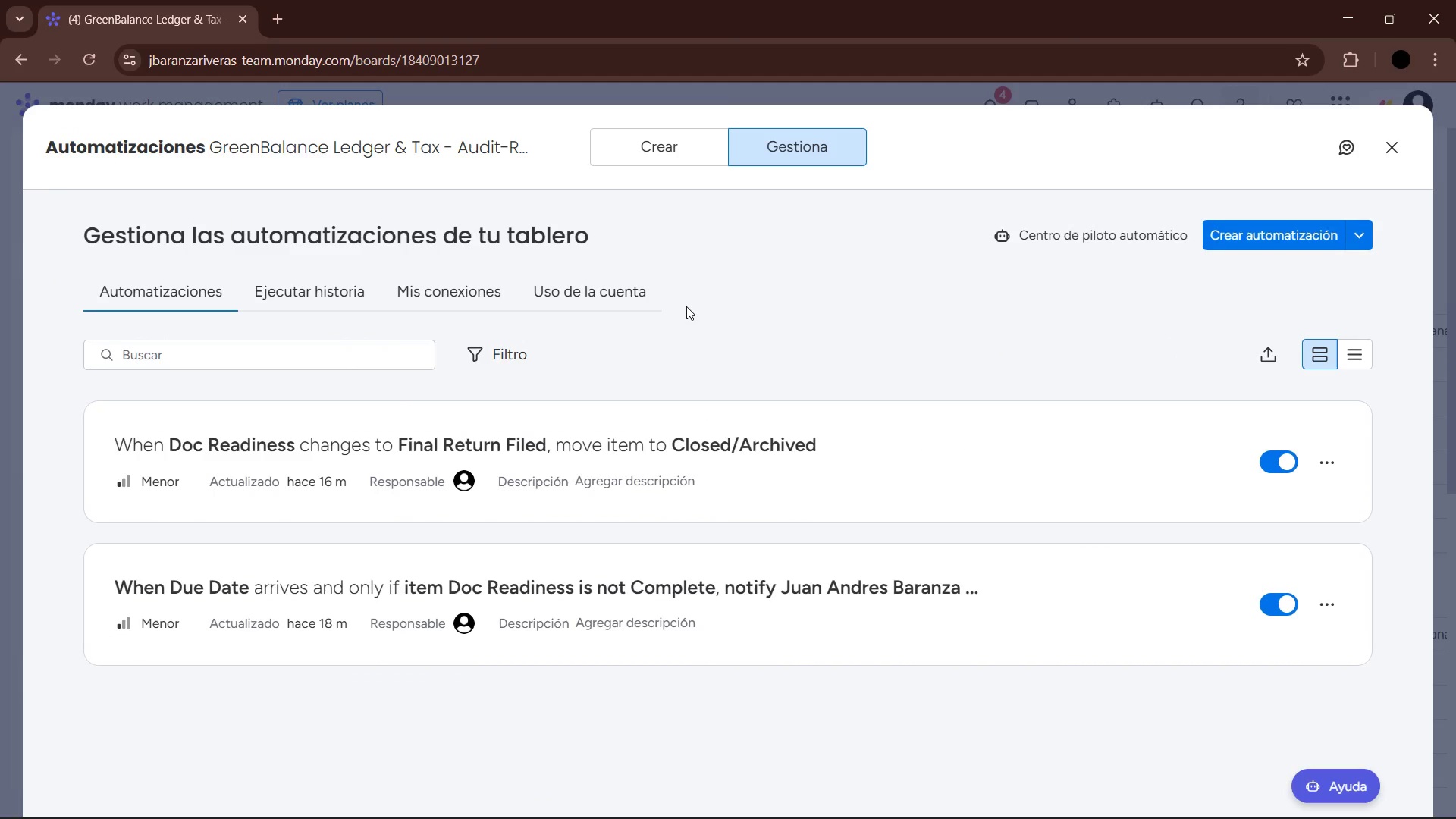 
left_click([680, 162])
 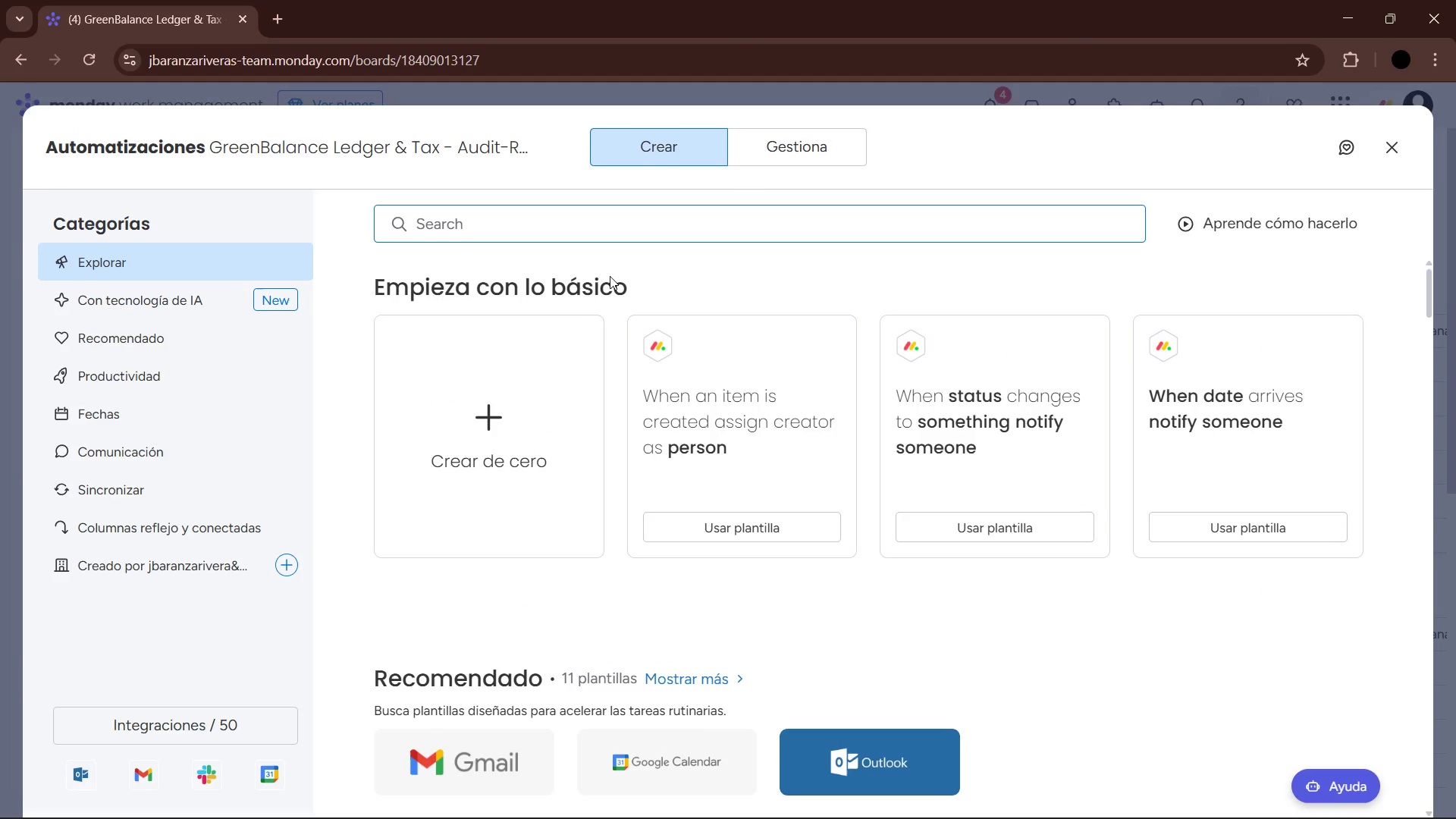 
left_click([534, 414])
 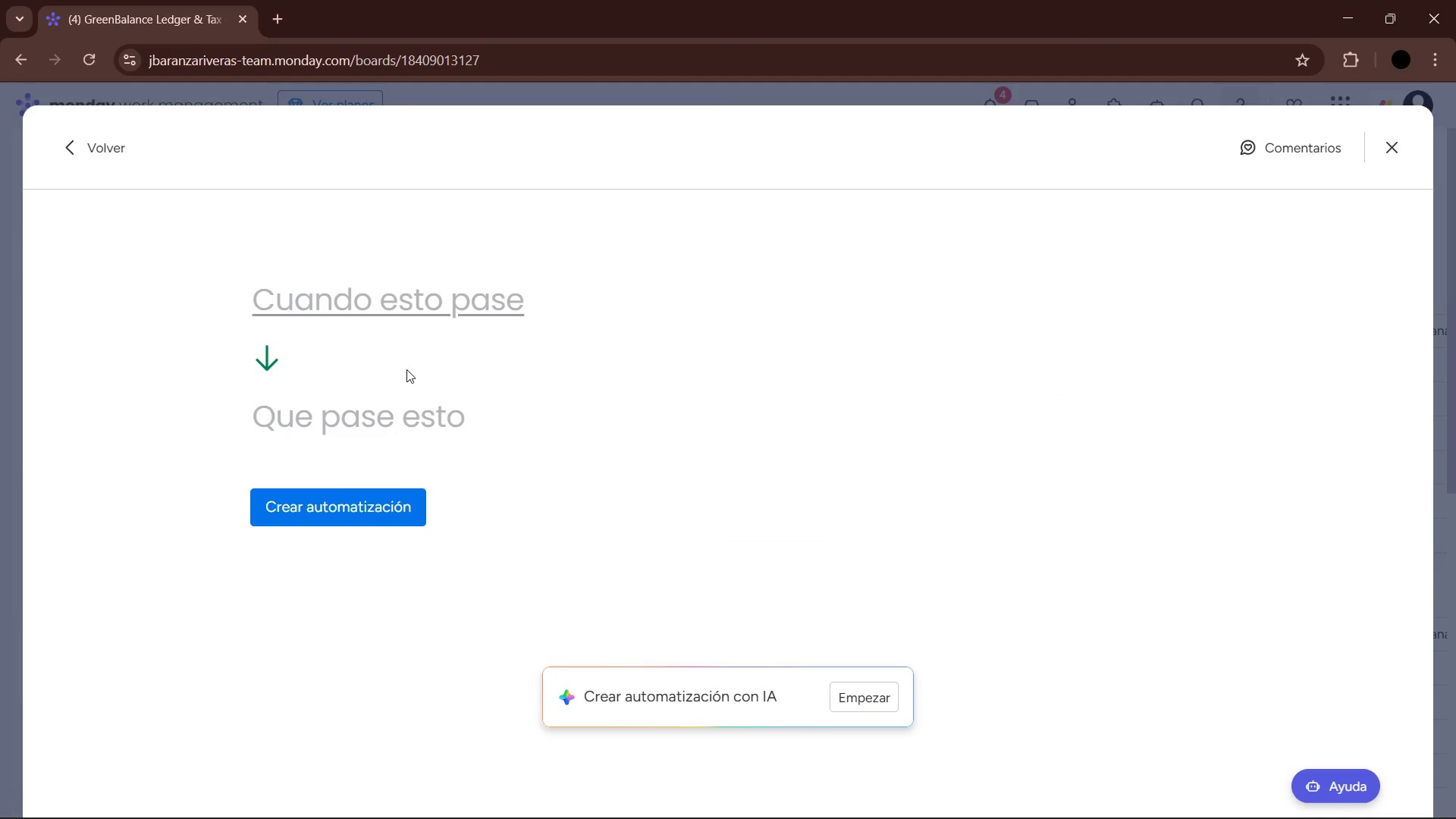 
wait(5.16)
 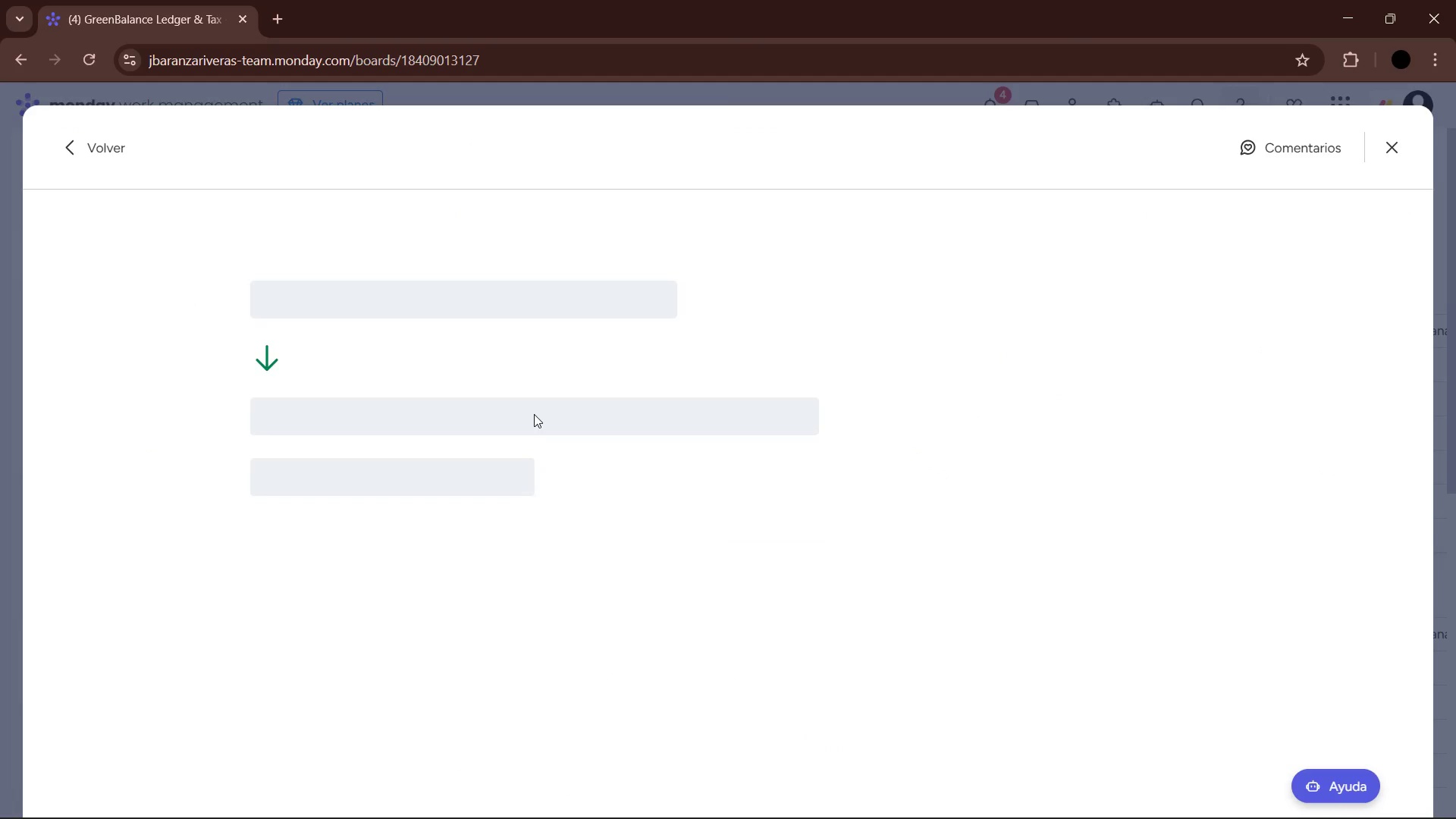 
left_click([384, 309])
 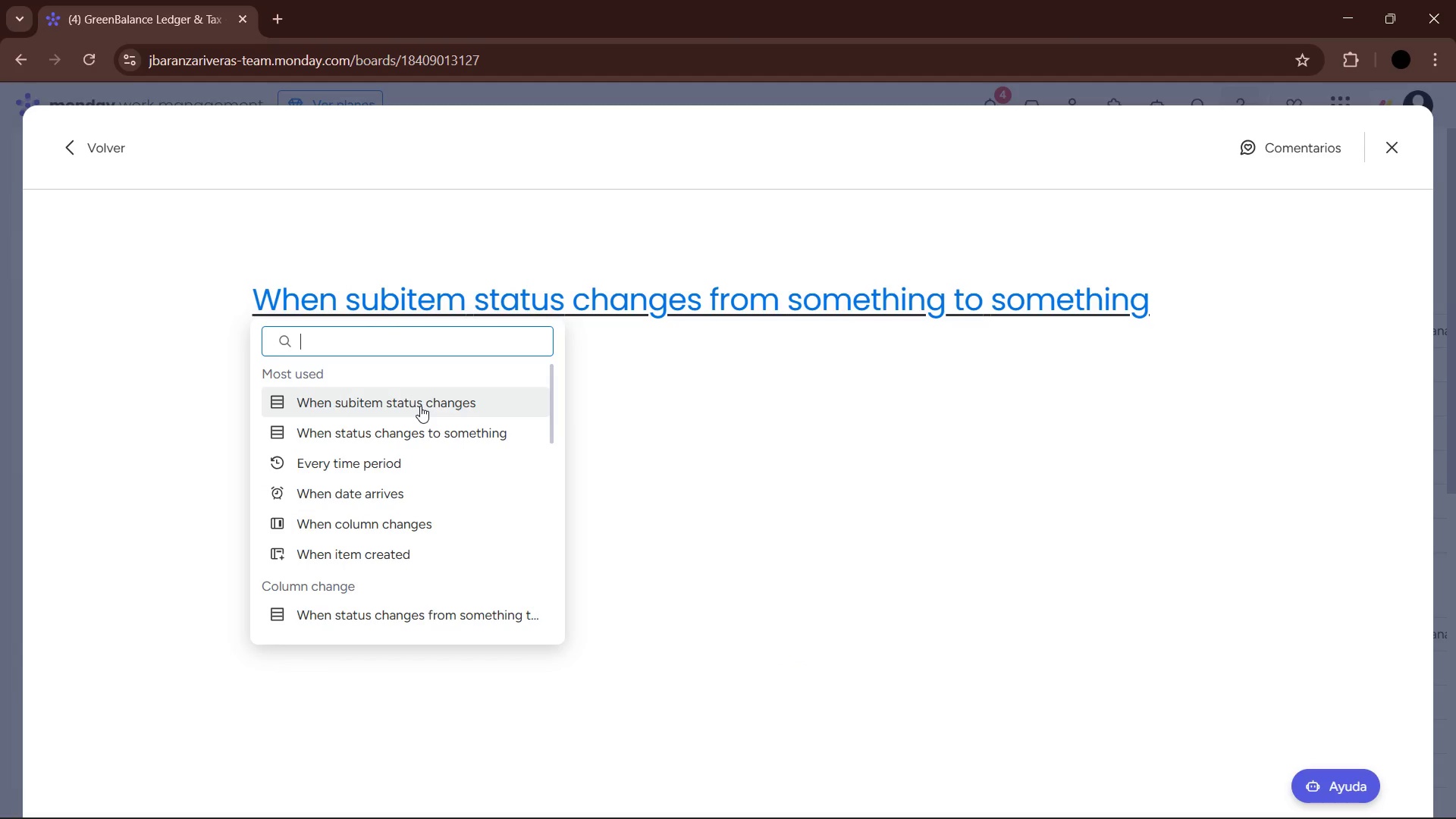 
left_click([420, 406])
 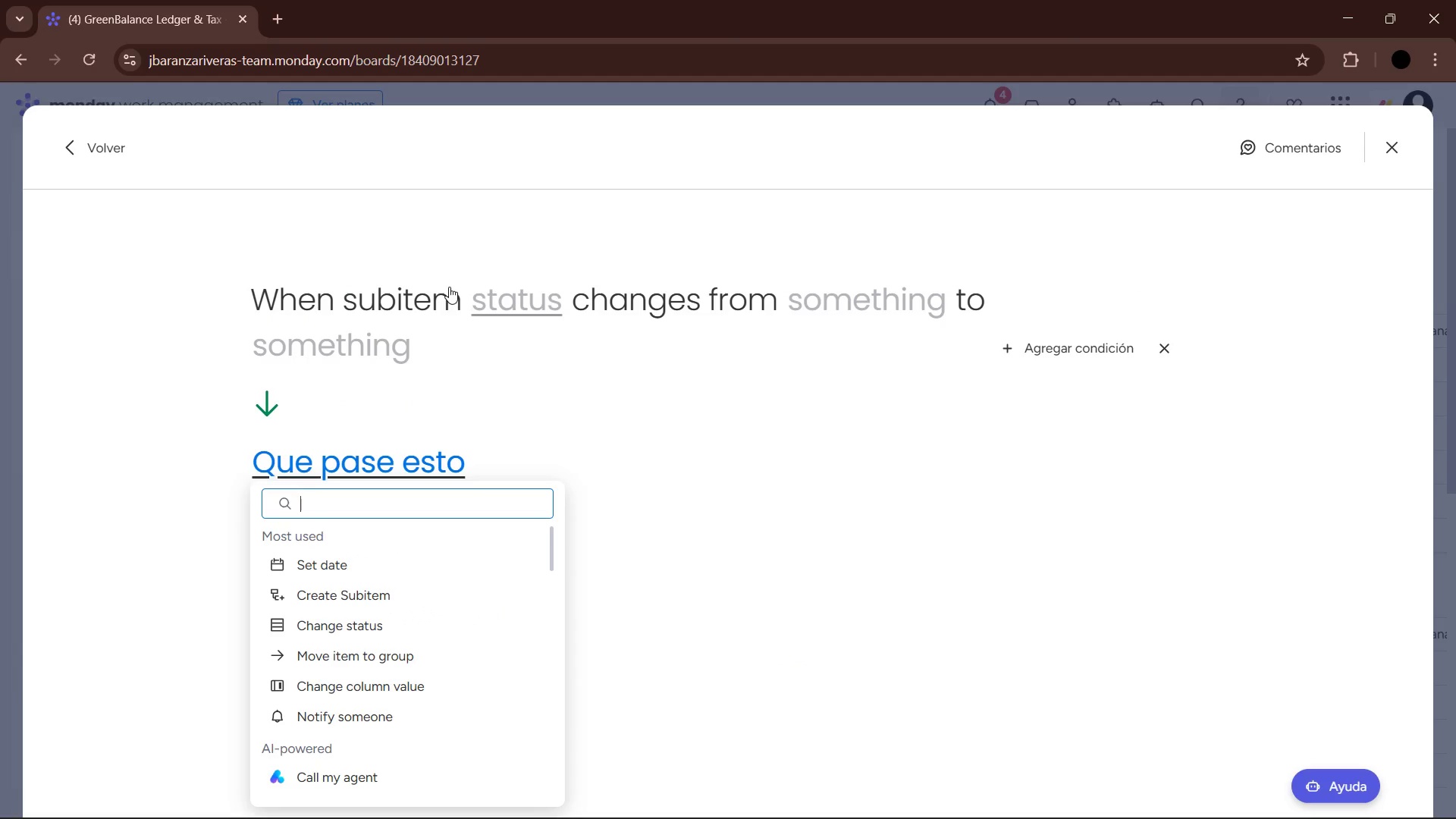 
left_click([505, 309])
 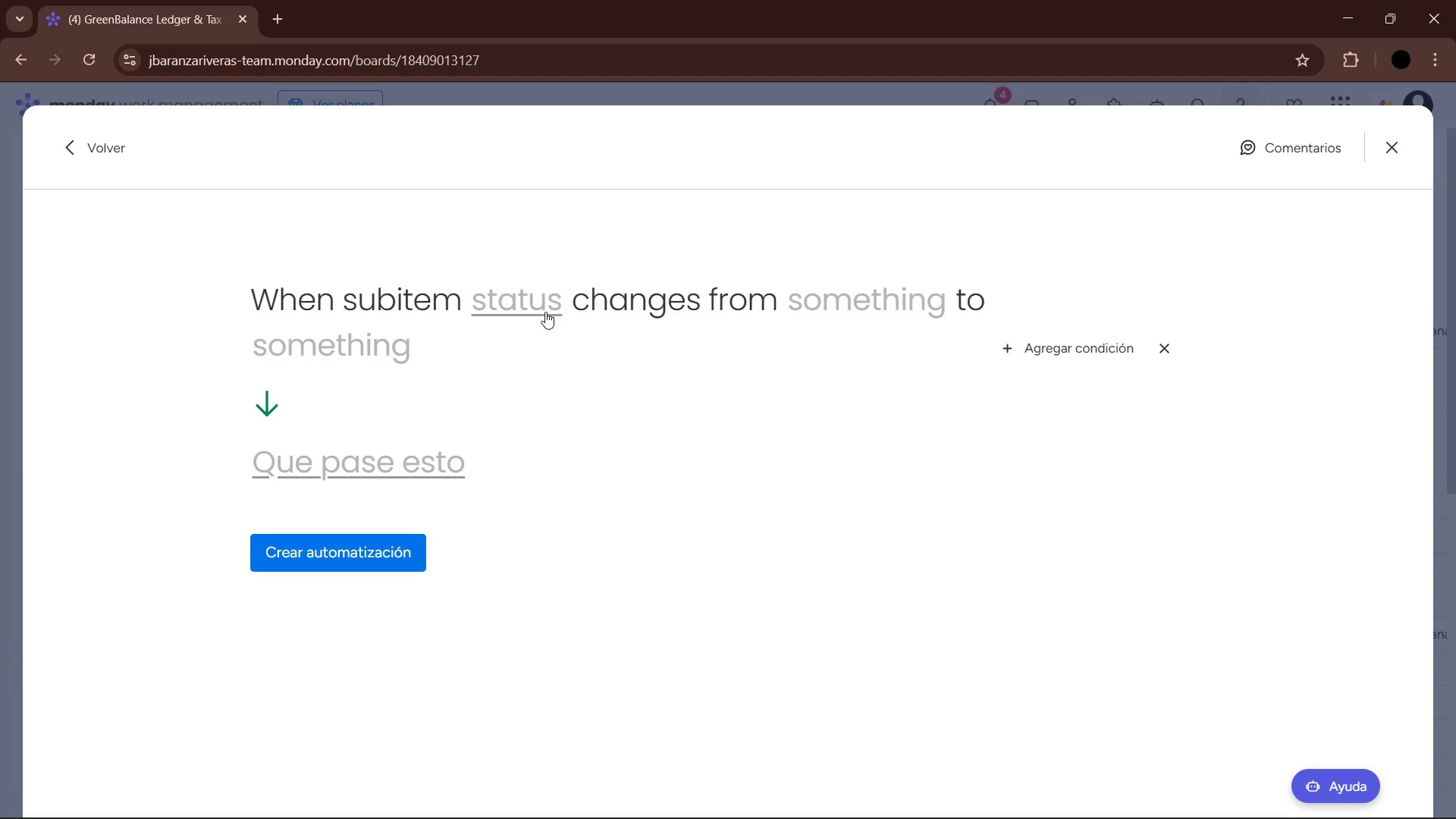 
left_click([438, 410])
 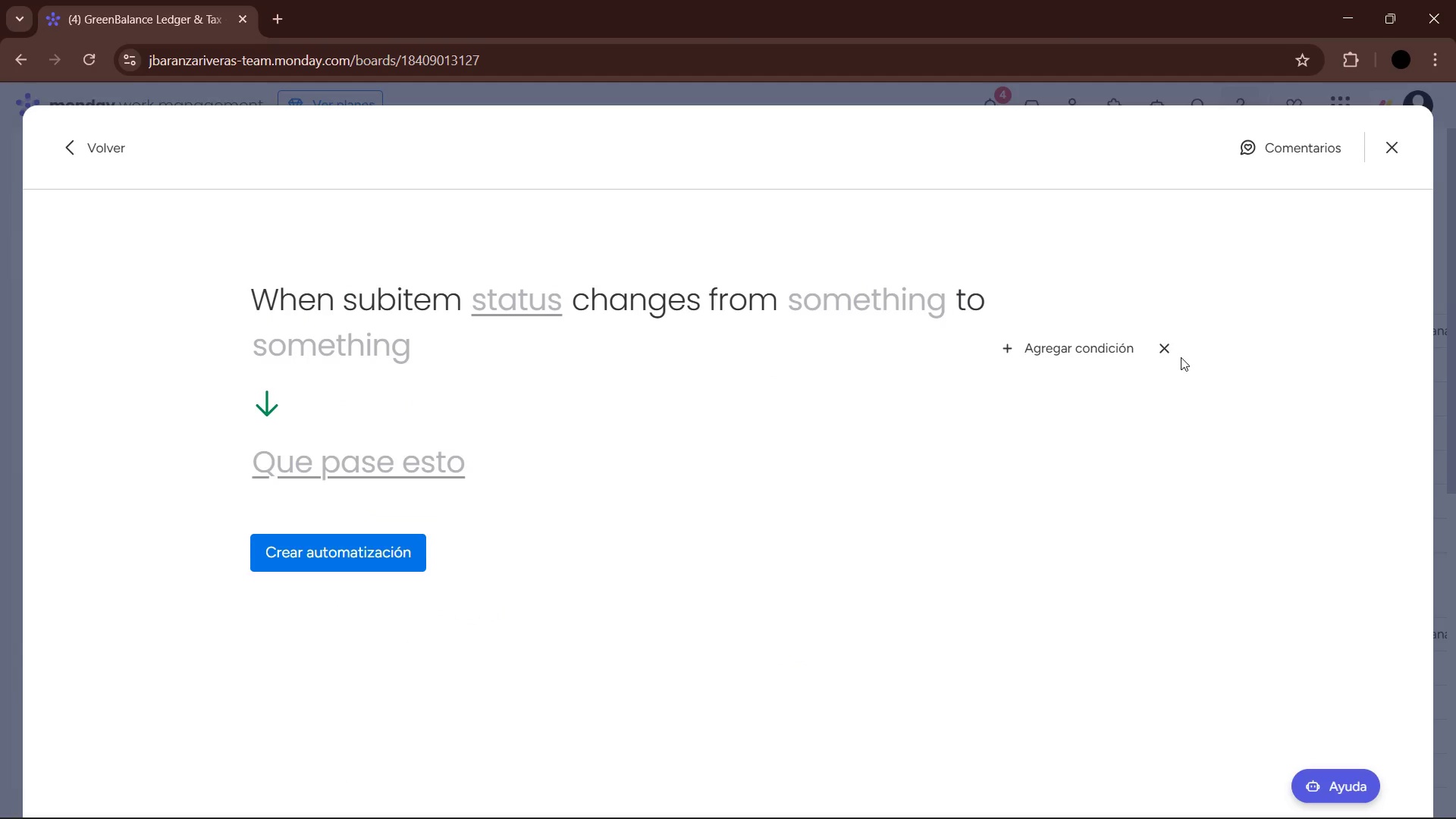 
left_click([1165, 351])
 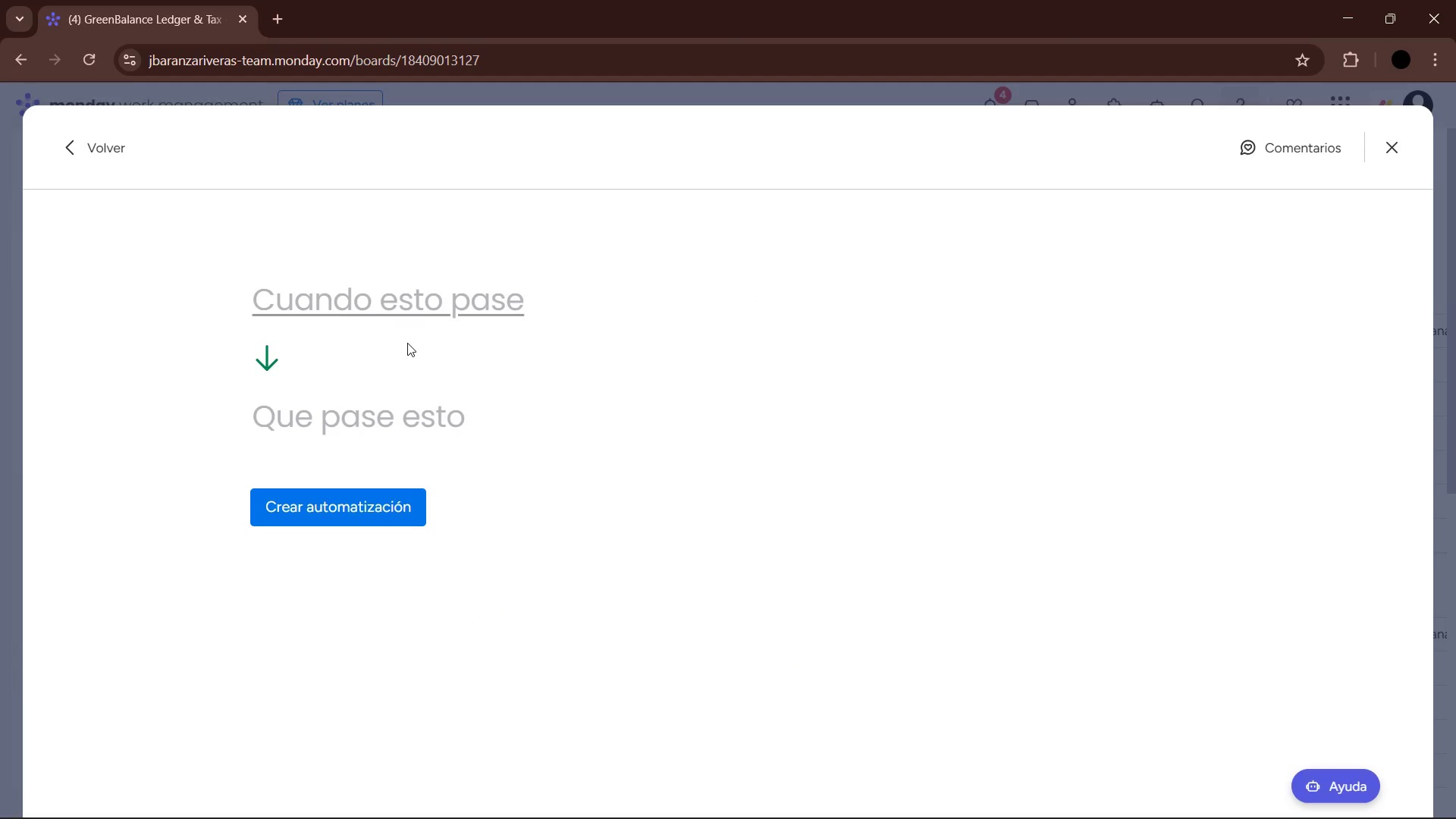 
left_click([397, 307])
 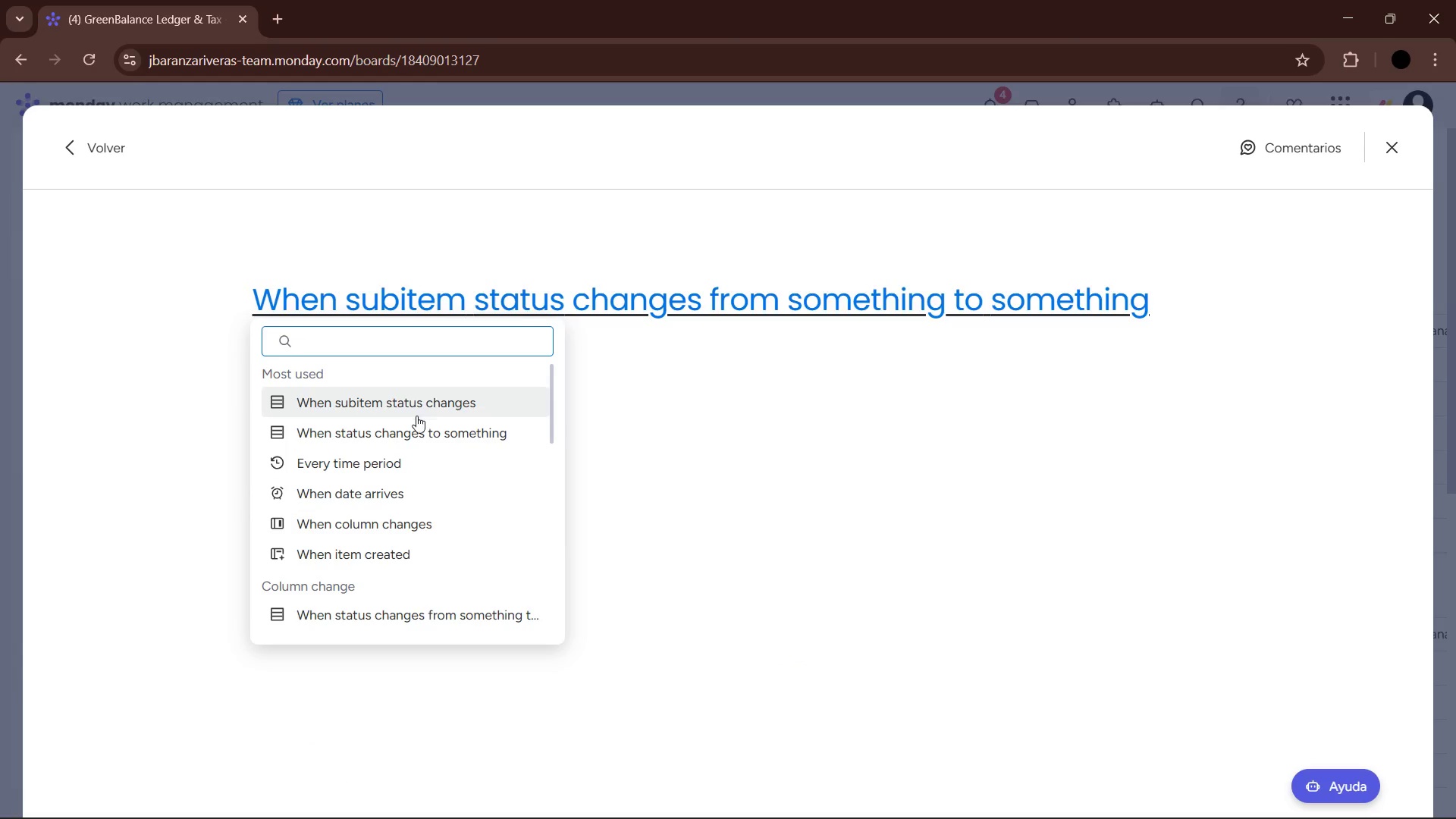 
left_click([419, 428])
 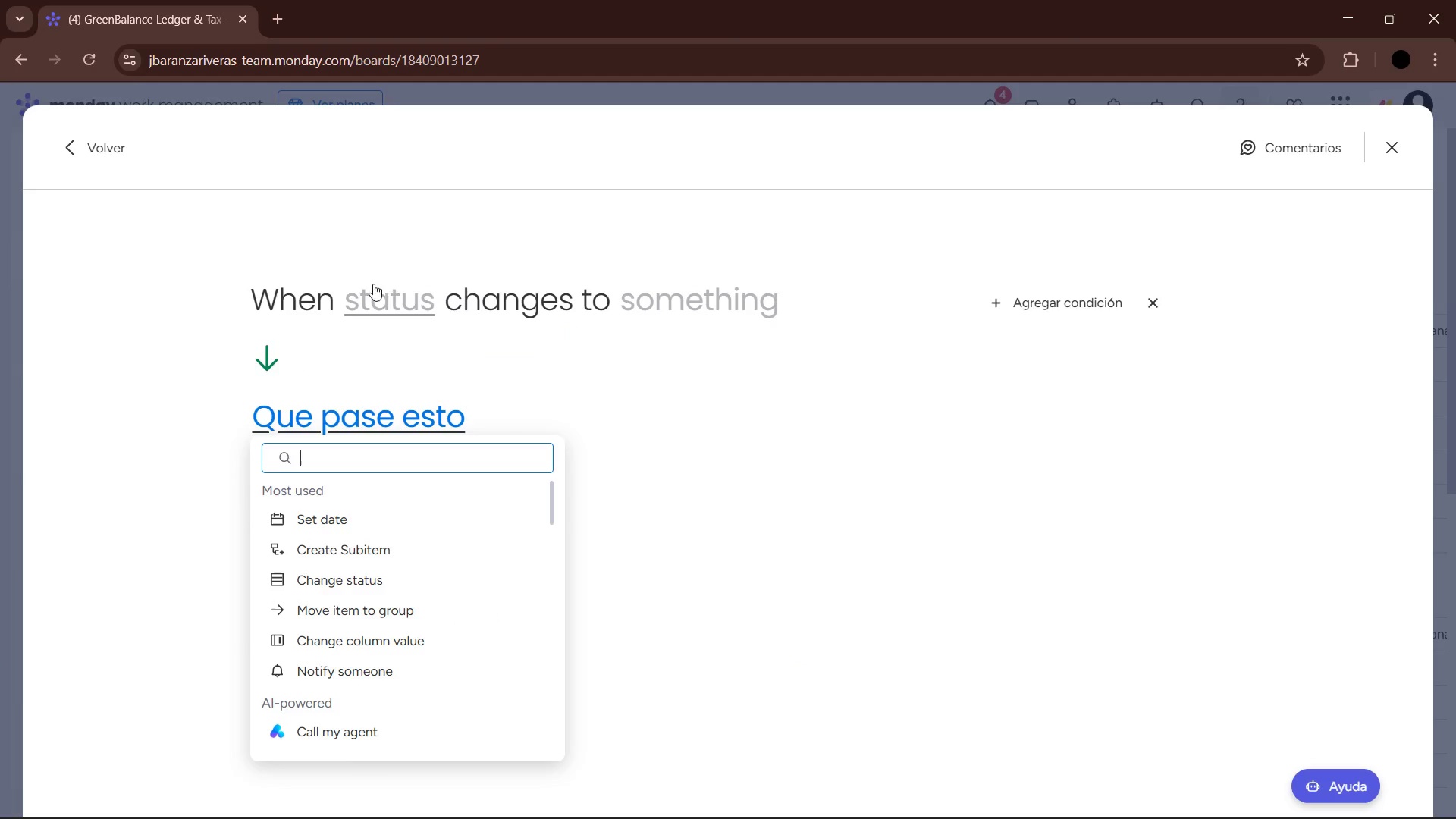 
left_click([388, 290])
 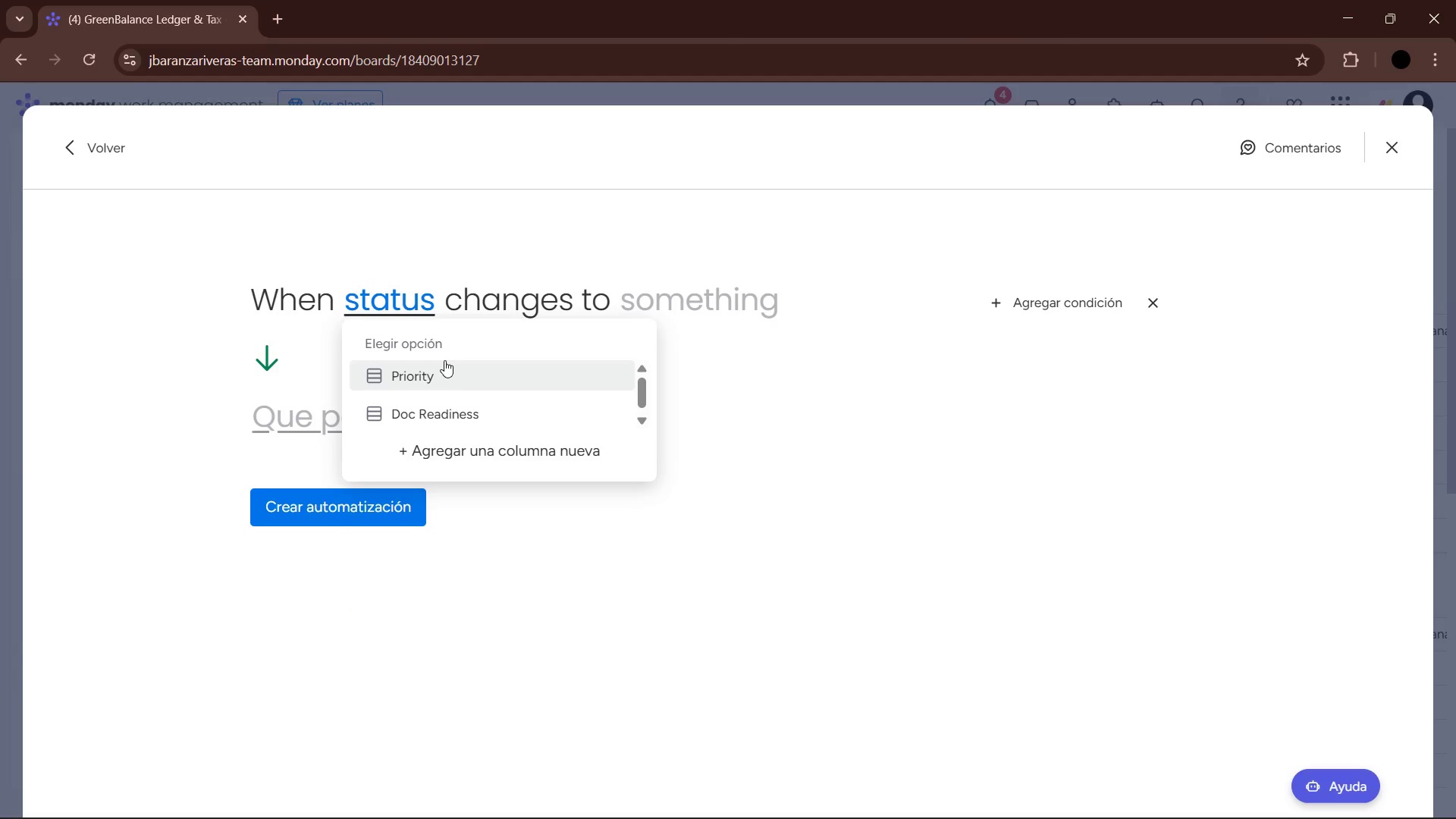 
left_click([443, 369])
 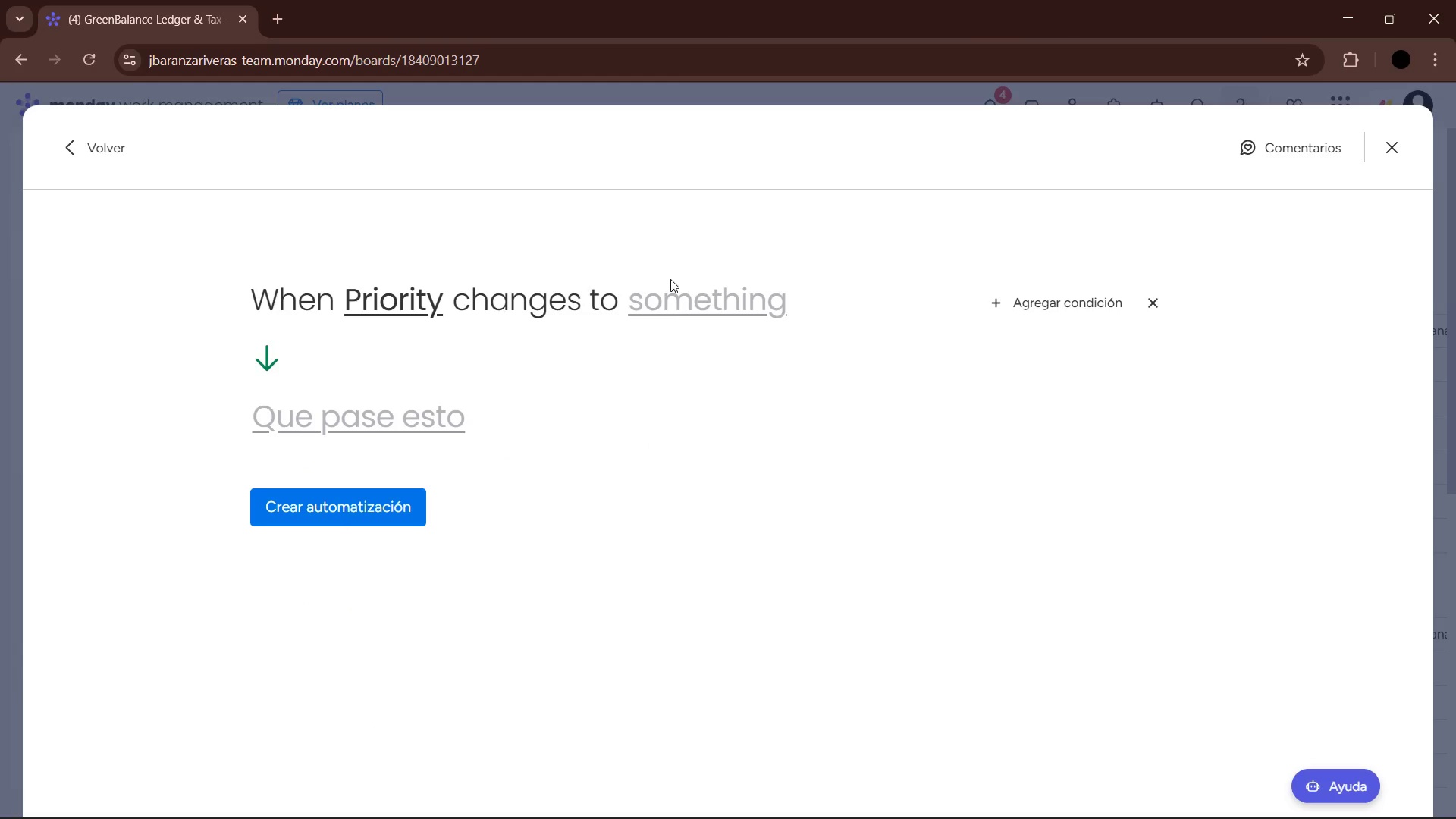 
left_click([706, 292])
 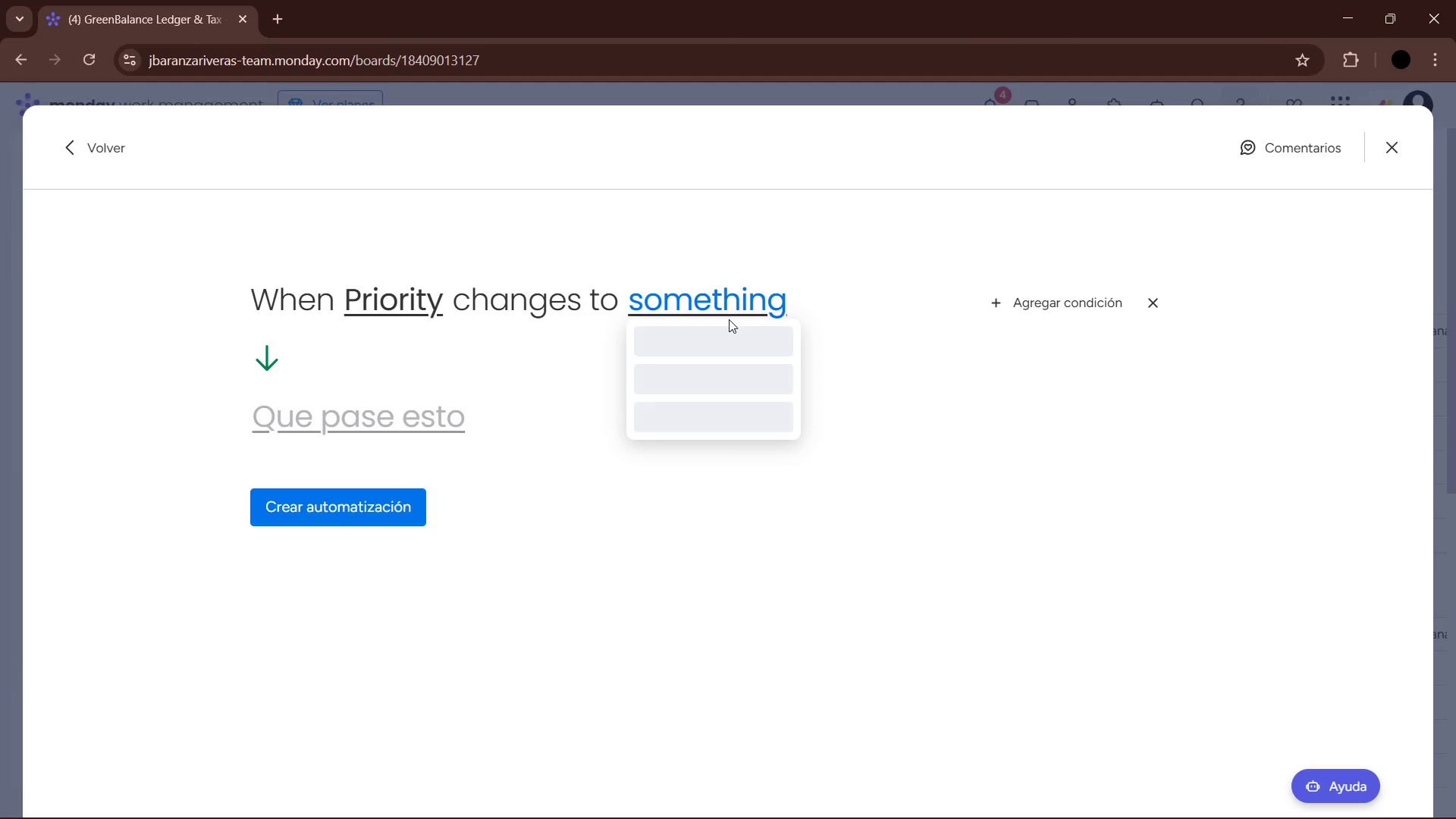 
mouse_move([753, 321])
 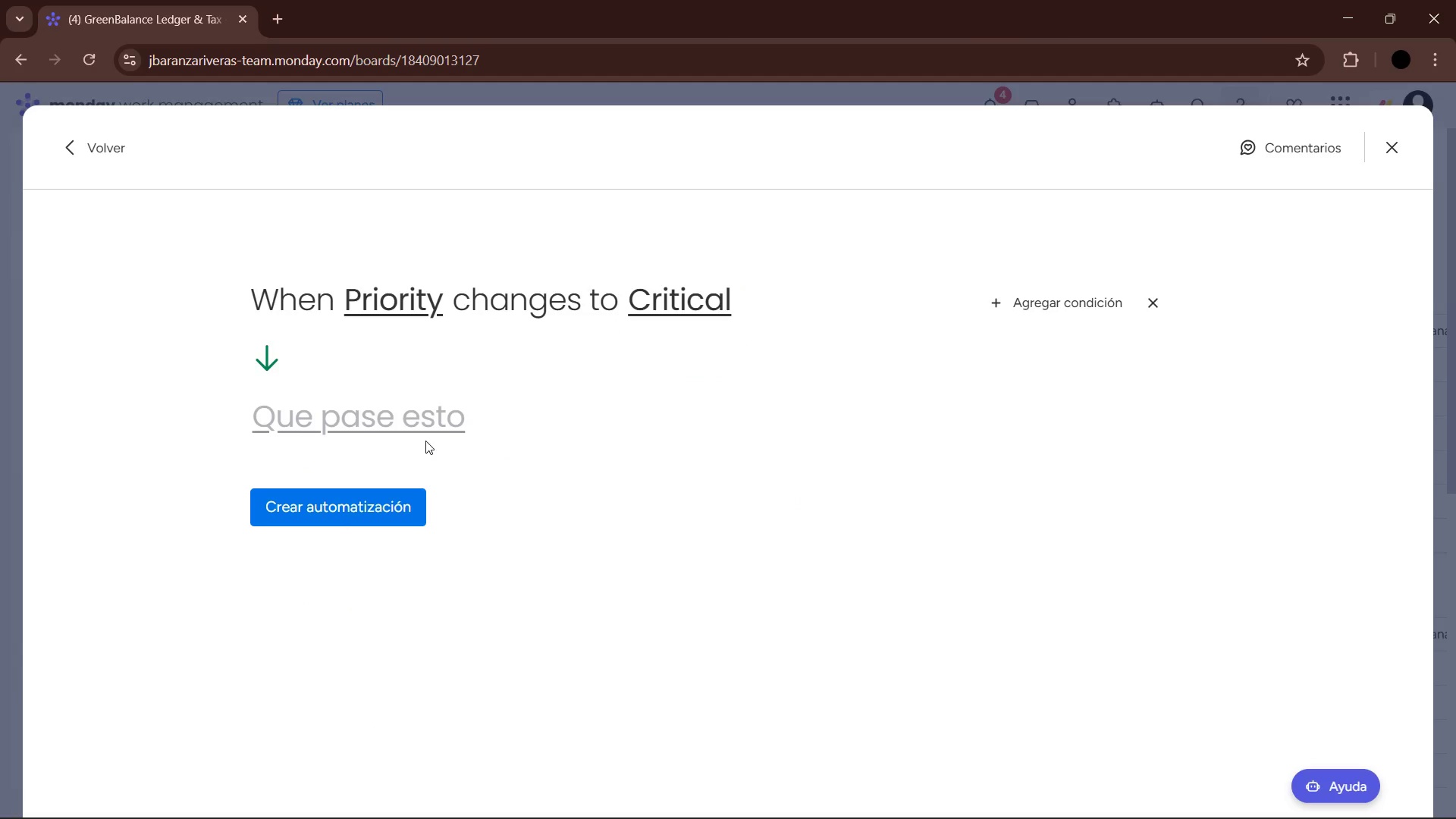 
left_click([381, 421])
 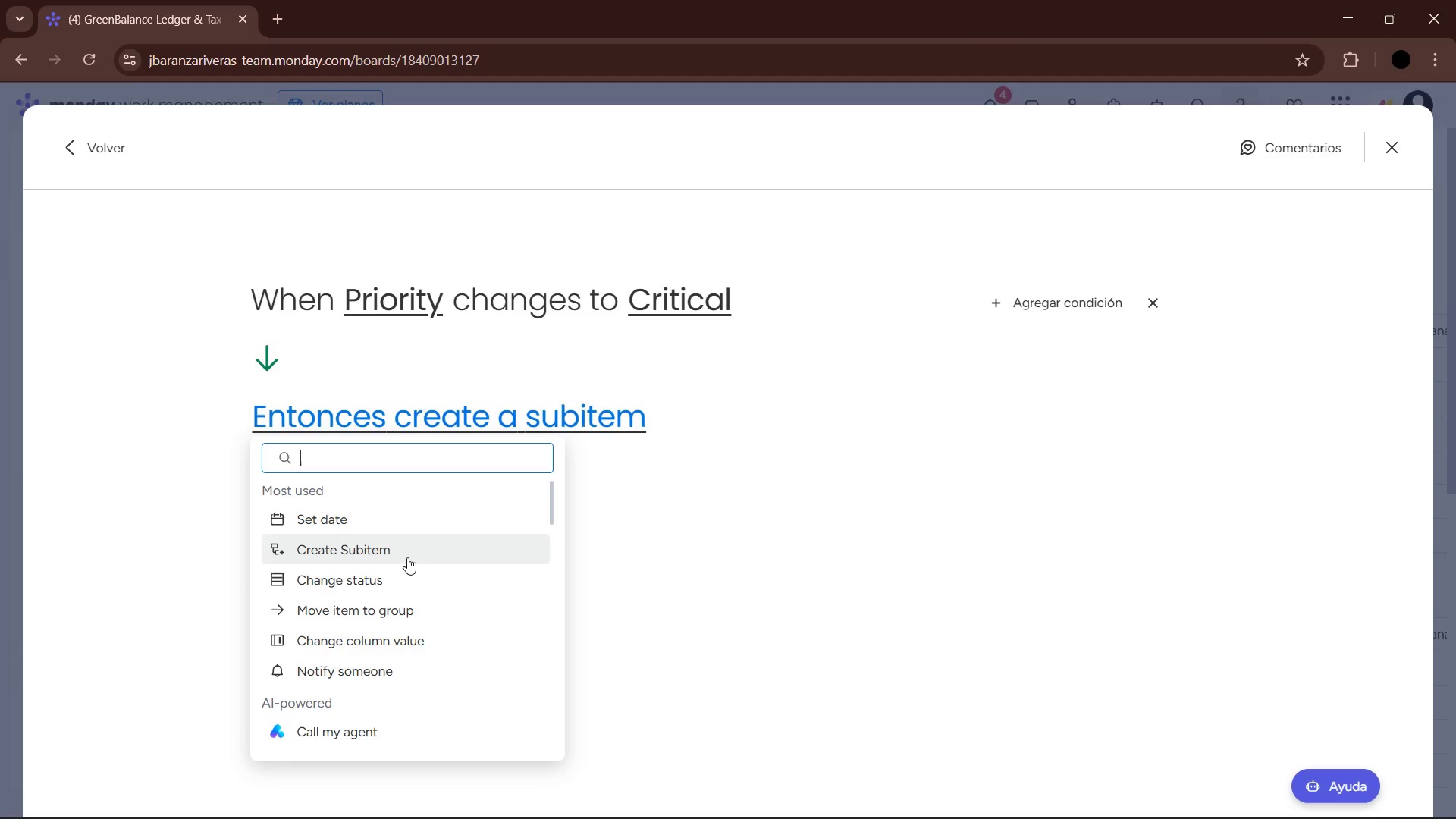 
left_click([367, 667])
 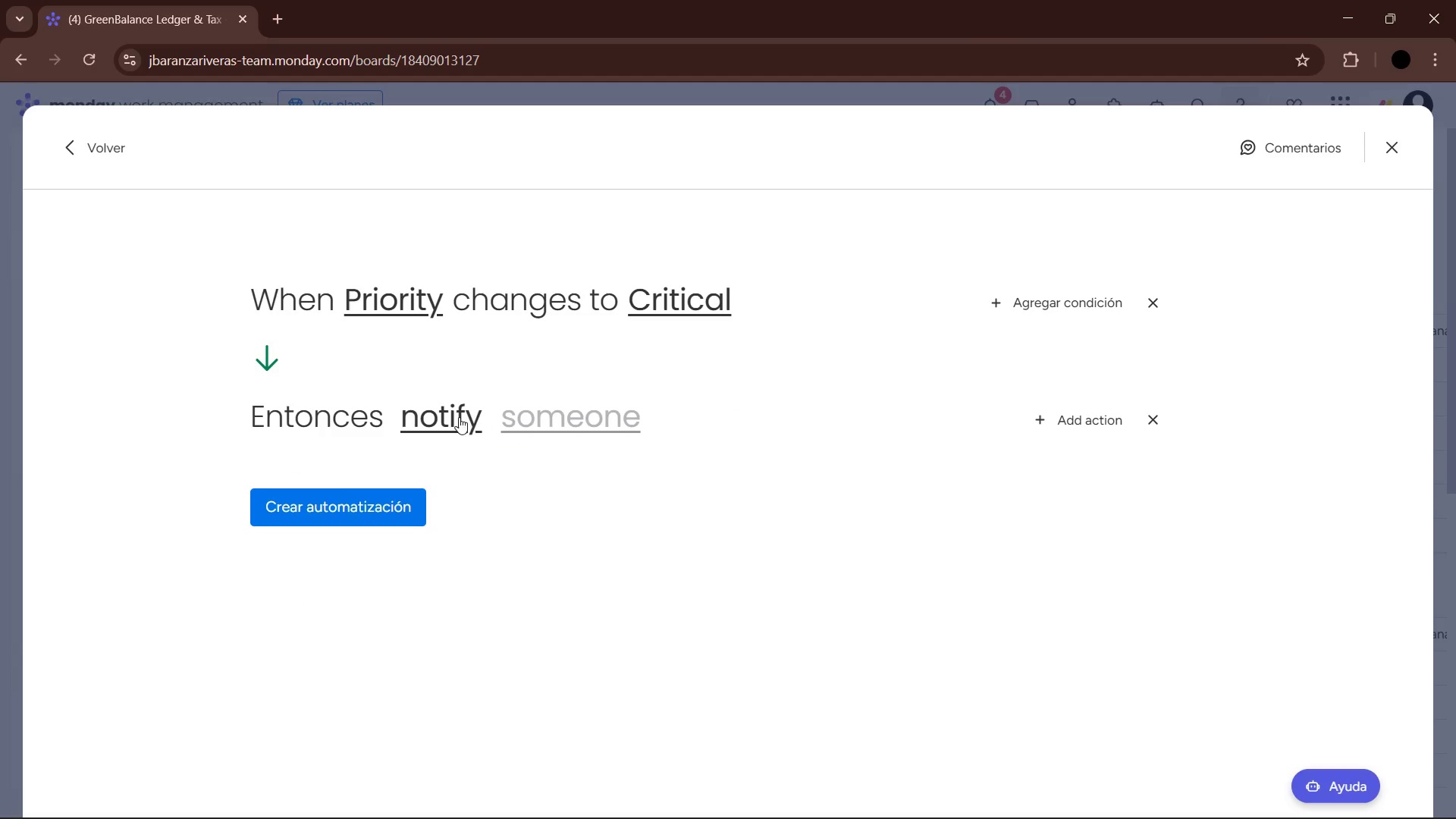 
left_click([538, 419])
 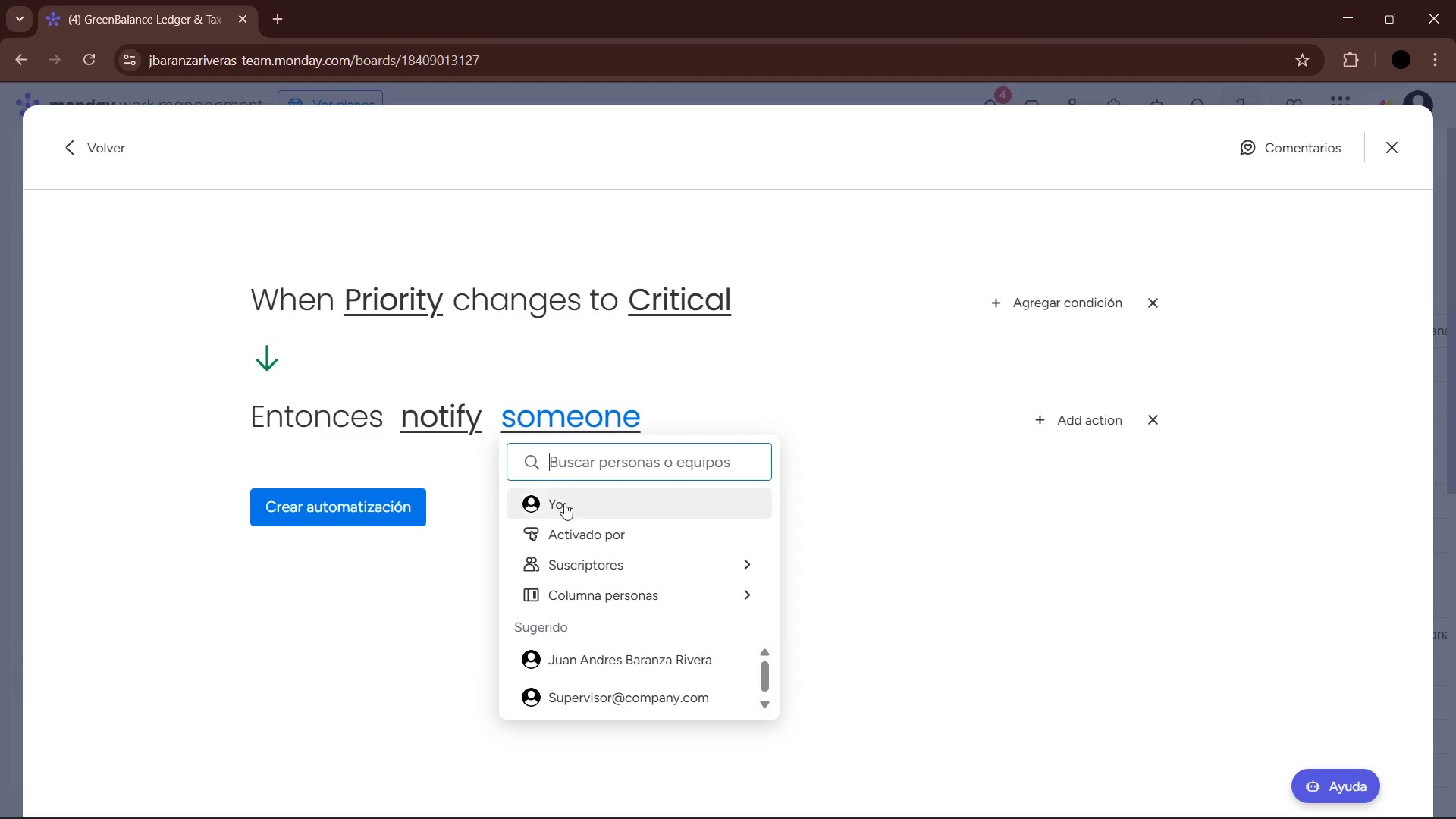 
left_click([563, 515])
 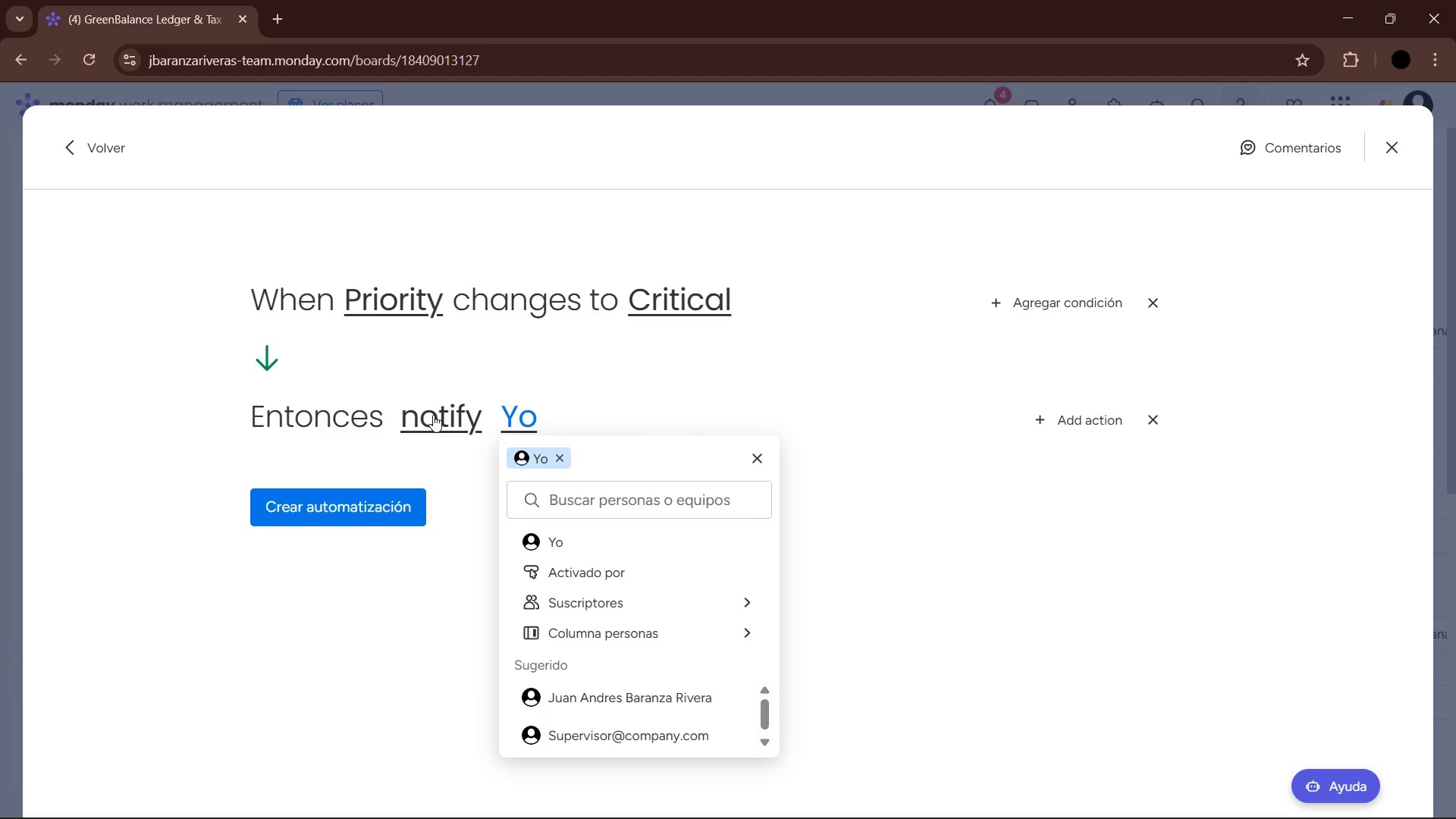 
left_click([433, 415])
 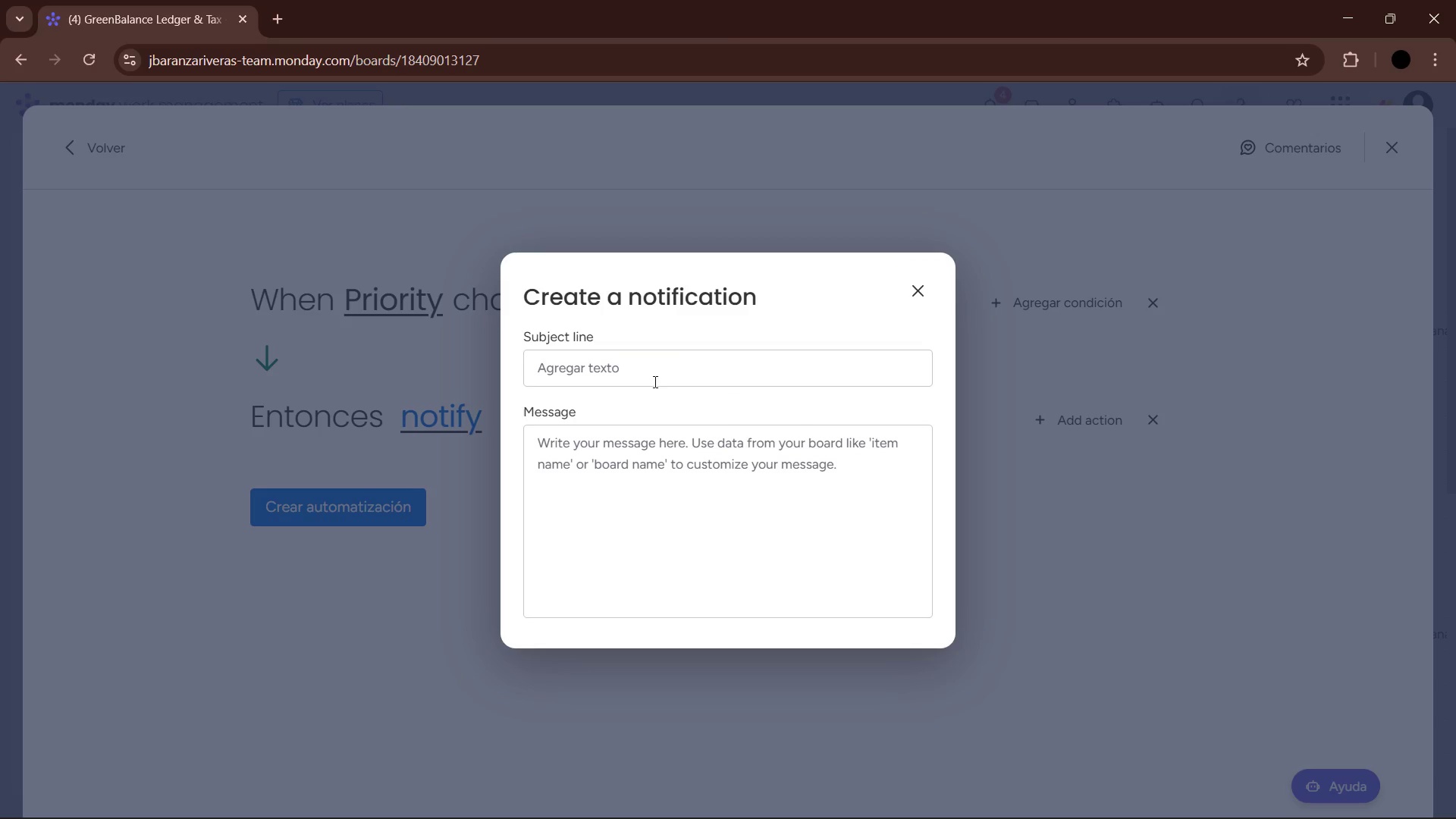 
double_click([620, 467])
 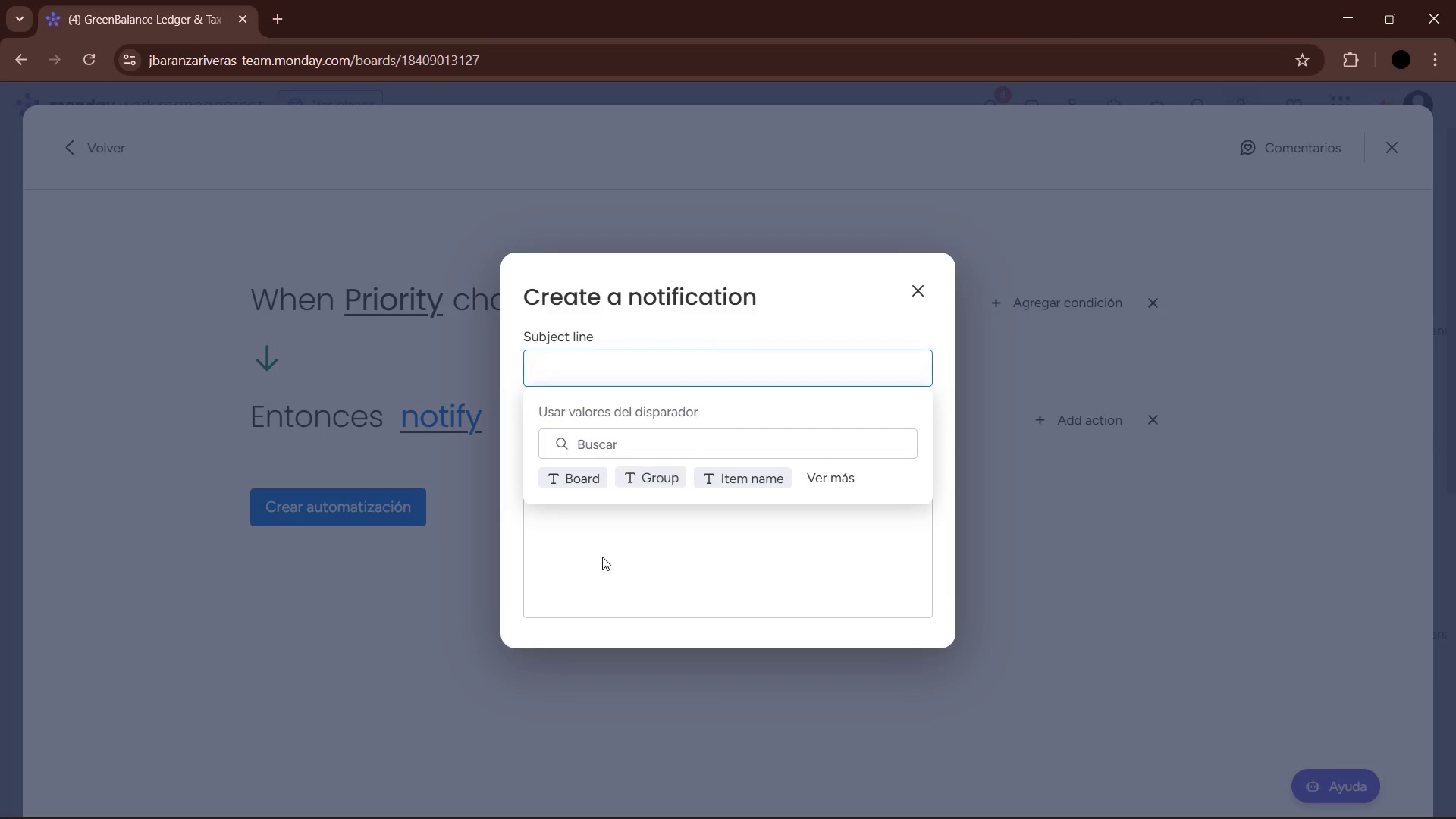 
left_click([603, 533])
 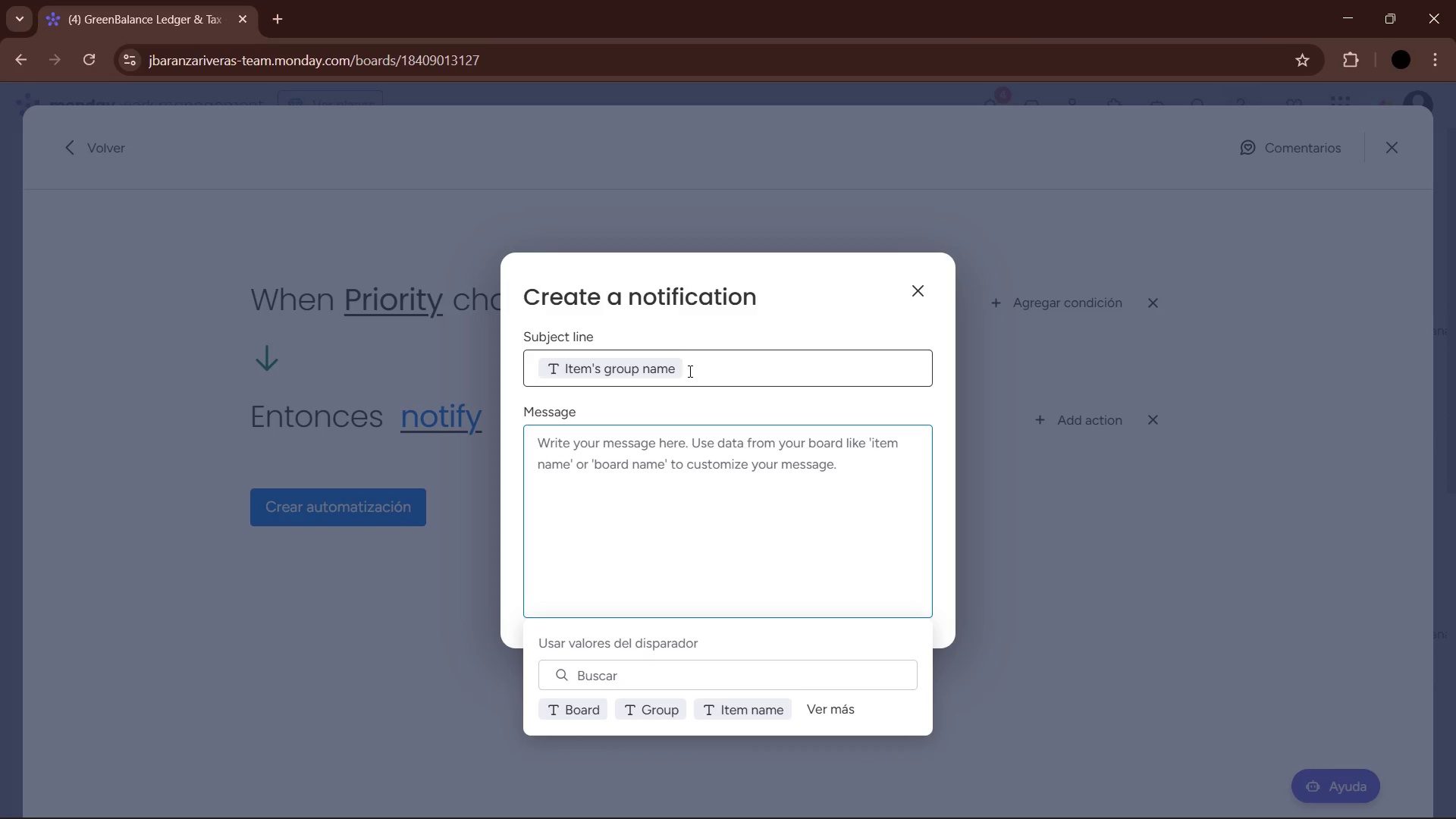 
left_click([662, 436])
 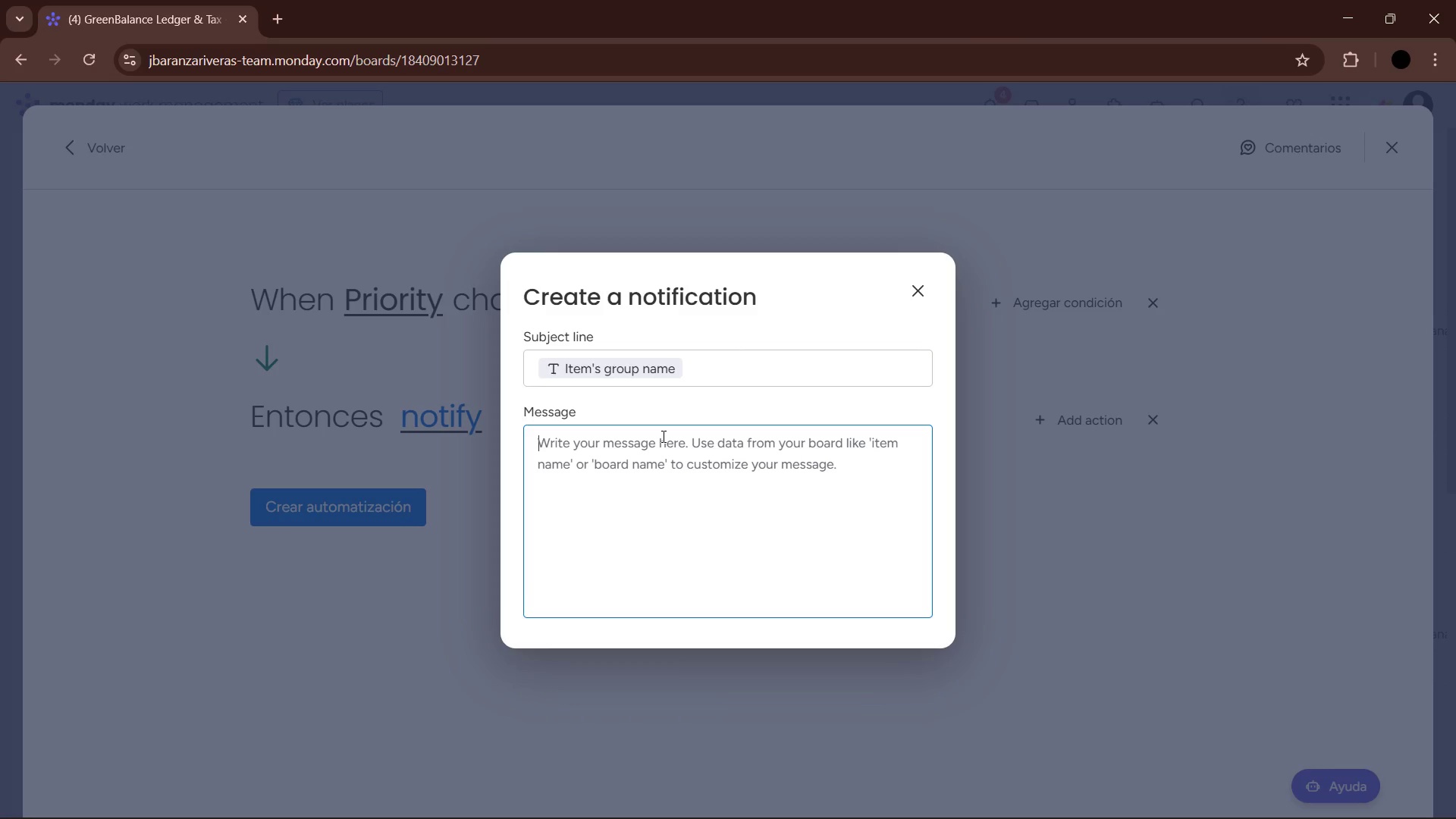 
type(Atten)
key(Backspace)
key(Backspace)
key(Backspace)
key(Backspace)
type(TTENTION> The project )
 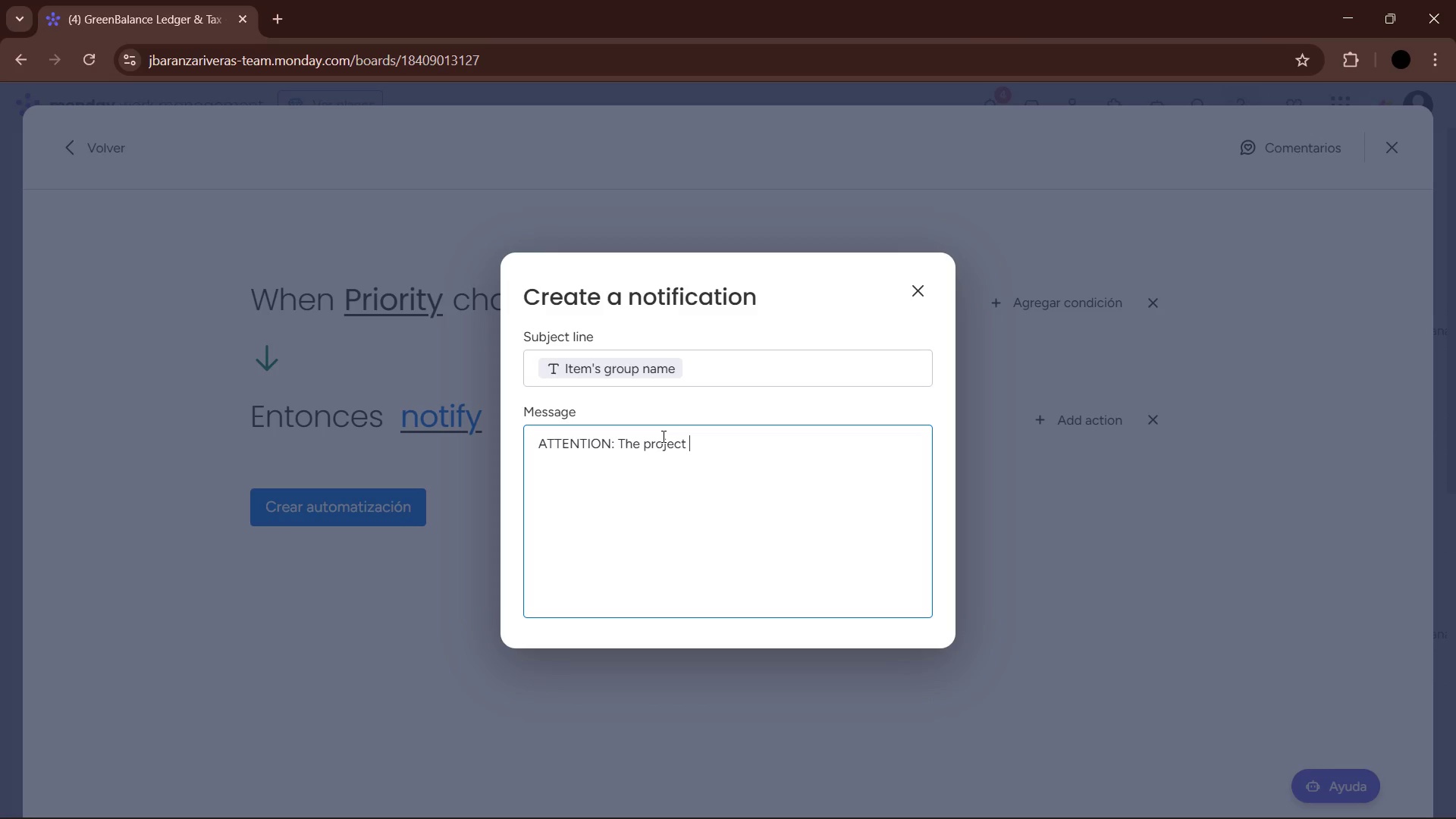 
left_click([695, 444])
 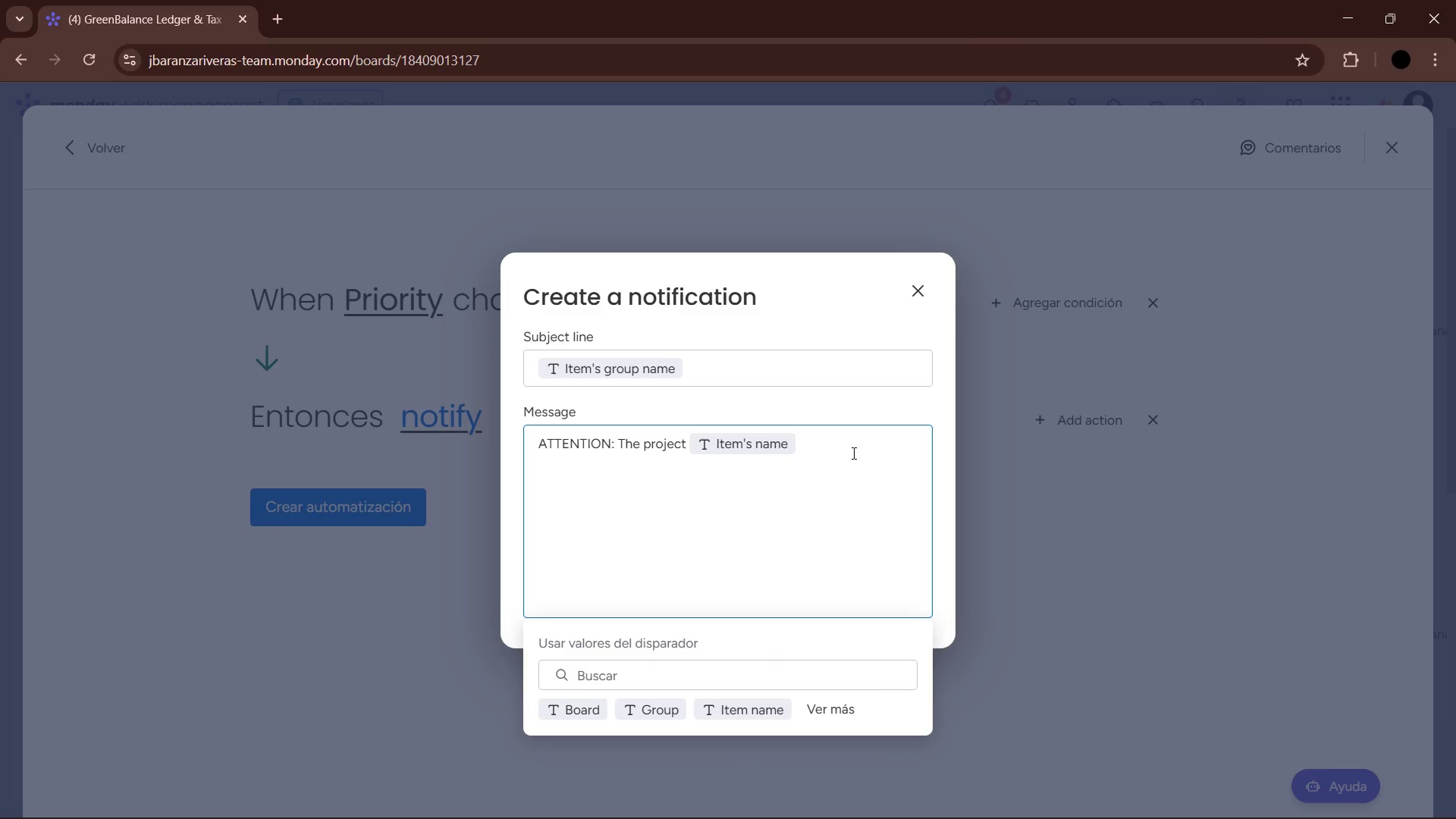 
key(Space)
 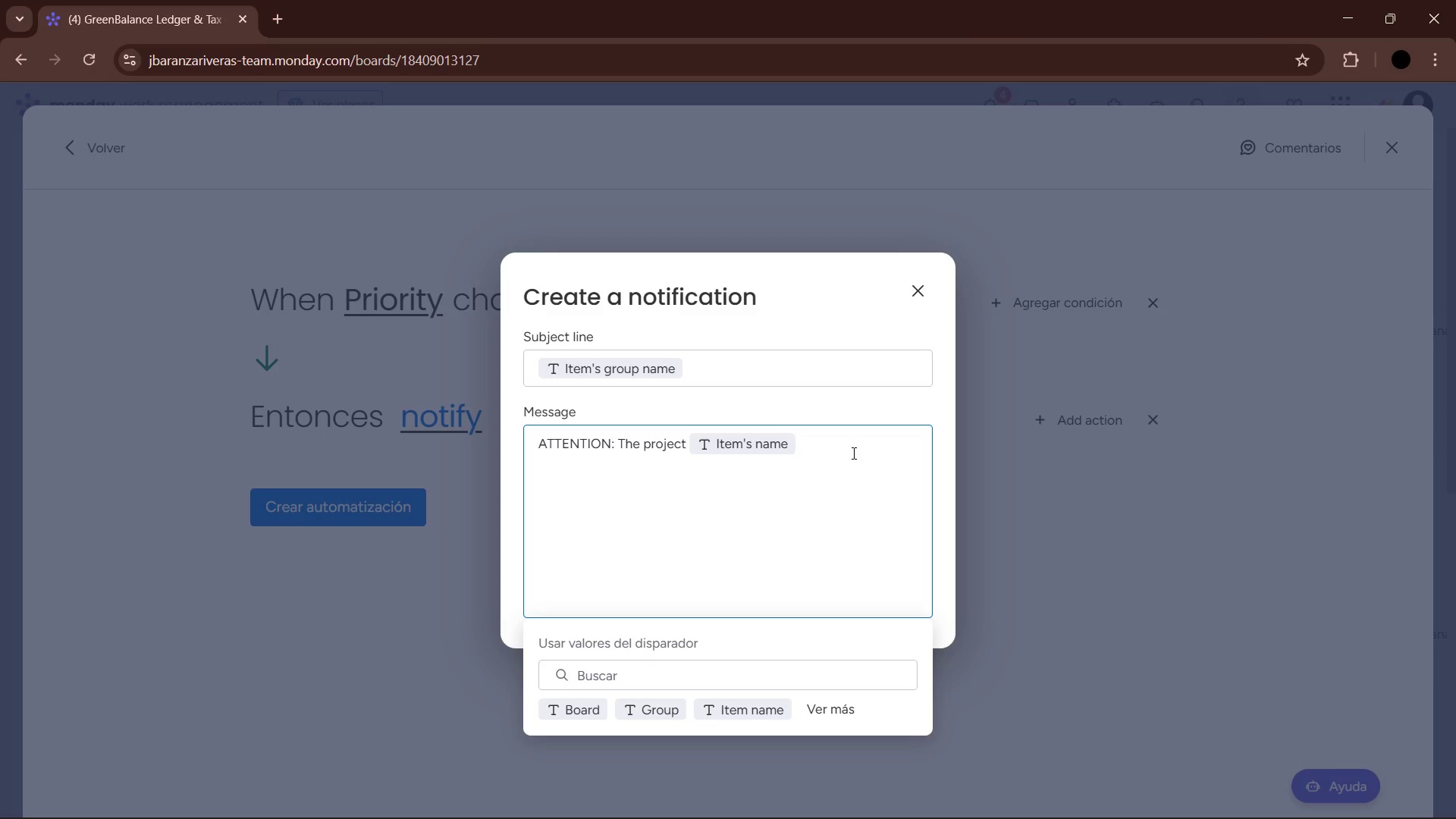 
type(has been marked as CRITICAL priority. Please Reviw)
key(Backspace)
type(ew )
key(Backspace)
key(Backspace)
key(Backspace)
key(Backspace)
key(Backspace)
key(Backspace)
key(Backspace)
type(review the 280E compliance sa)
key(Backspace)
type(ra)
key(Backspace)
type([F12])
key(Backspace)
 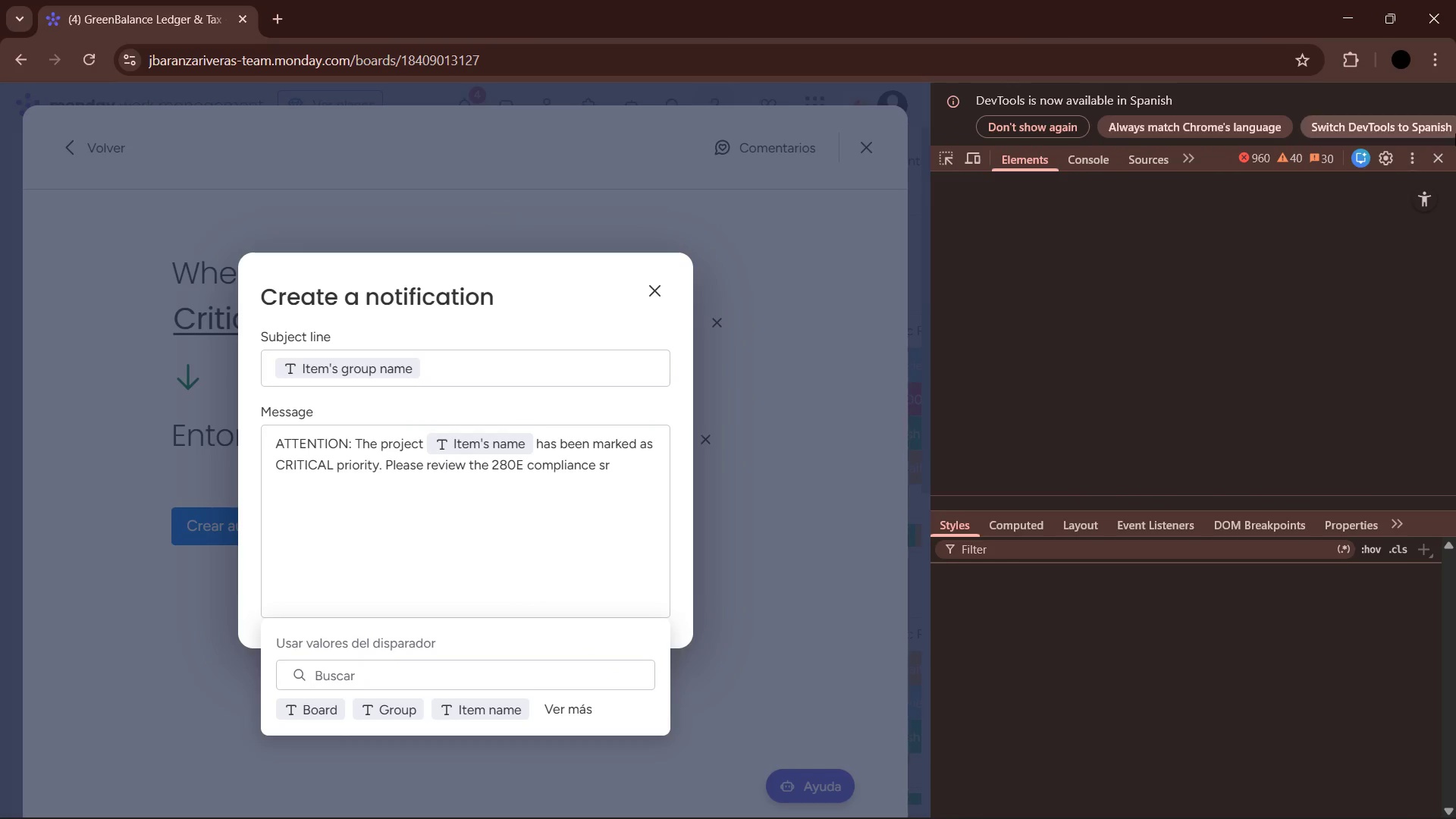 
left_click([1446, 160])
 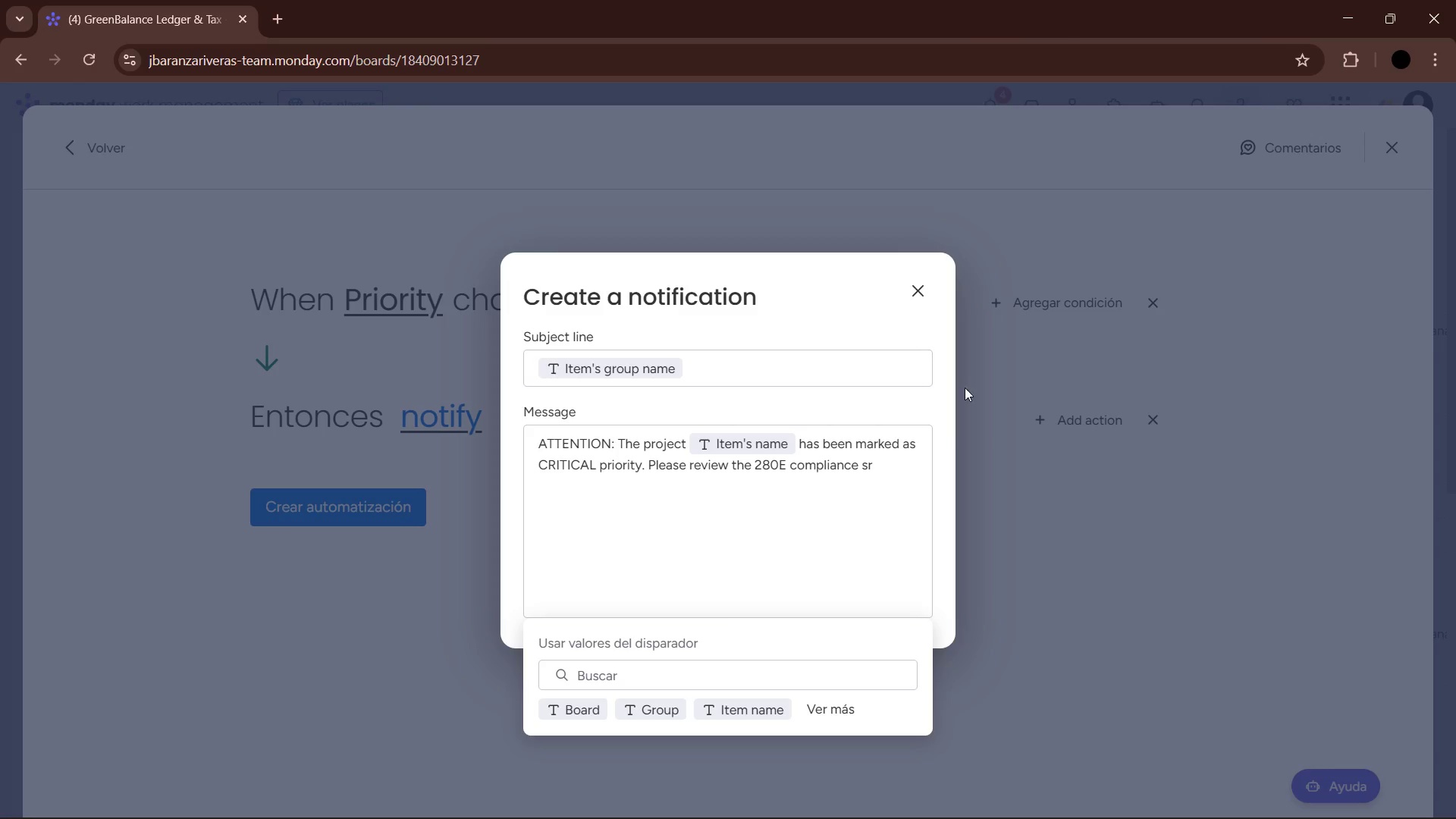 
left_click([894, 448])
 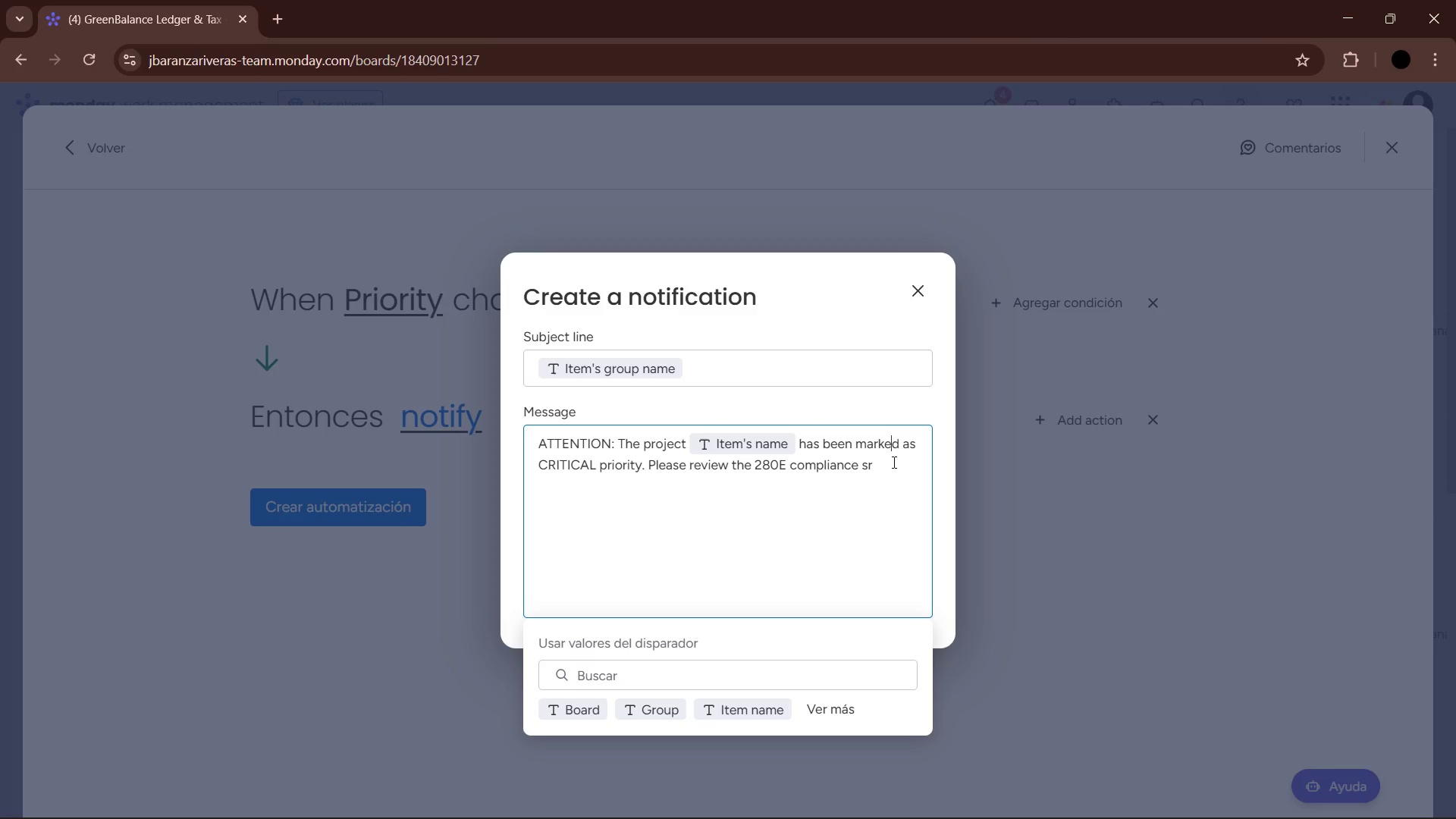 
left_click([883, 463])
 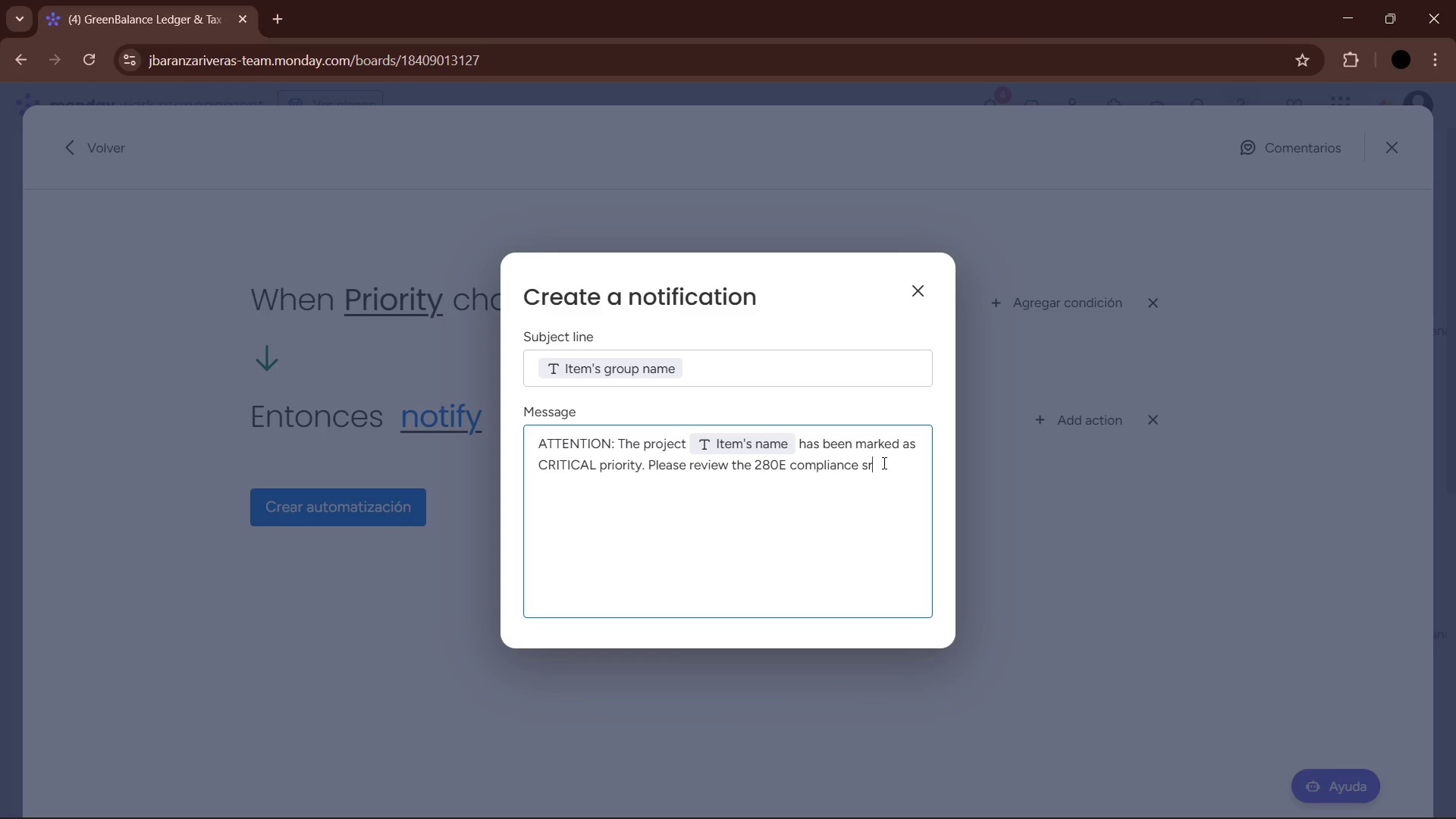 
key(Backspace)
type(tatus in)
key(Backspace)
type(mmediatelu)
key(Backspace)
type(y)
 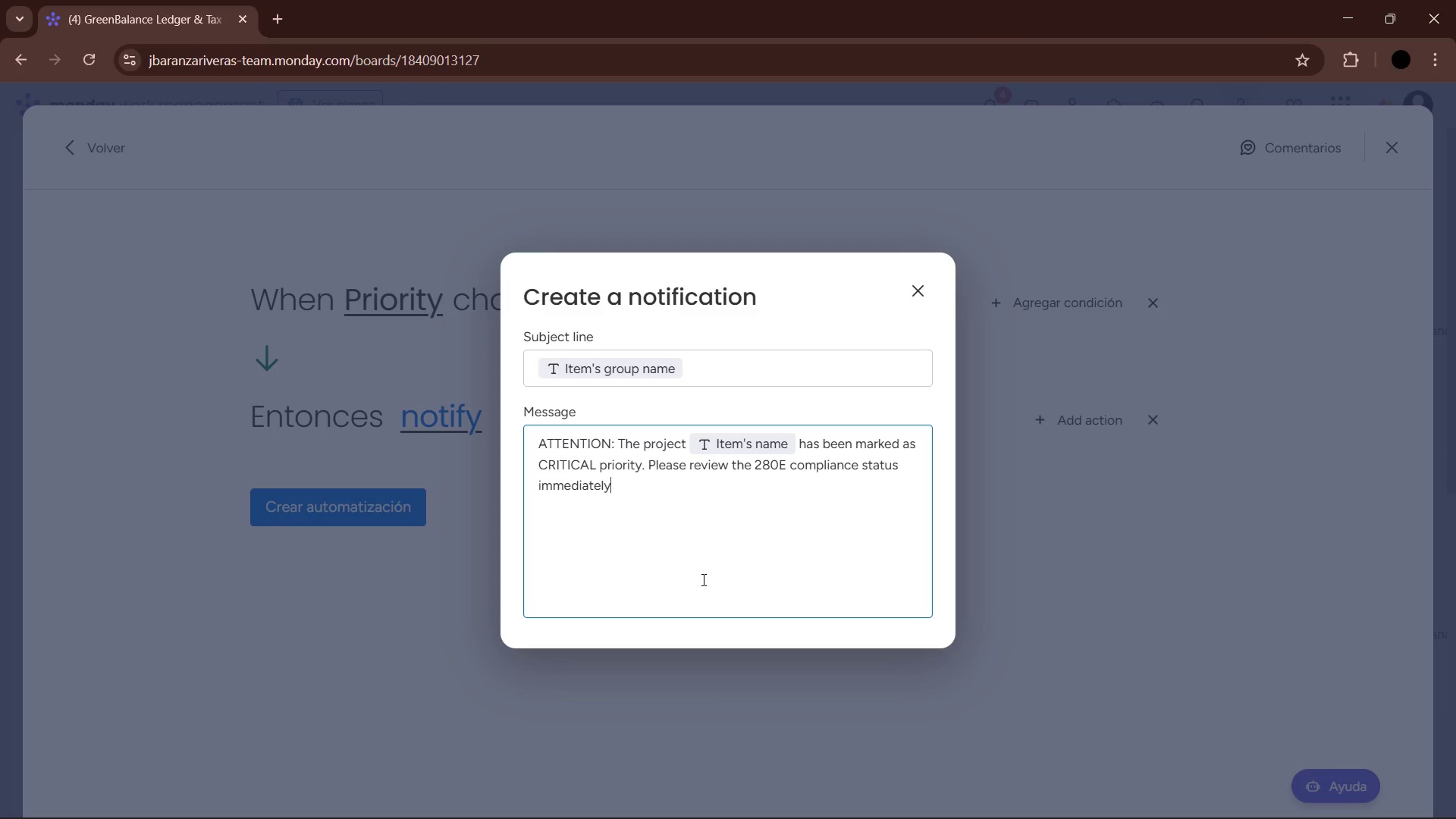 
left_click_drag(start_coordinate=[497, 588], to_coordinate=[488, 588])
 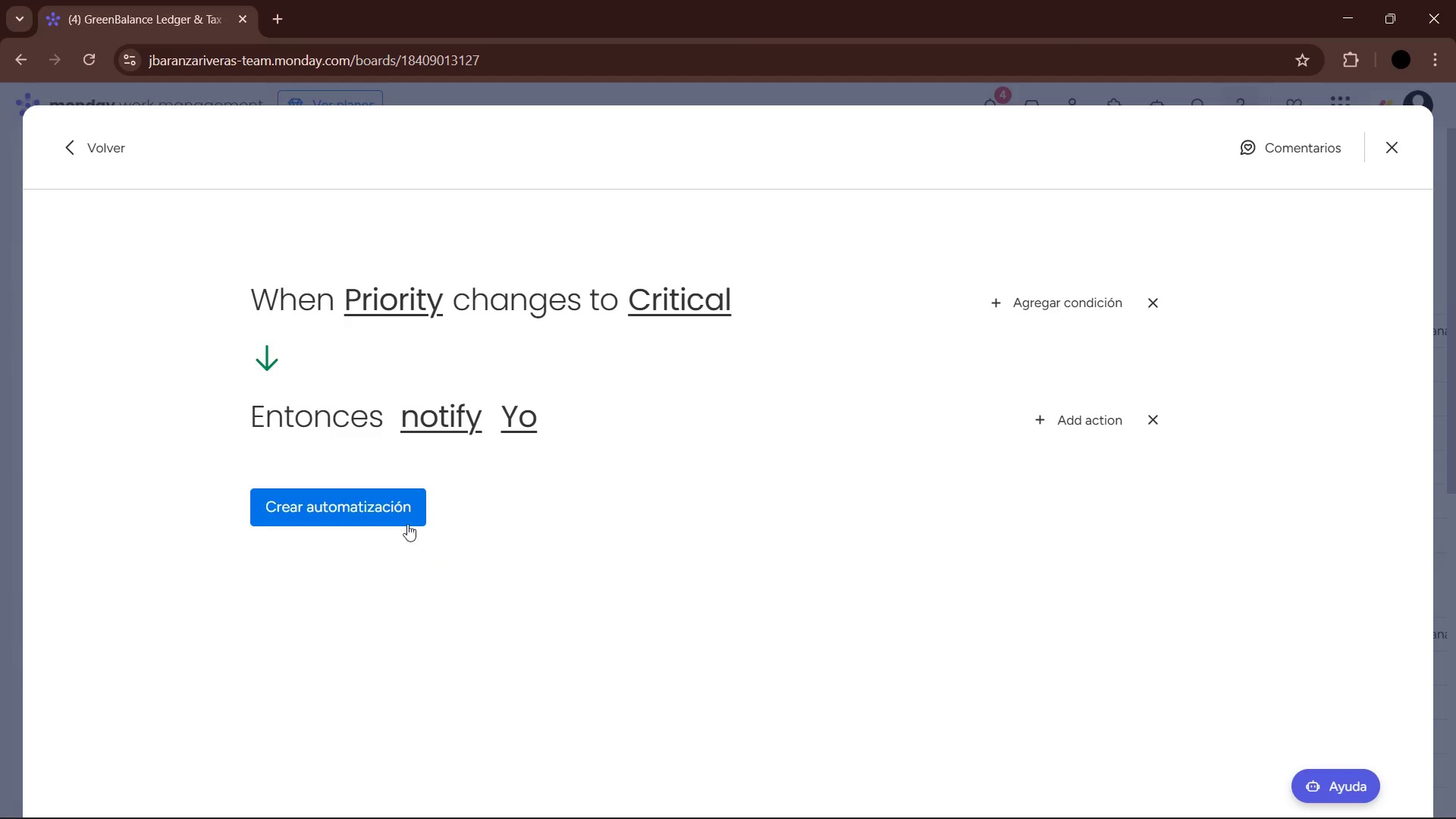 
left_click([393, 512])
 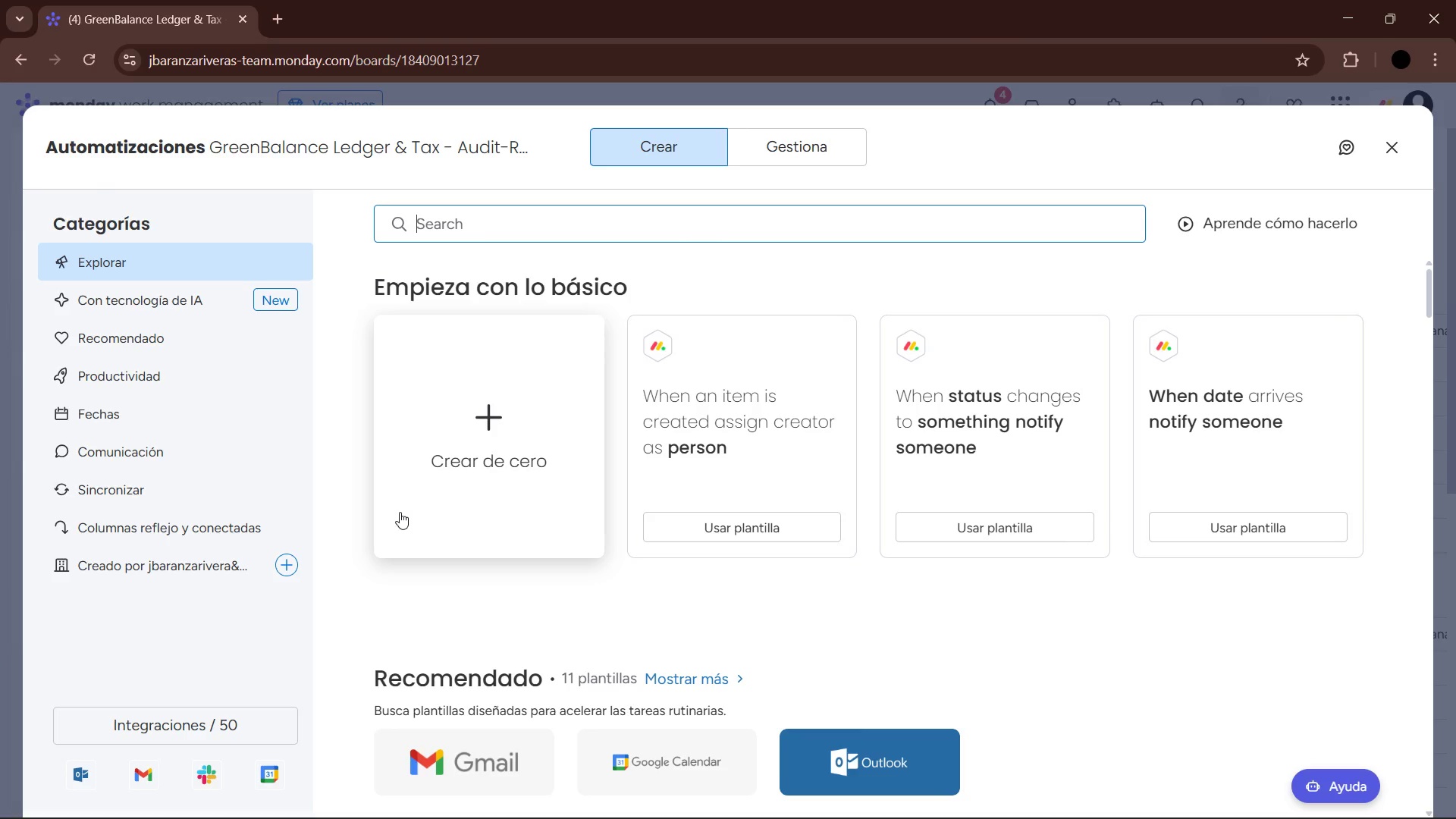 
wait(19.94)
 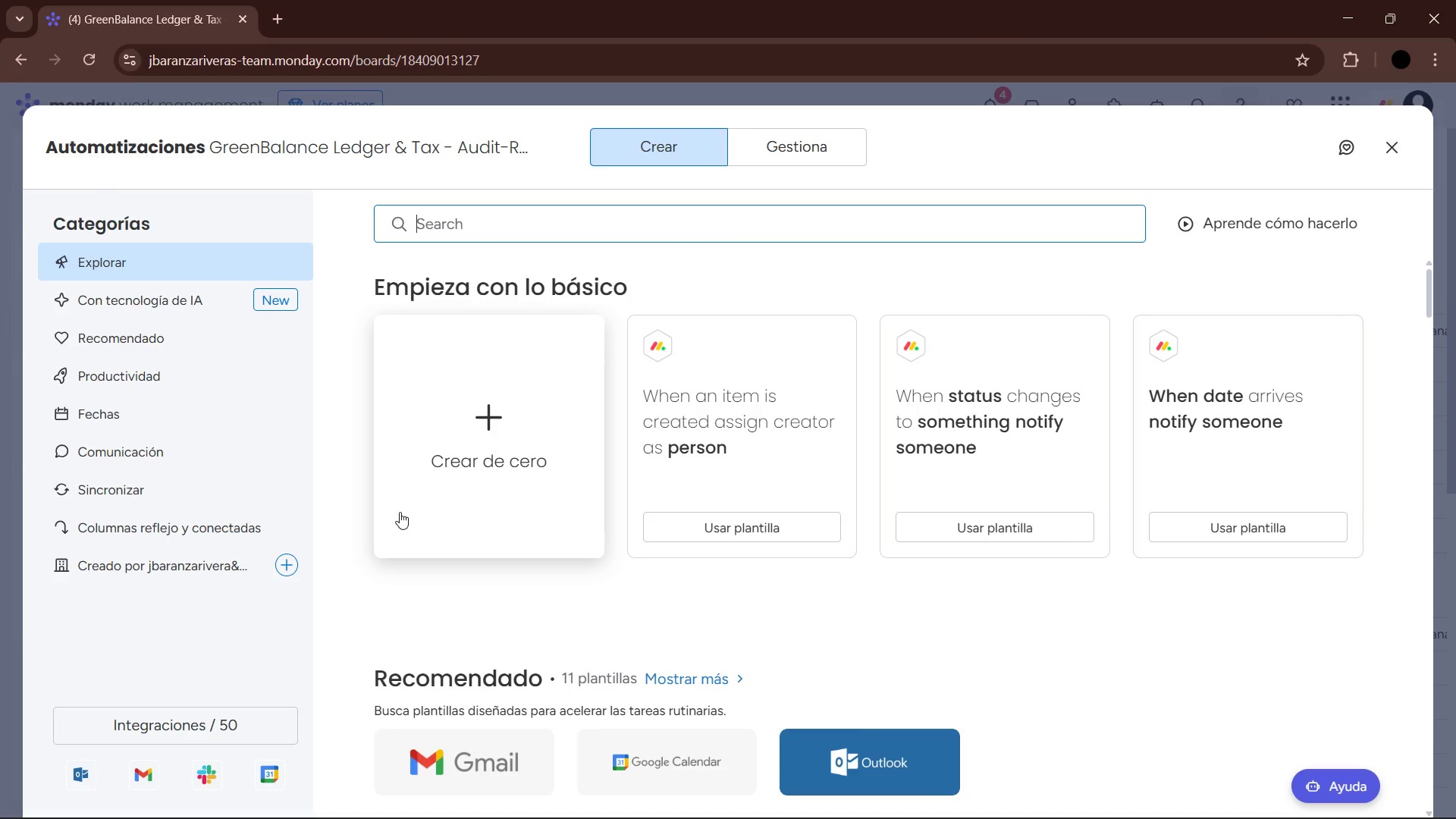 
left_click([1407, 149])
 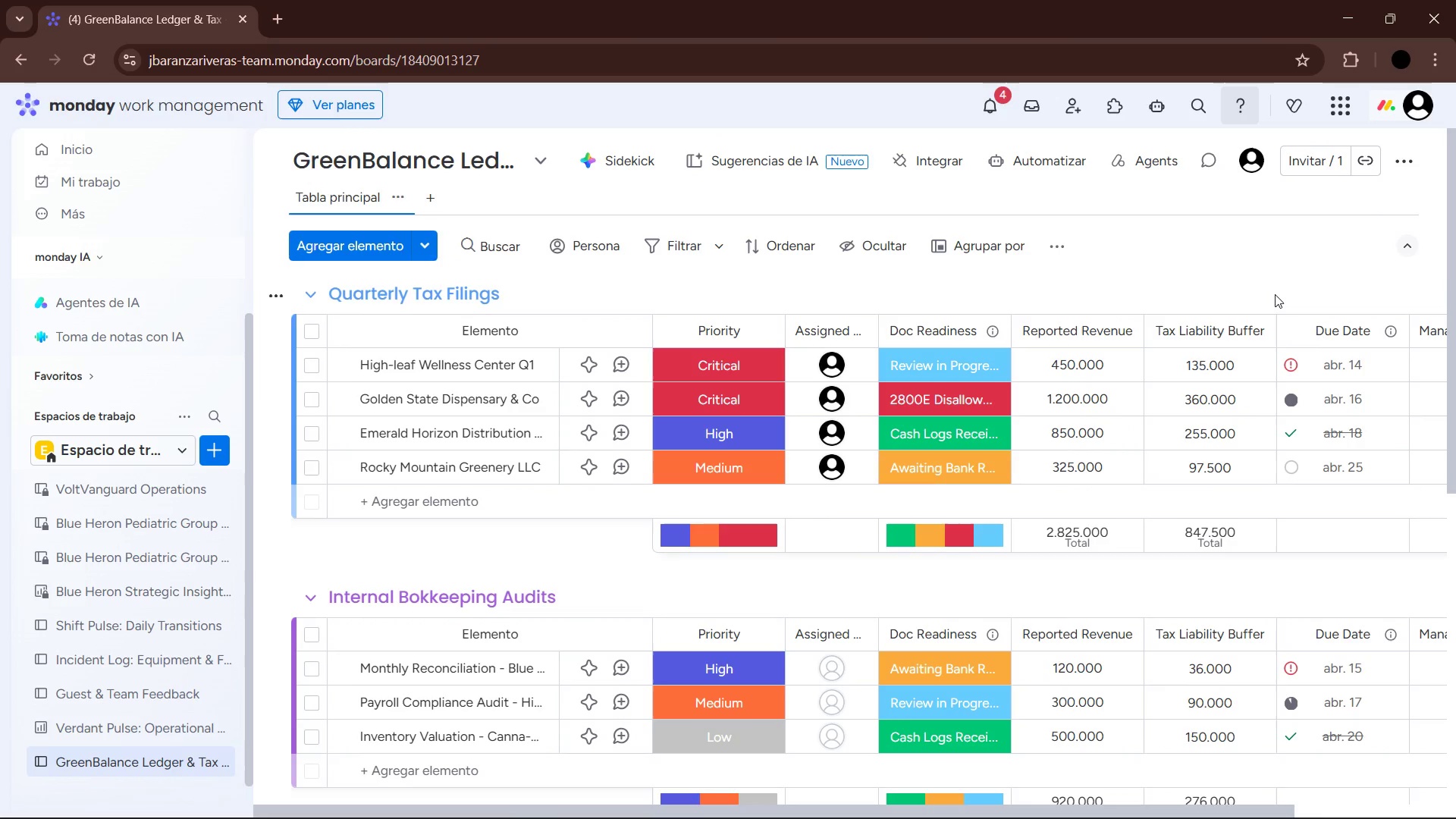 
wait(10.39)
 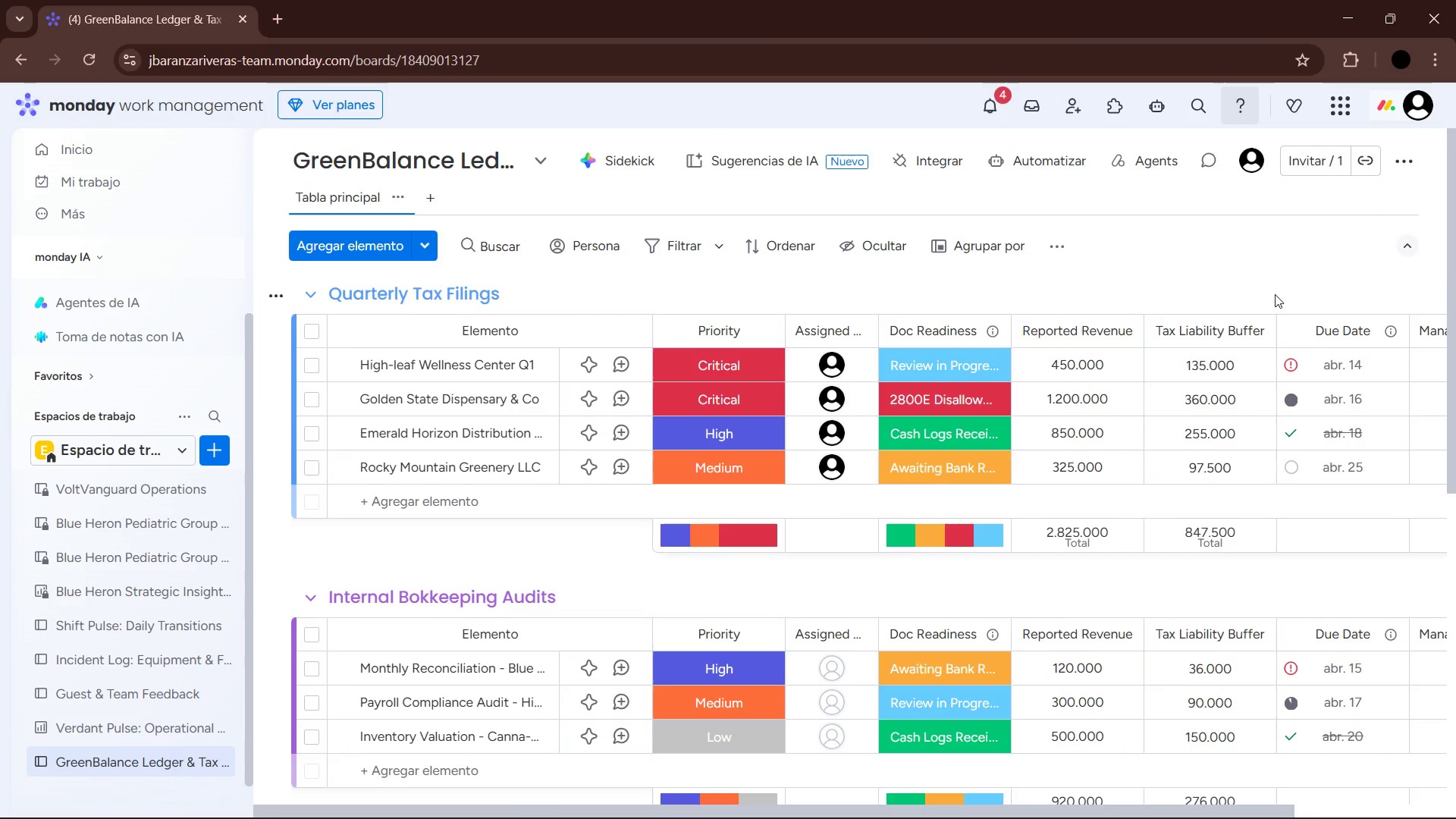 
scroll: coordinate [1166, 637], scroll_direction: down, amount: 3.0
 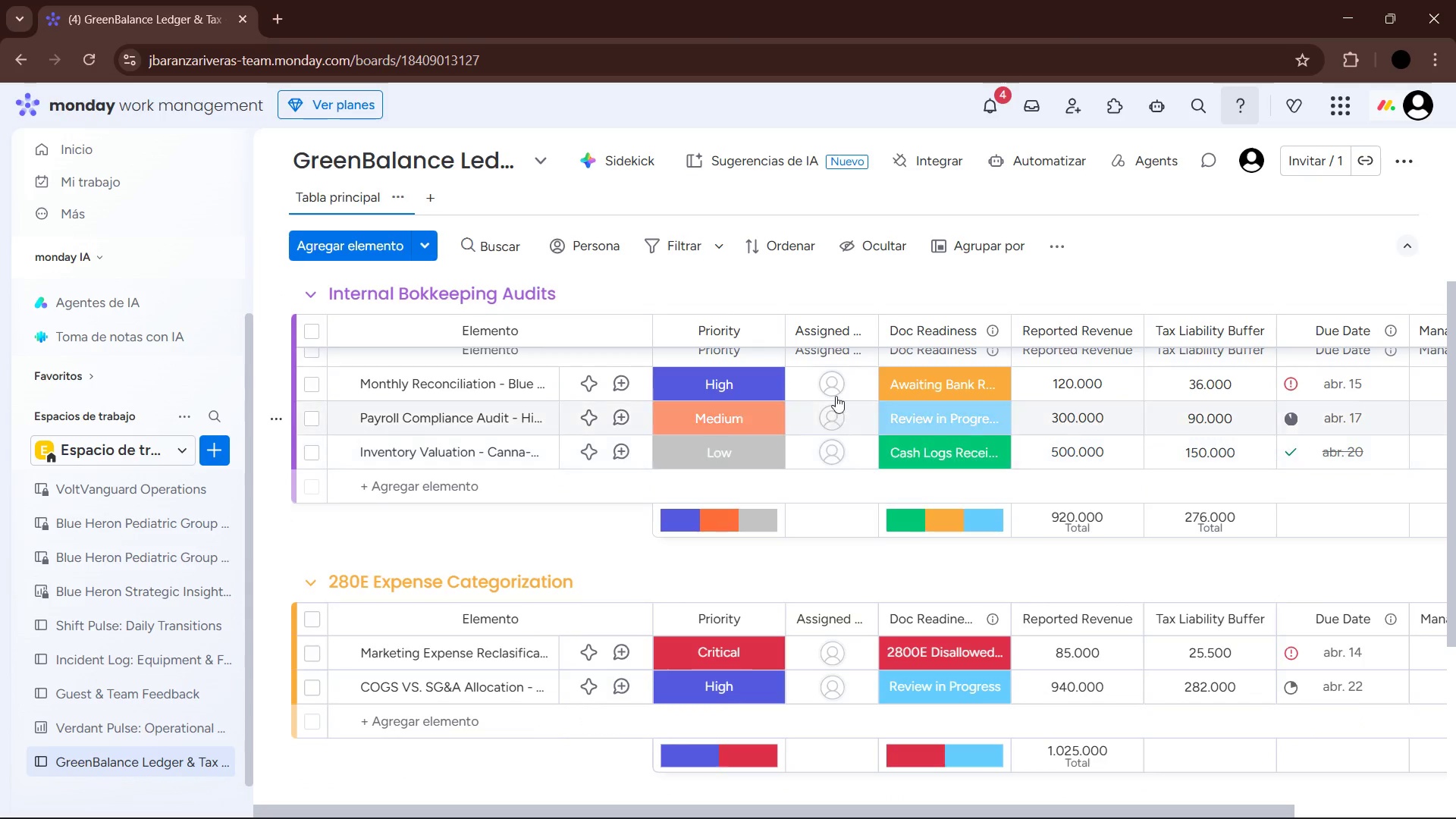 
left_click([833, 377])
 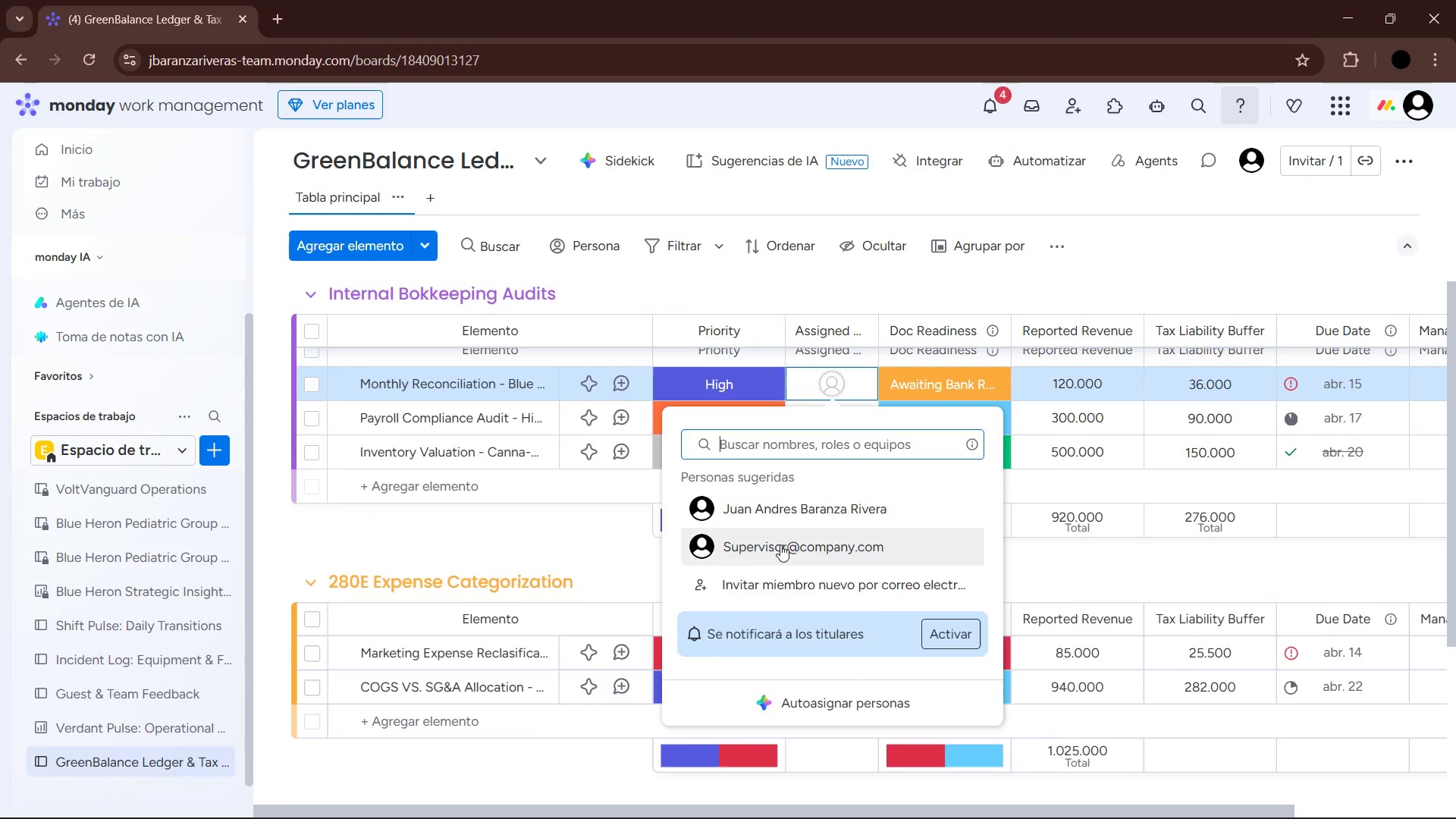 
double_click([824, 426])
 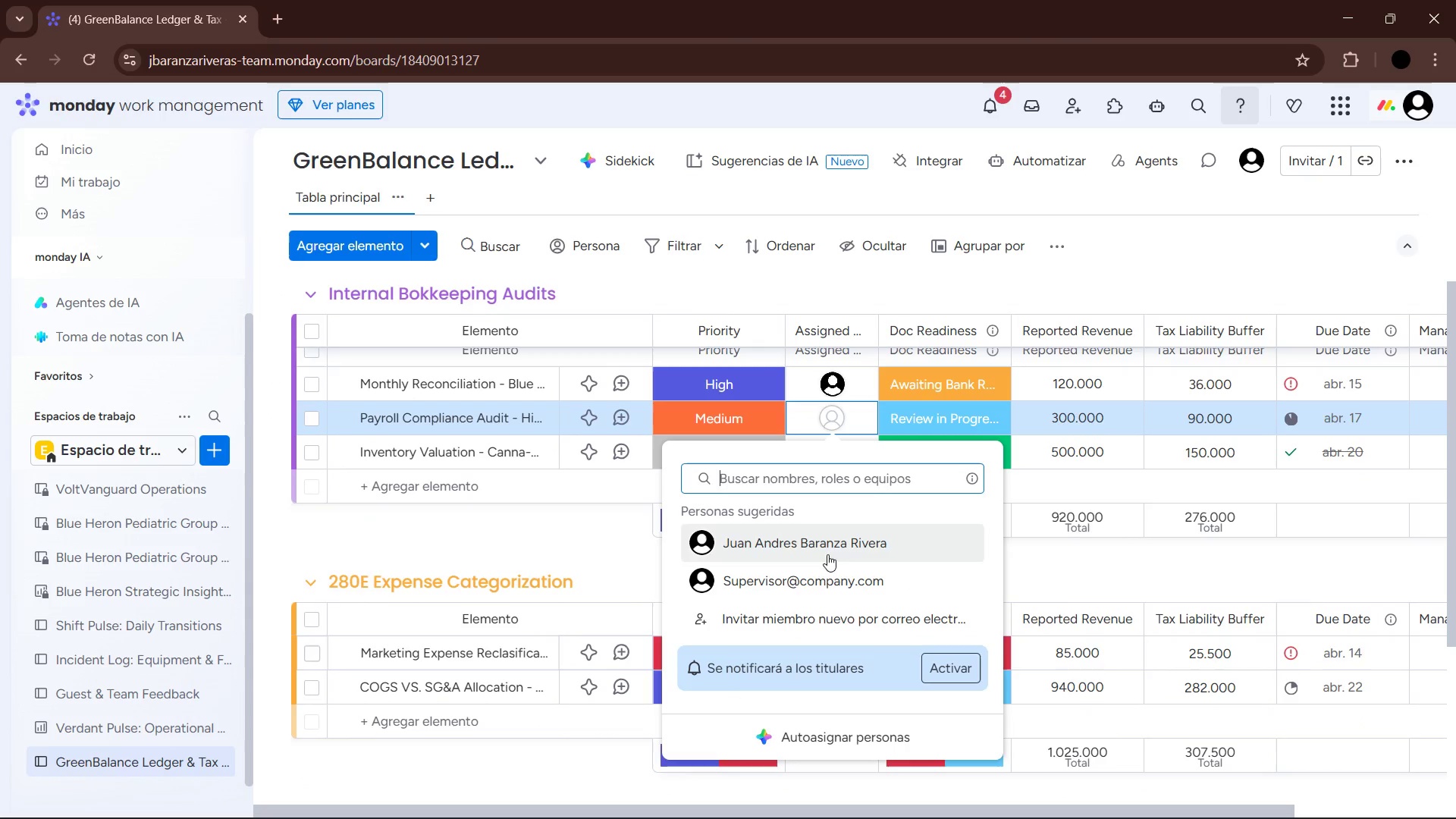 
left_click([800, 592])
 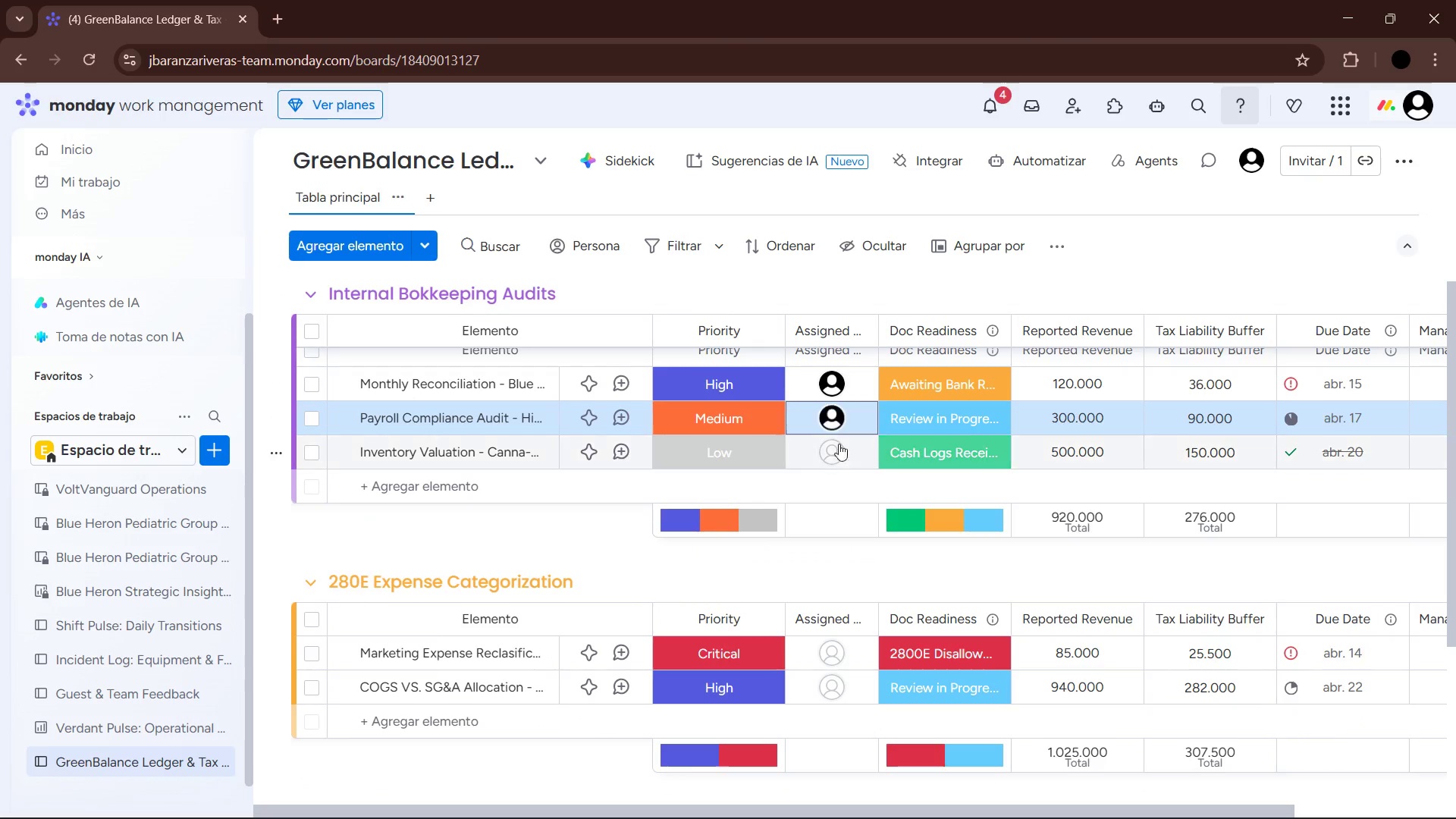 
left_click([831, 465])
 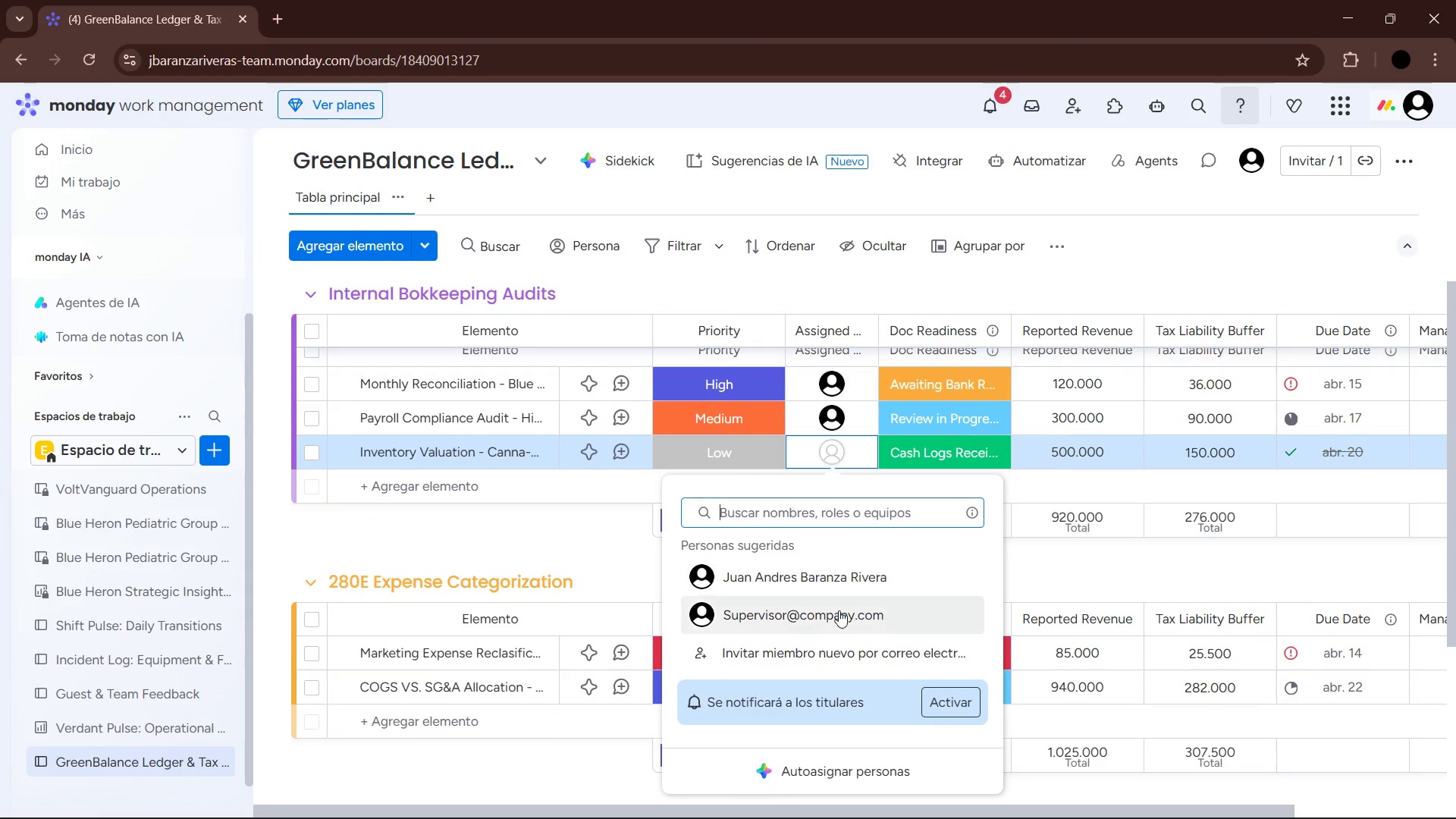 
left_click([836, 613])
 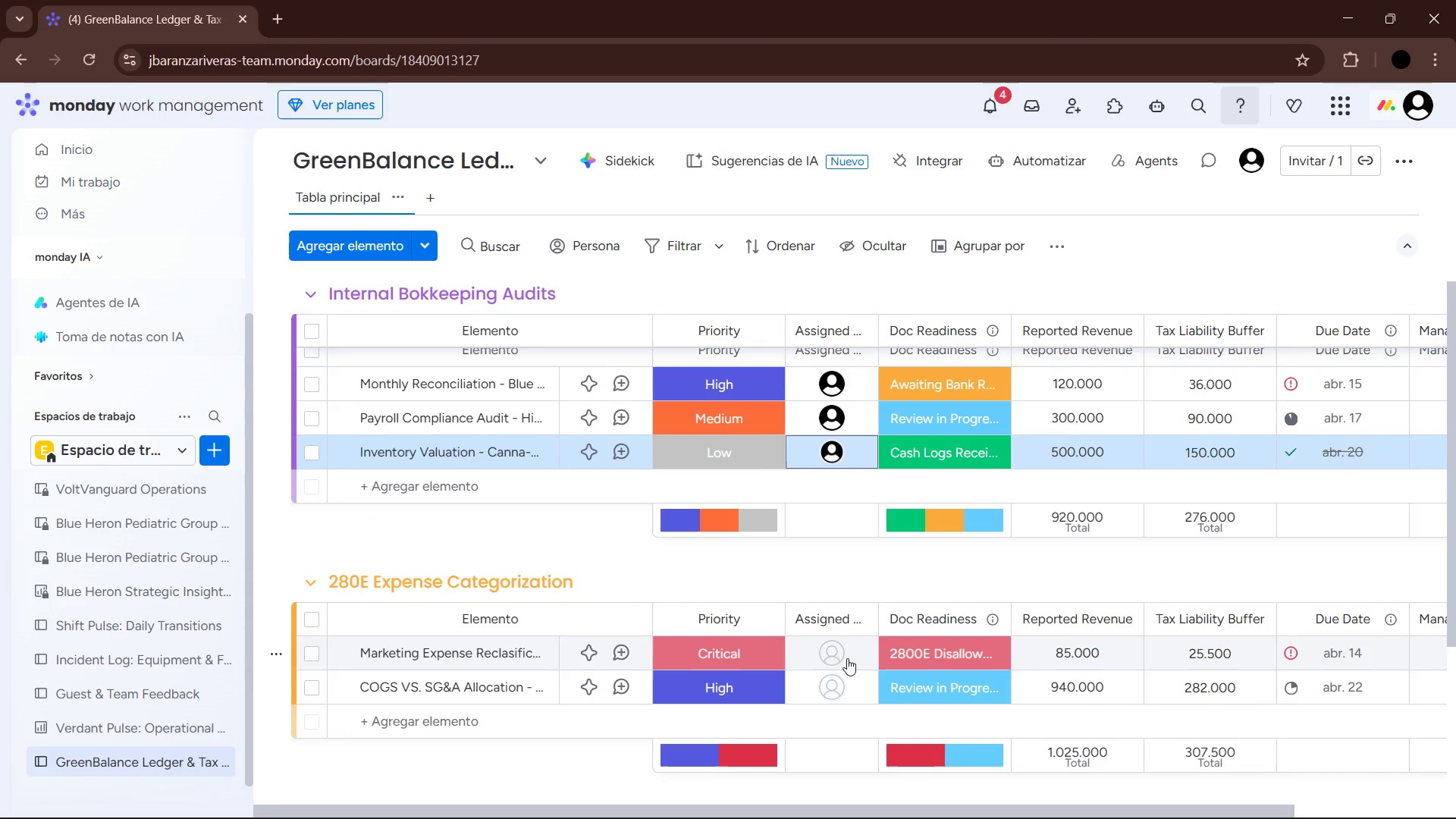 
left_click([833, 654])
 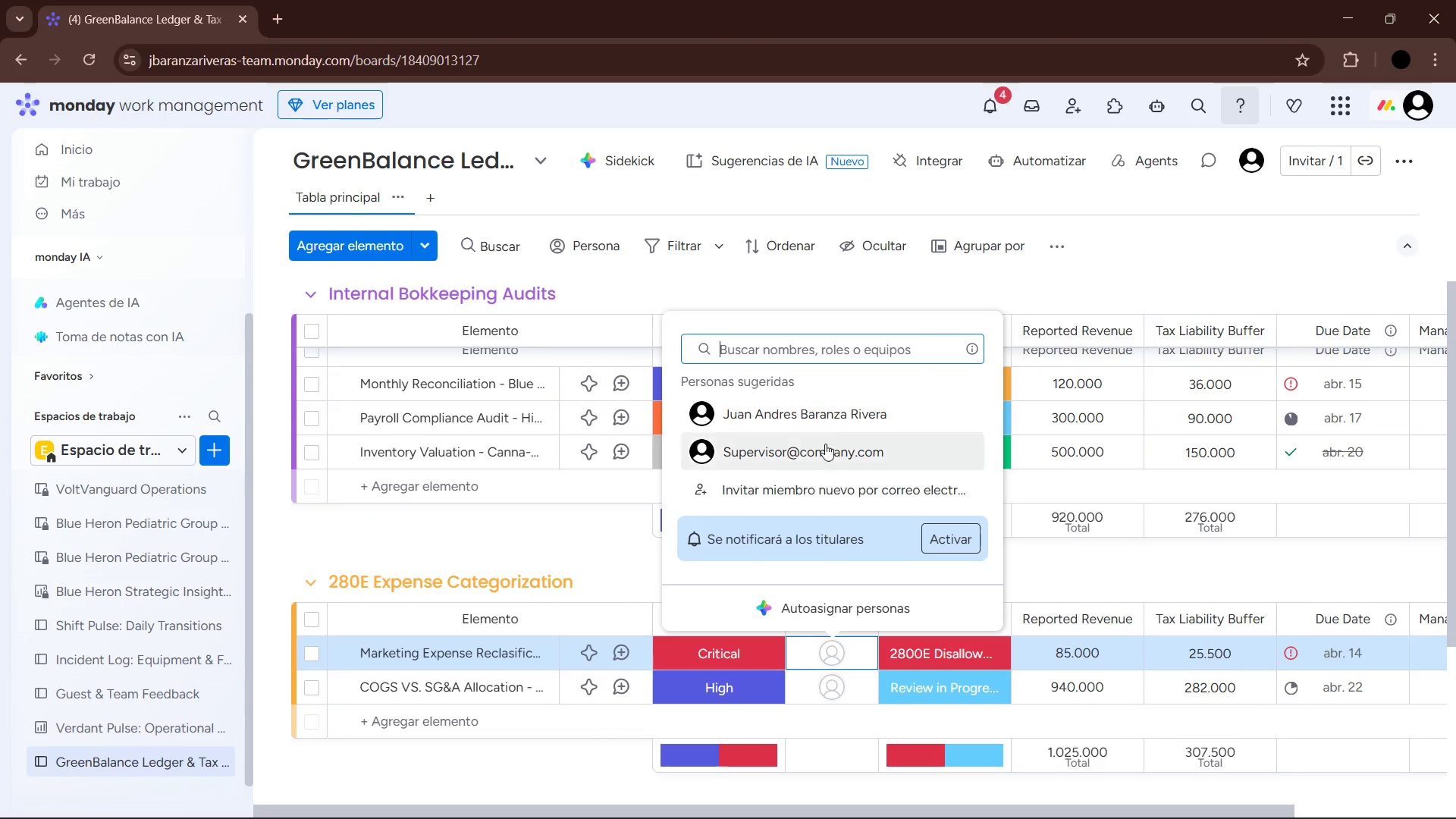 
left_click([816, 425])
 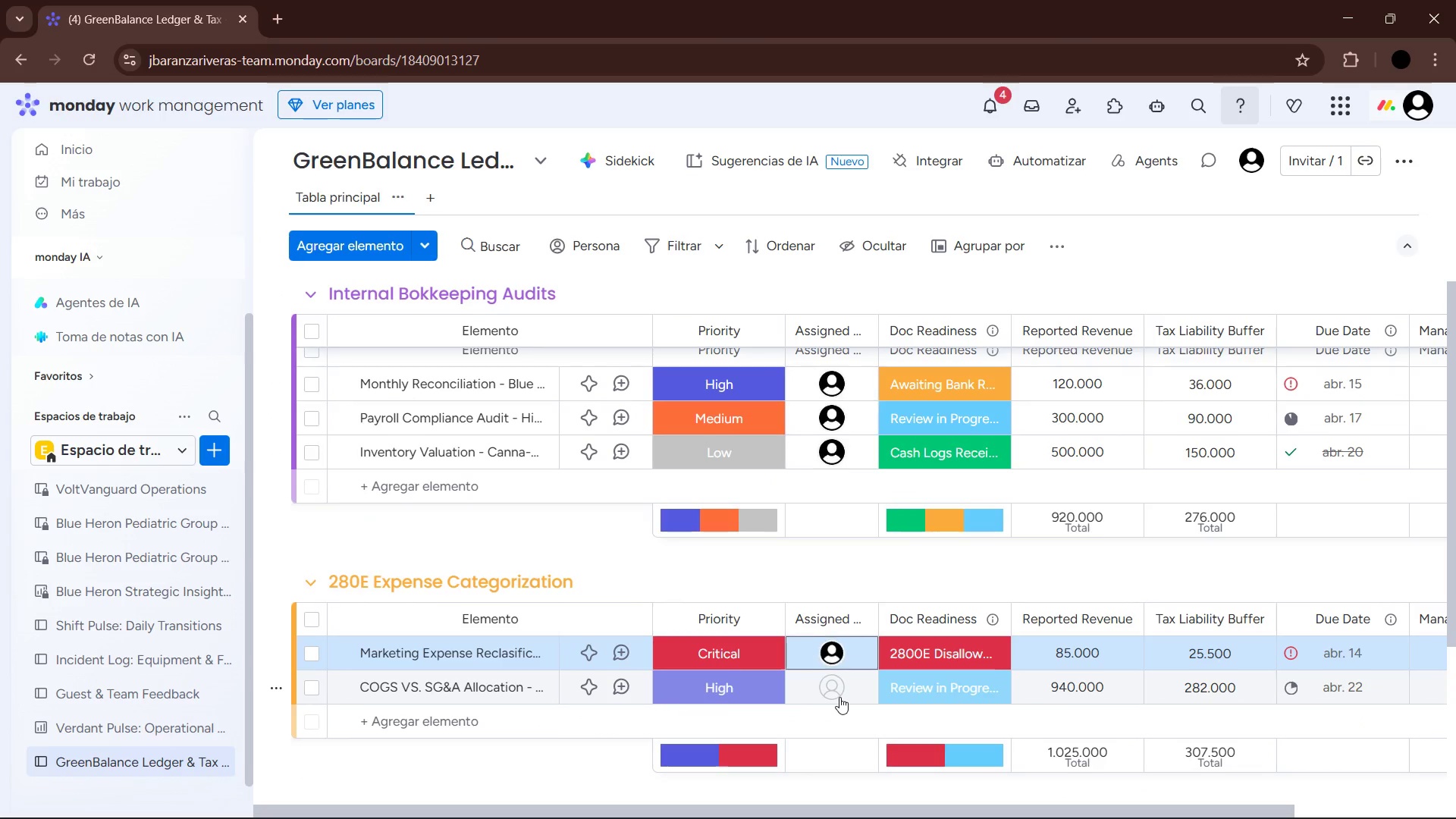 
left_click([839, 688])
 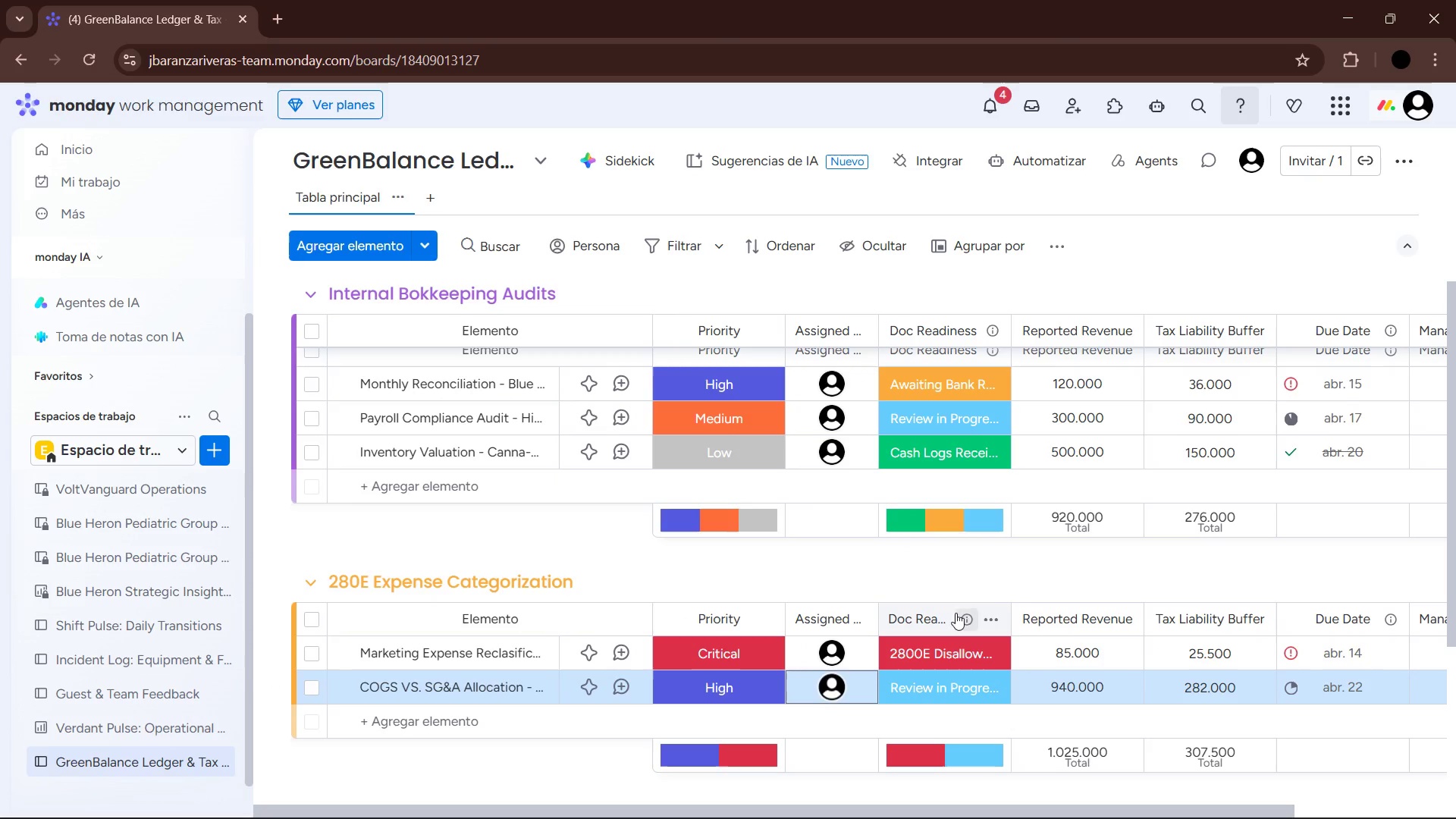 
scroll: coordinate [1106, 610], scroll_direction: up, amount: 8.0
 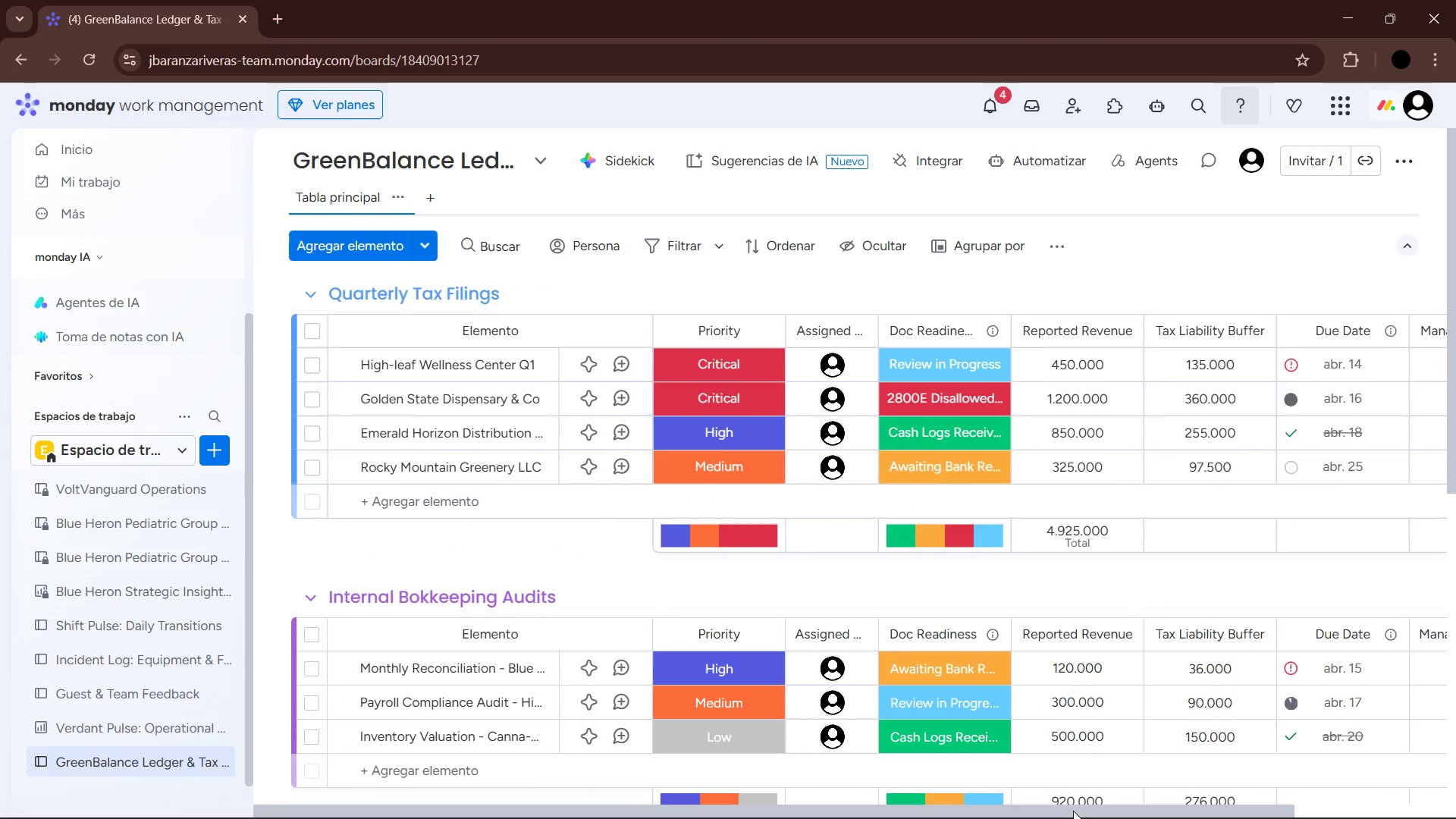 
left_click_drag(start_coordinate=[1073, 812], to_coordinate=[1228, 772])
 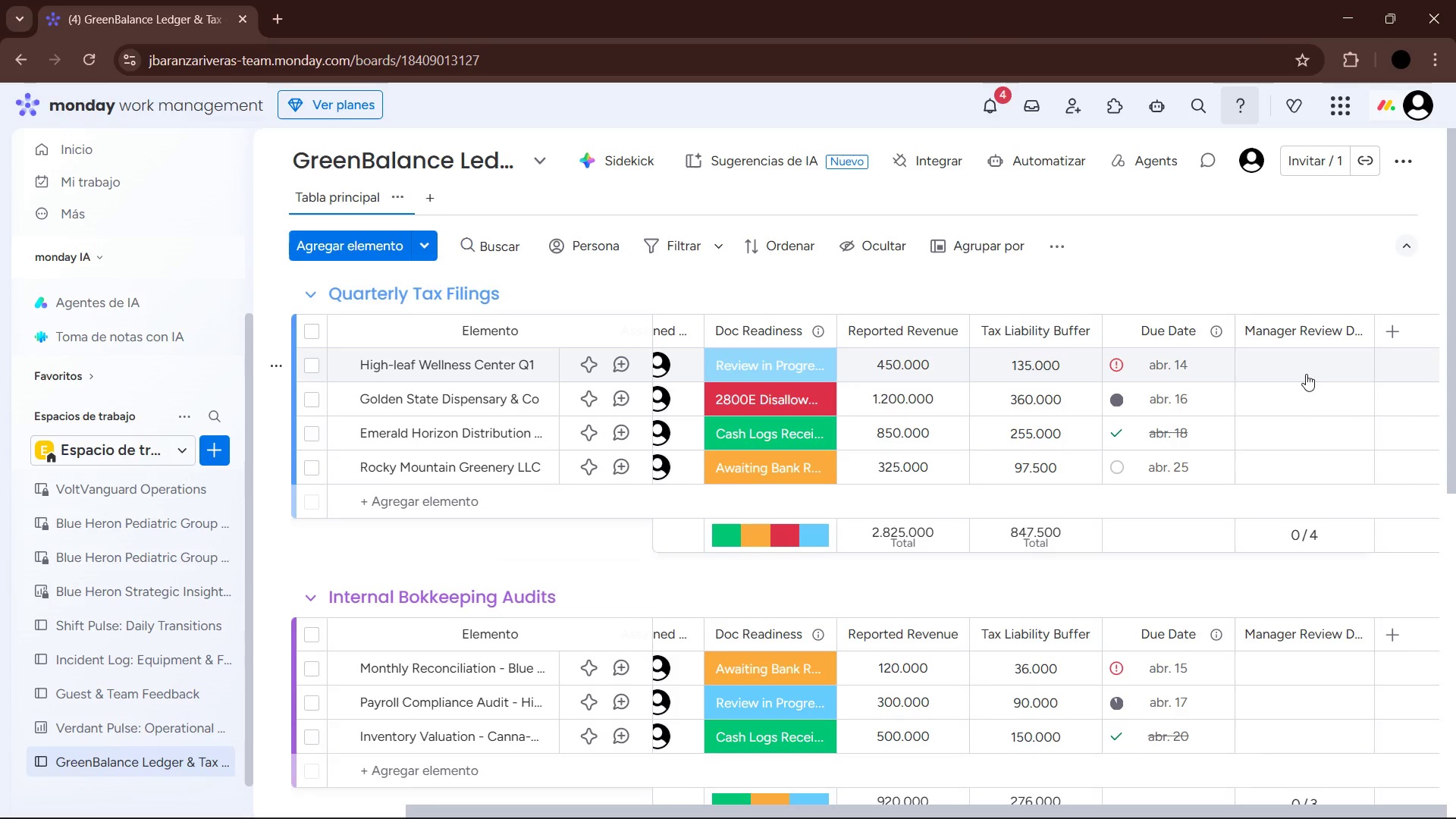 
wait(22.8)
 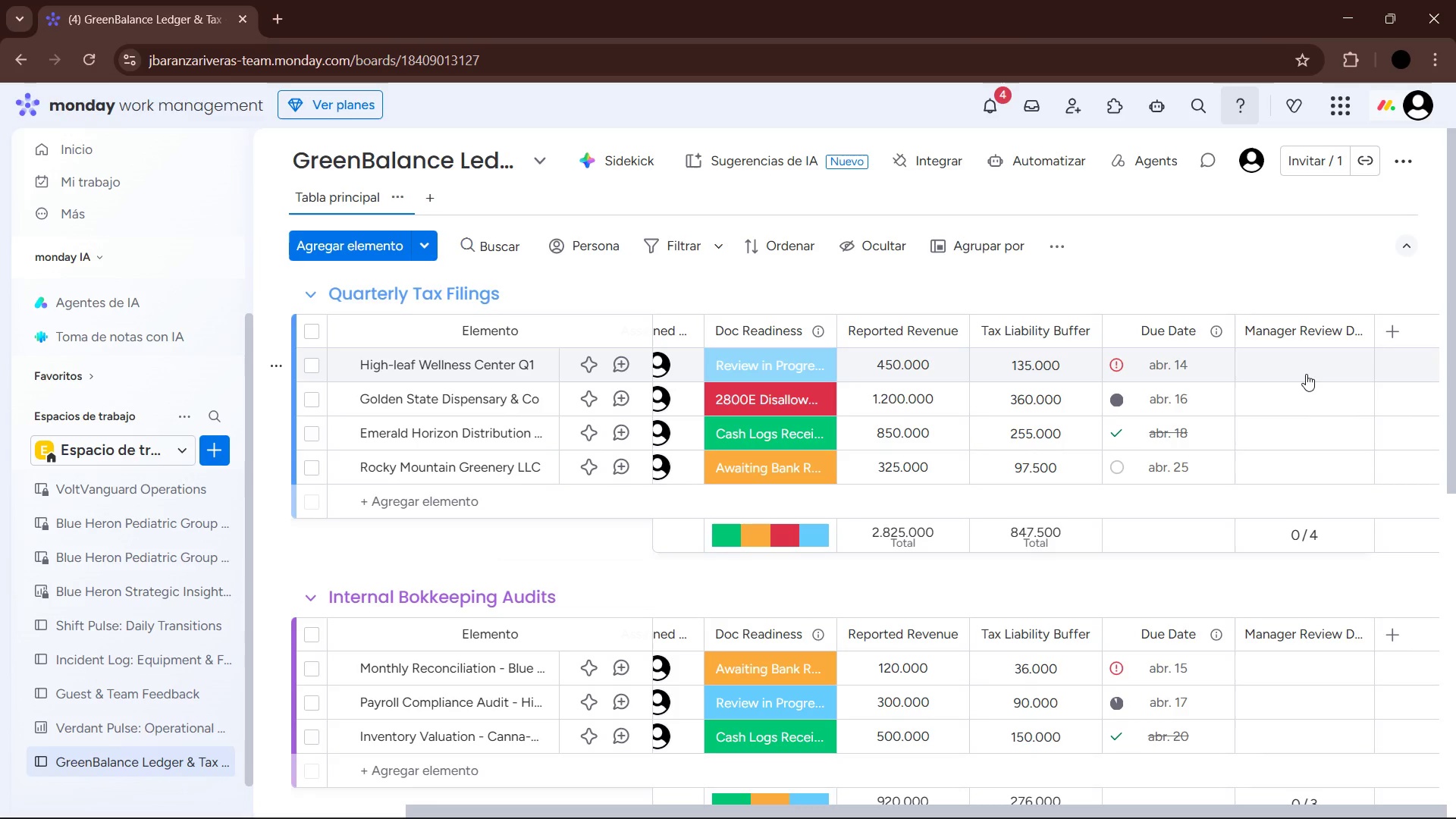 
scroll: coordinate [1003, 535], scroll_direction: down, amount: 11.0
 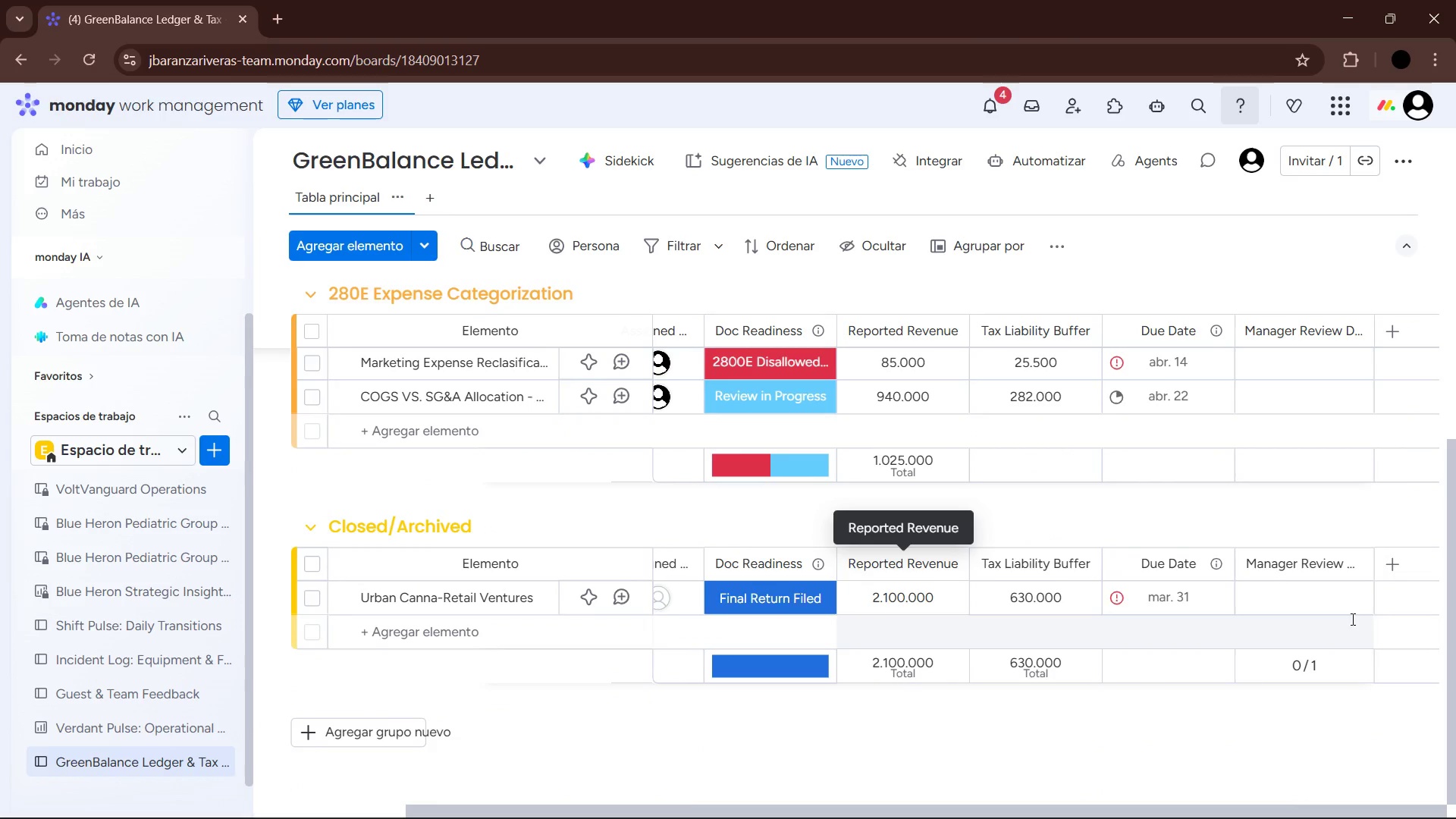 
left_click([1326, 593])
 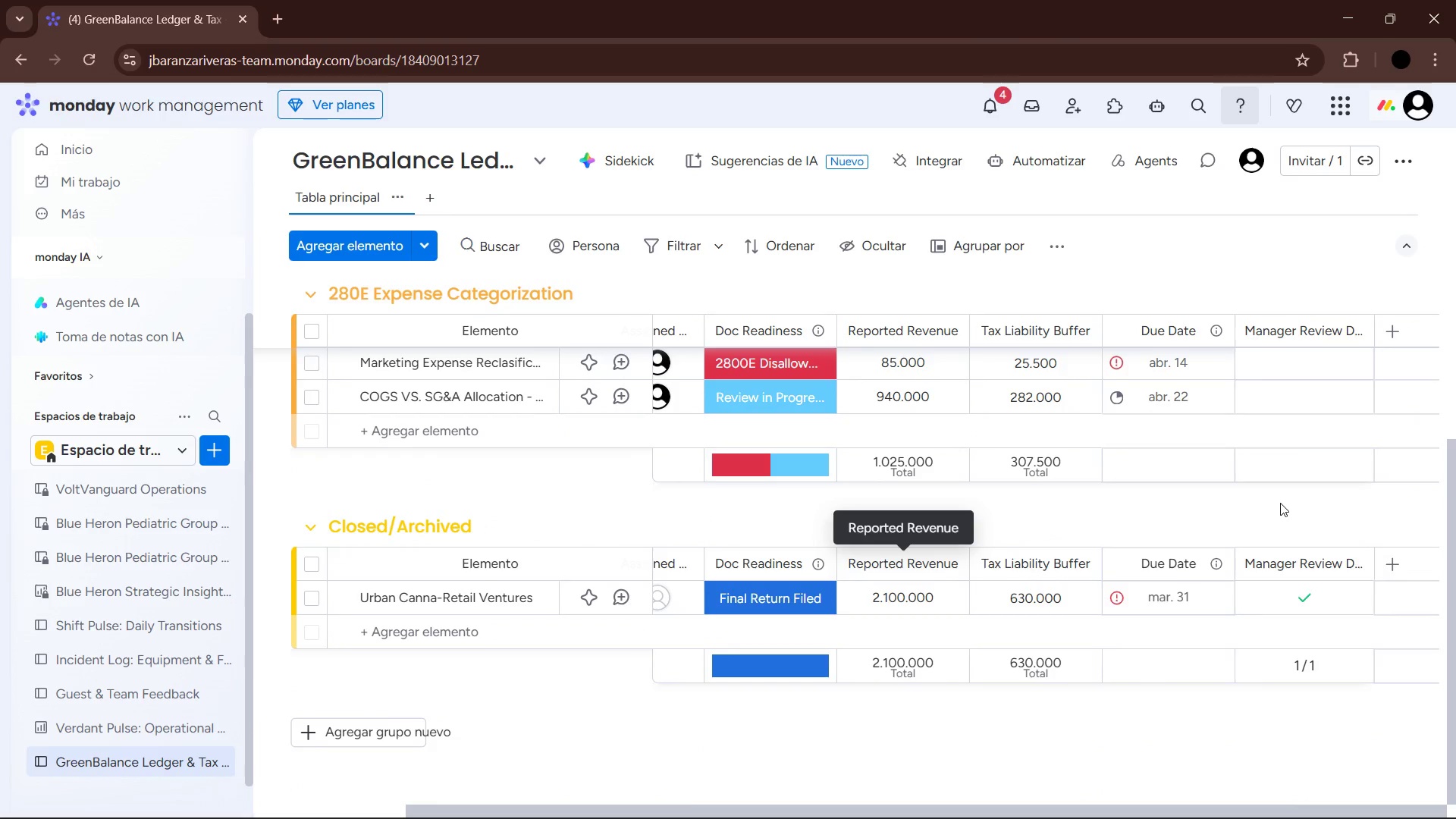 
scroll: coordinate [1254, 528], scroll_direction: up, amount: 2.0
 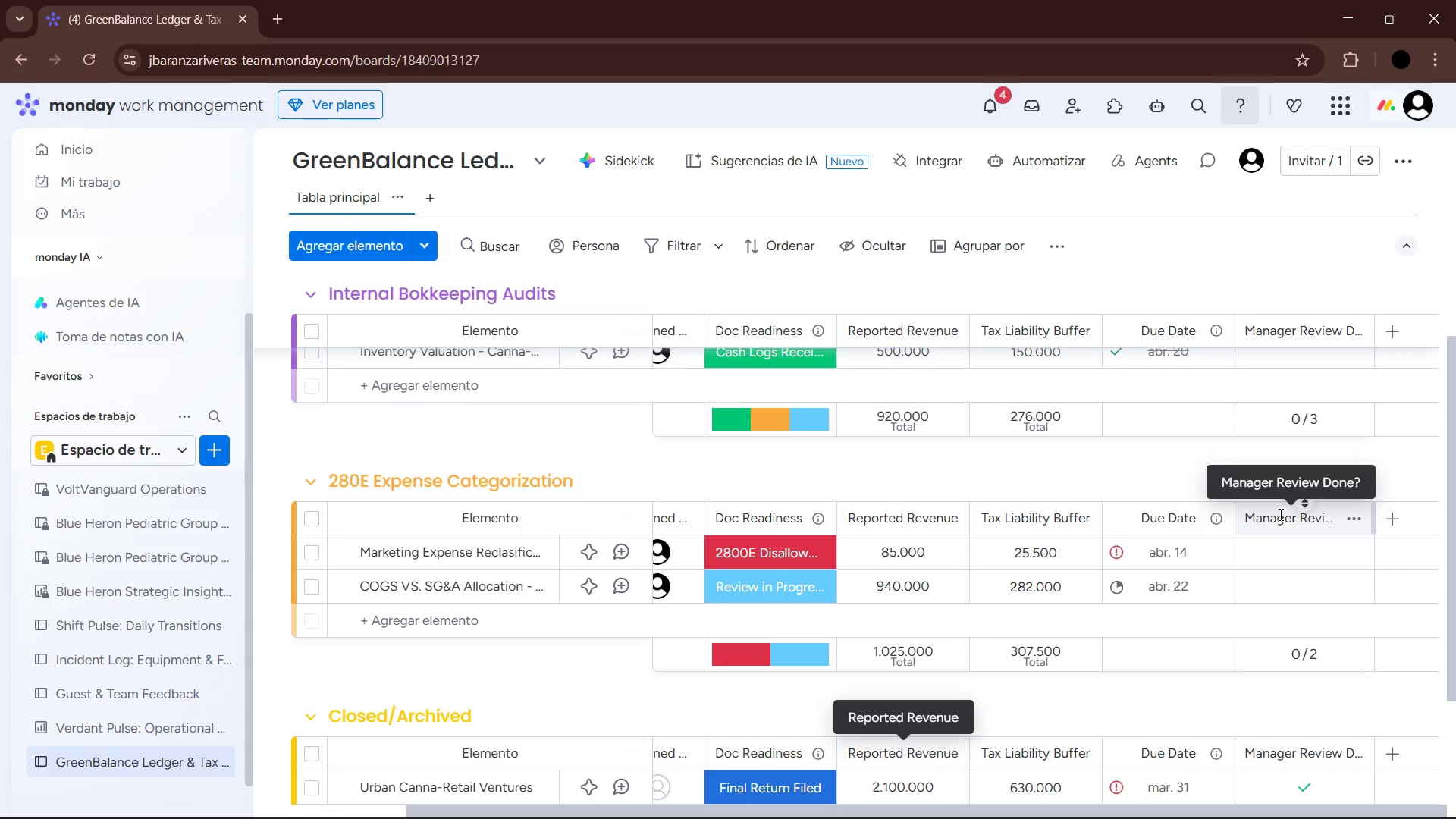 
wait(7.57)
 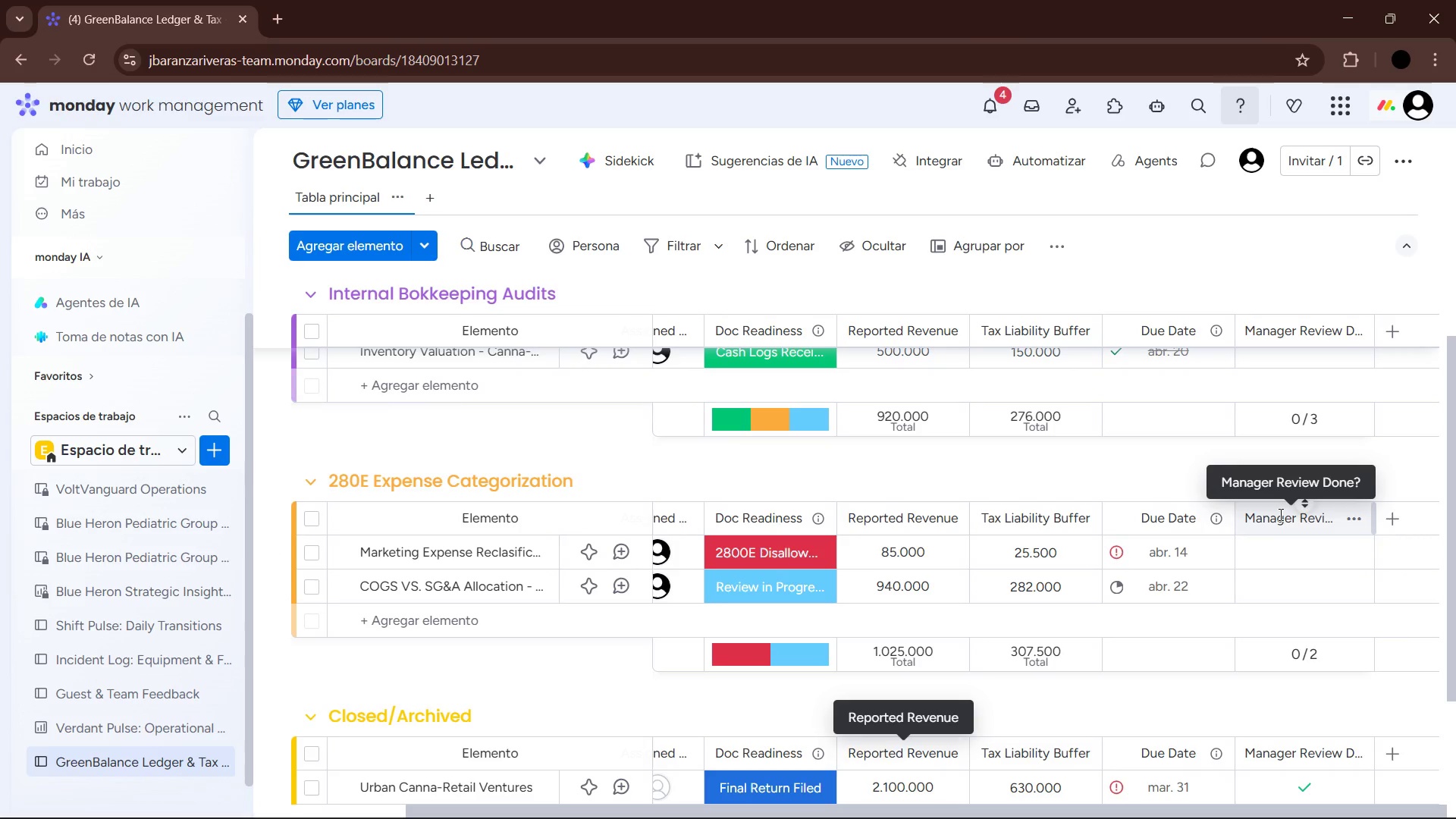 
scroll: coordinate [482, 600], scroll_direction: up, amount: 4.0
 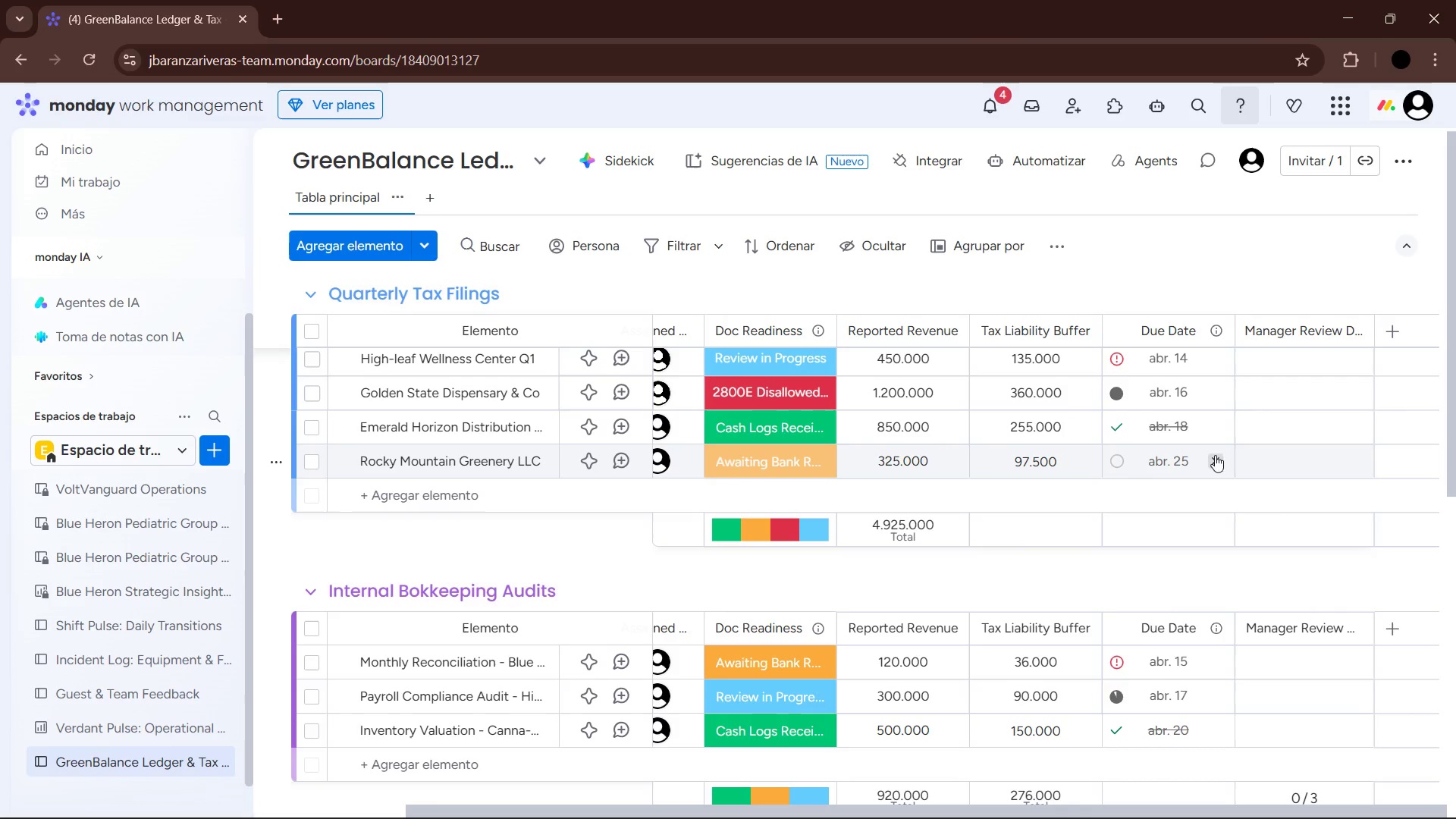 
left_click([1292, 462])
 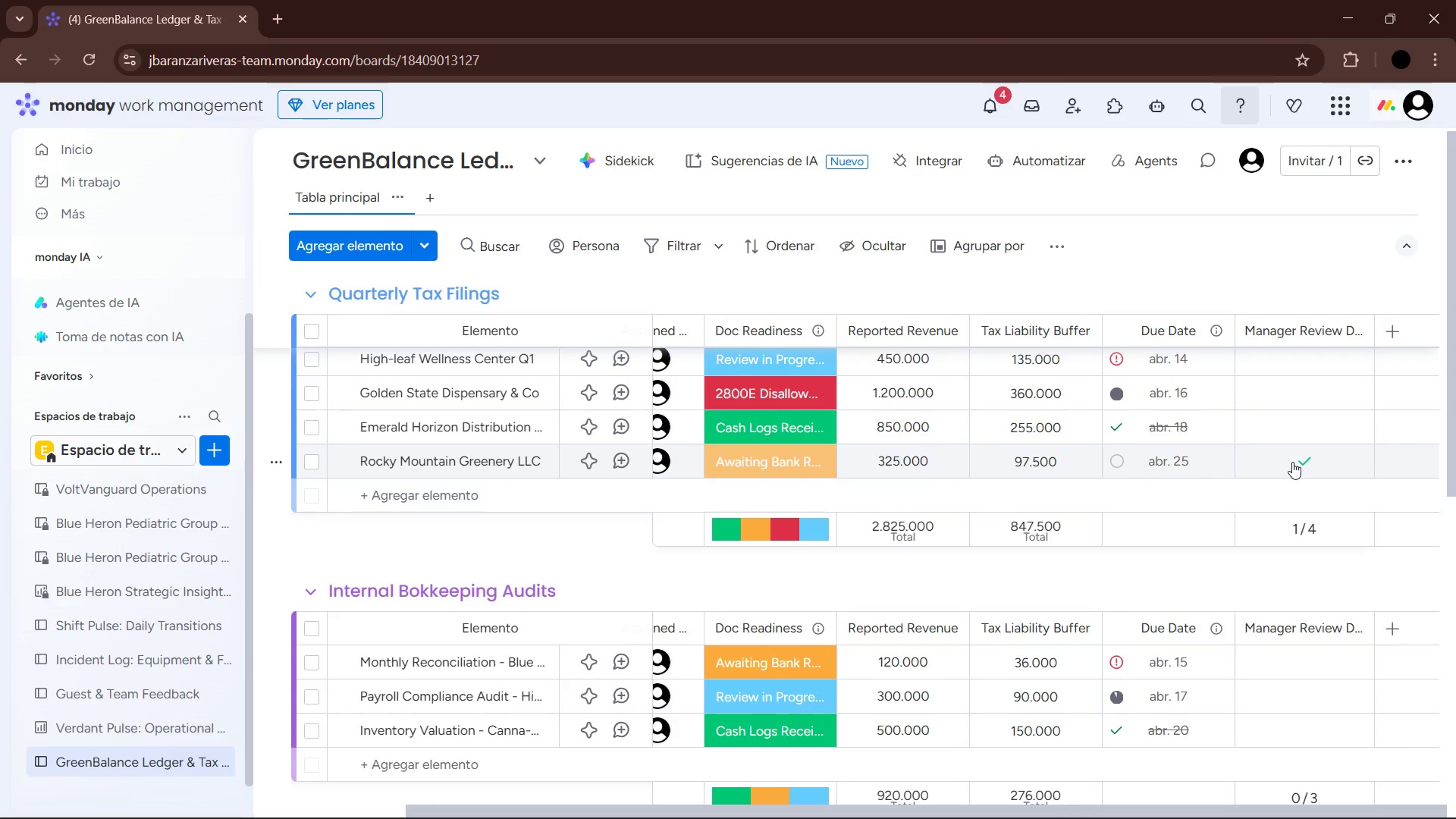 
wait(14.27)
 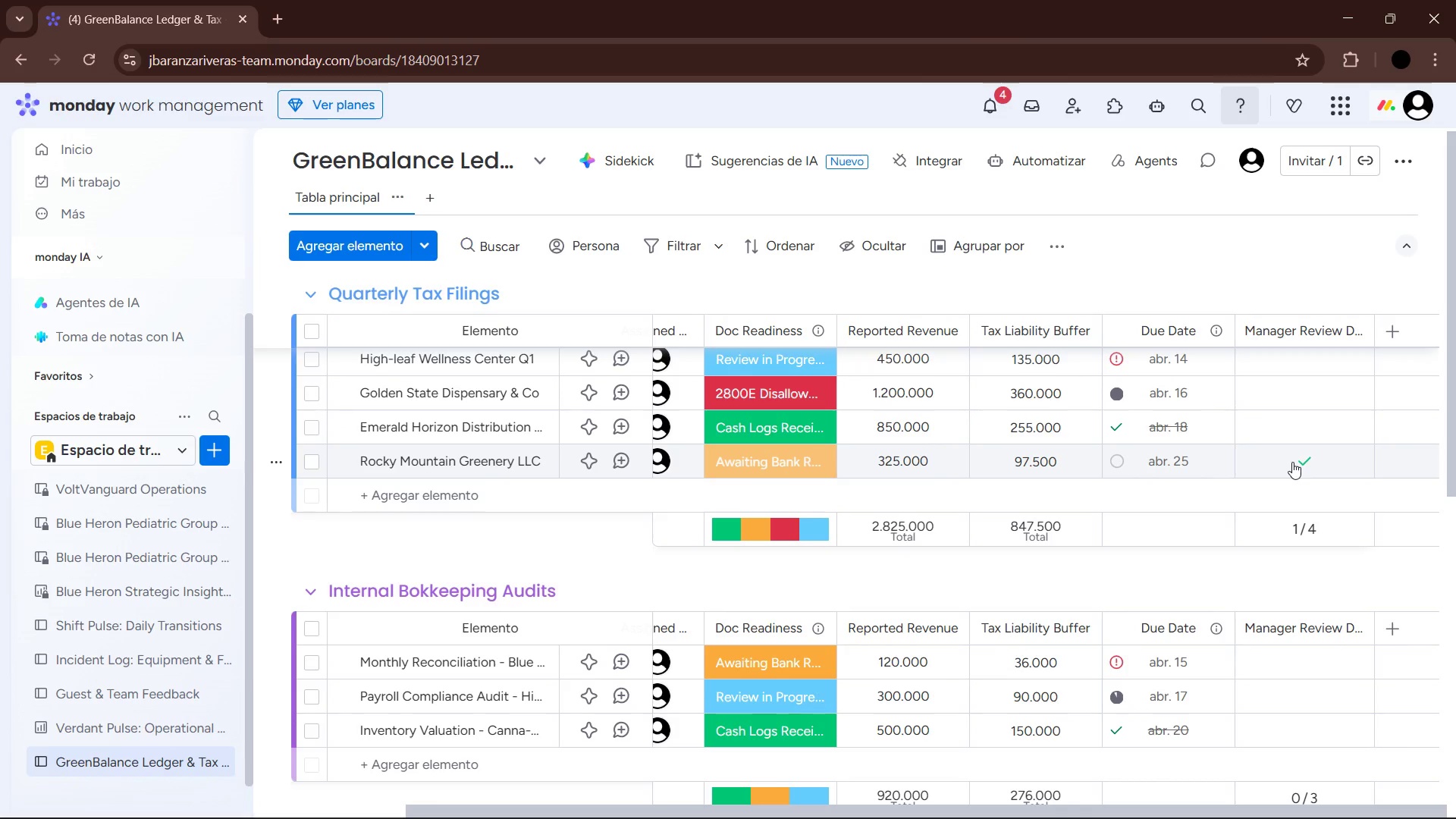 
left_click([1320, 340])
 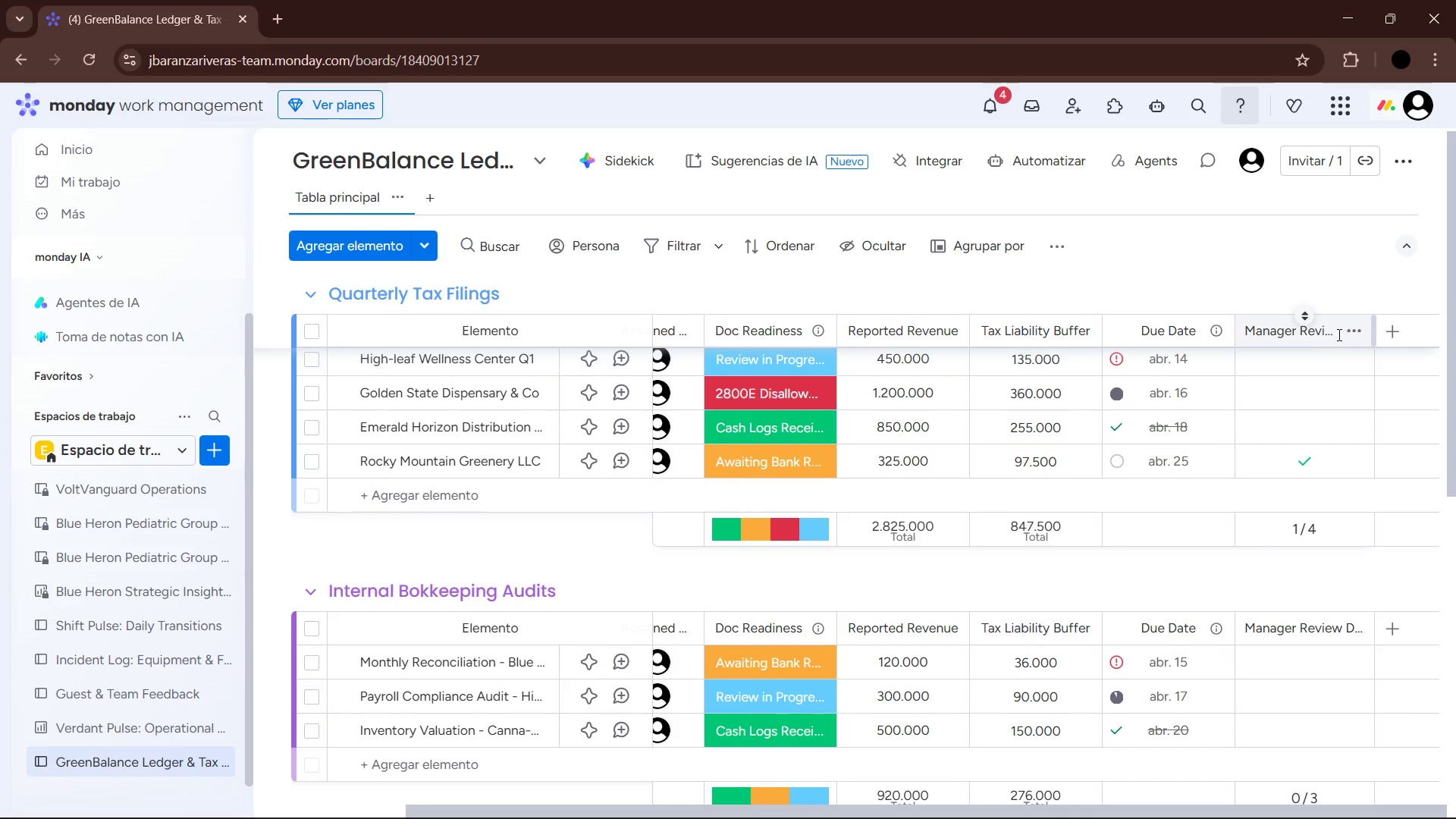 
left_click([1328, 331])
 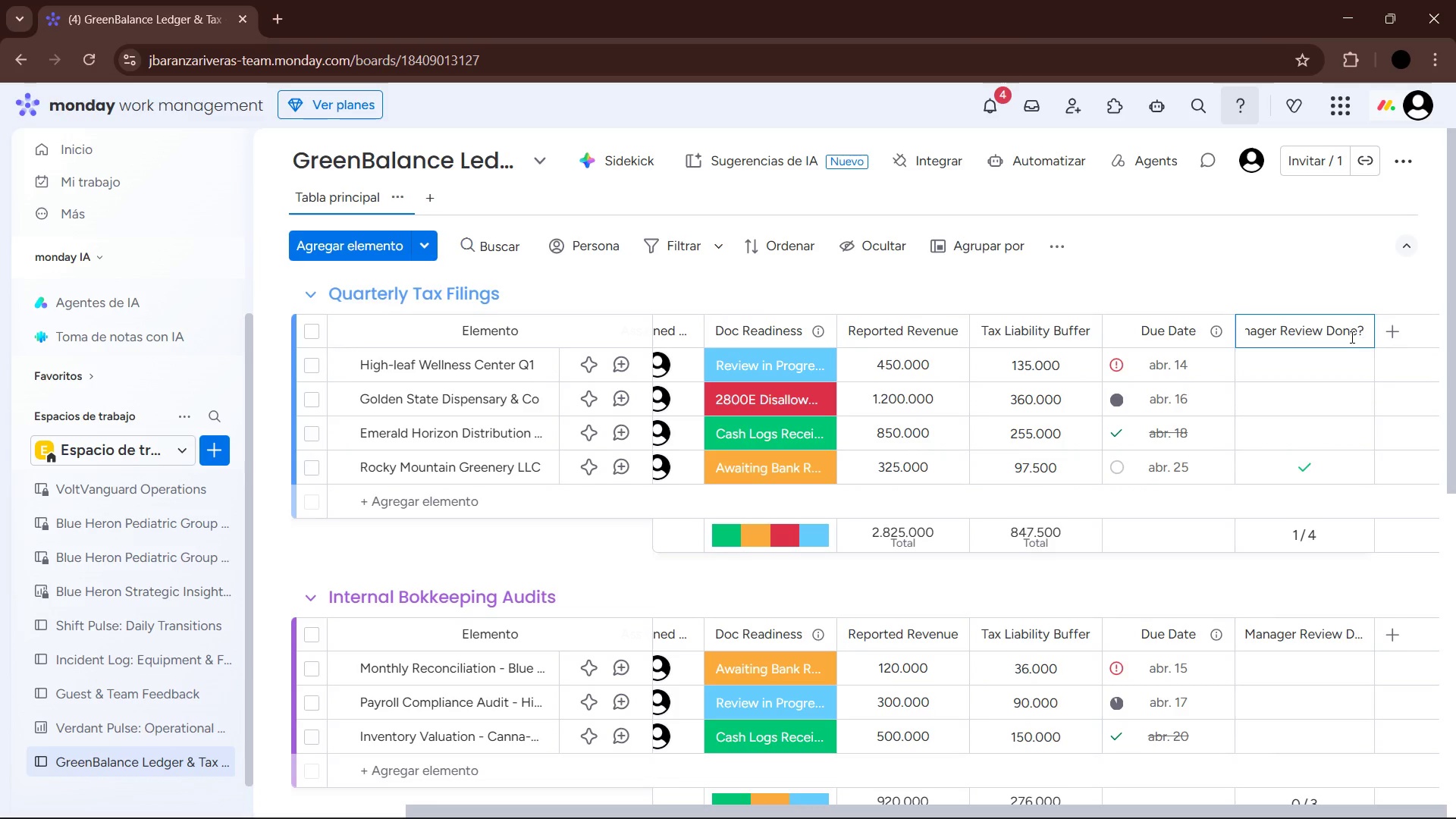 
key(Backspace)
key(Backspace)
key(Backspace)
key(Backspace)
key(Backspace)
key(Backspace)
key(Backspace)
key(Backspace)
key(Backspace)
key(Backspace)
key(Backspace)
key(Backspace)
type(Approval)
 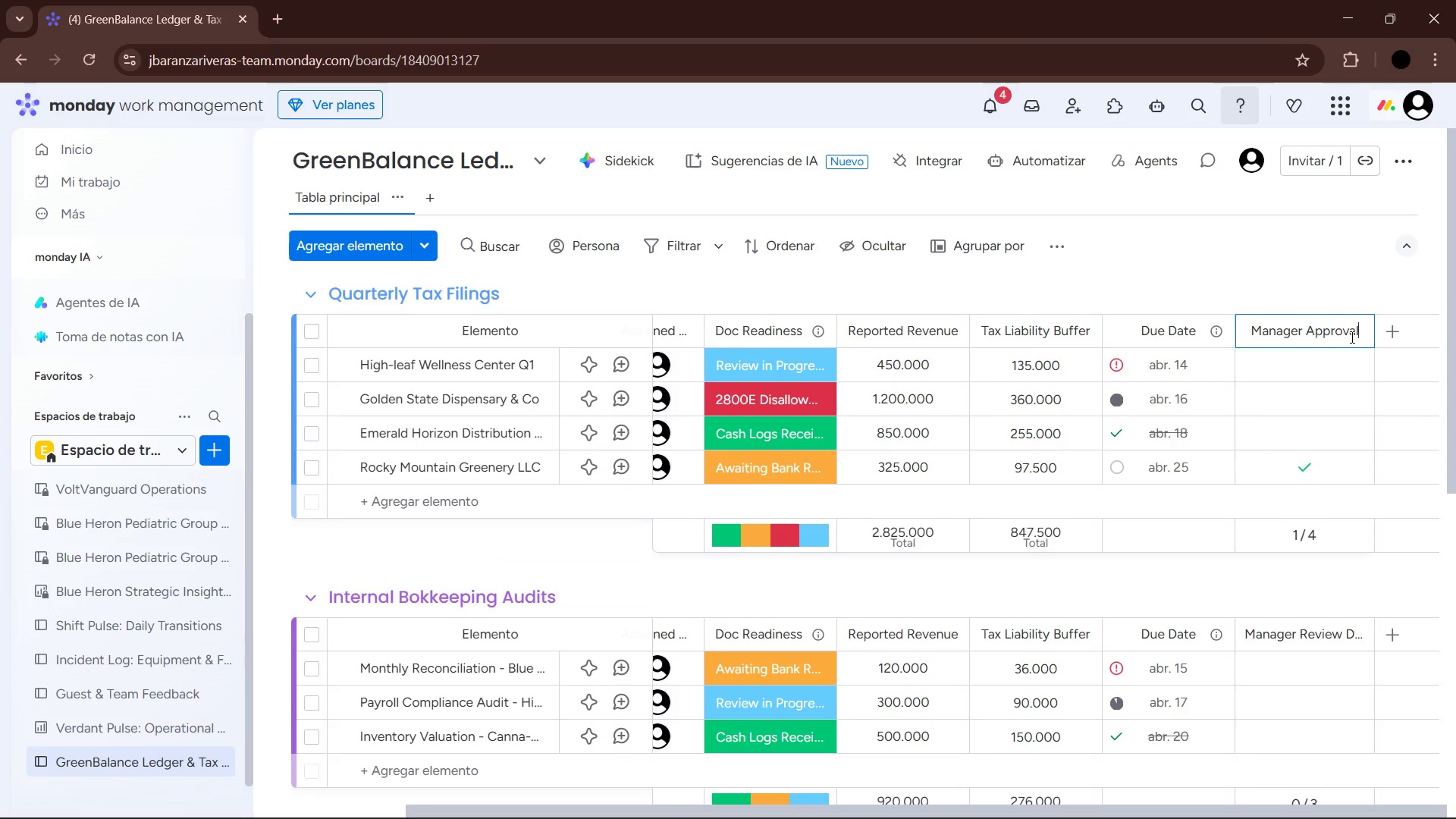 
wait(7.84)
 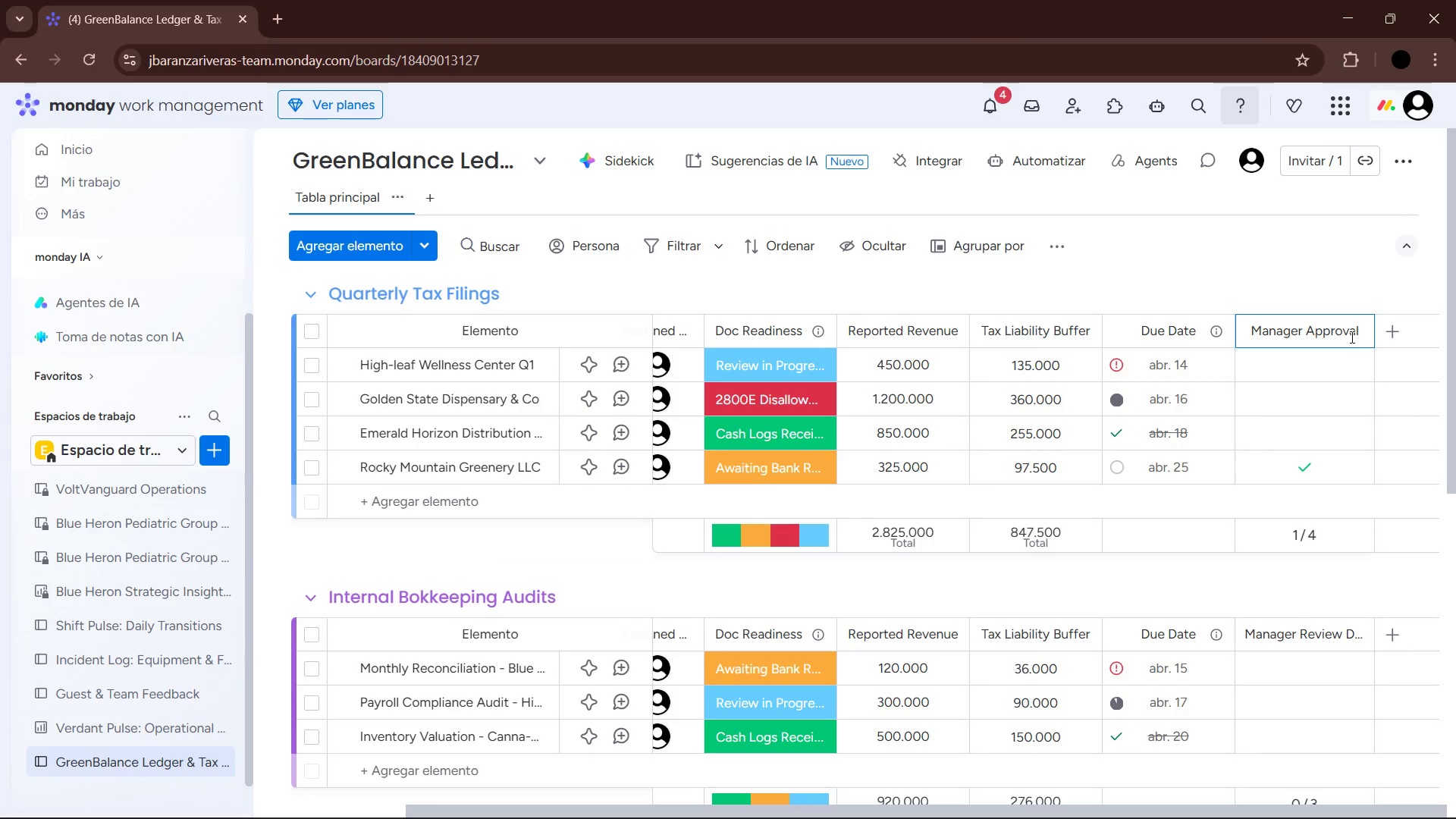 
left_click([1305, 300])
 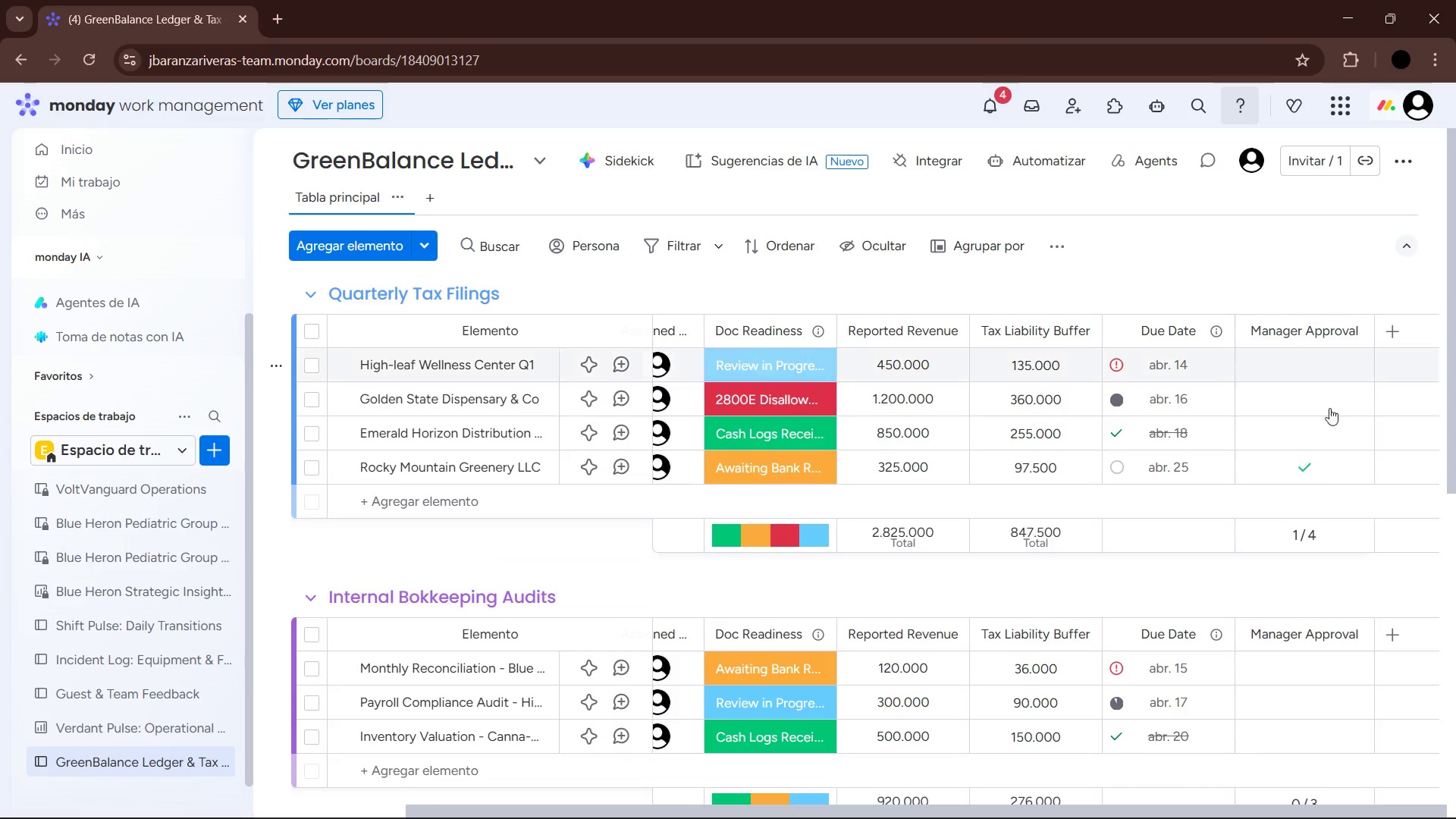 
scroll: coordinate [1320, 527], scroll_direction: down, amount: 12.0
 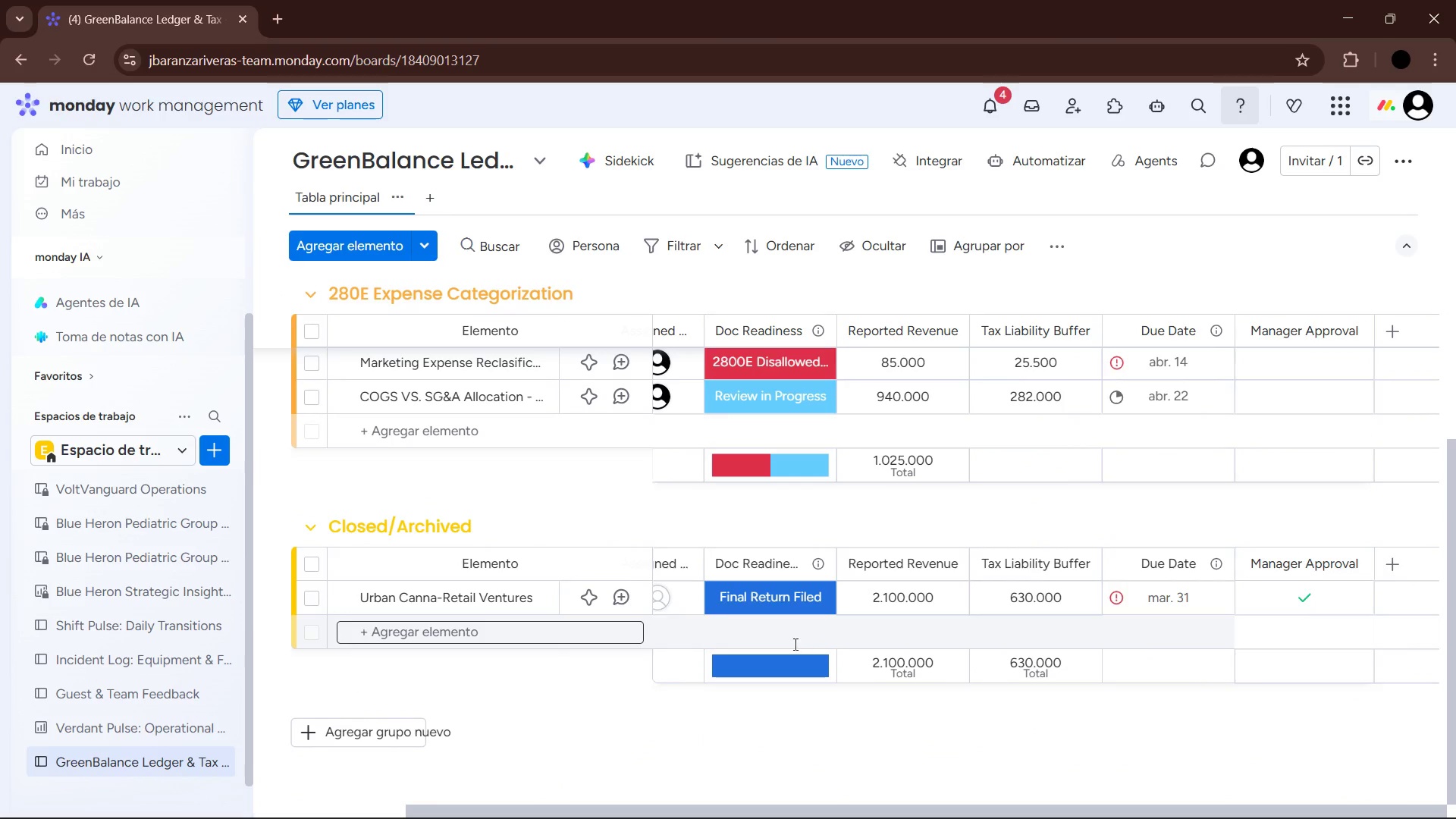 
scroll: coordinate [784, 647], scroll_direction: up, amount: 7.0
 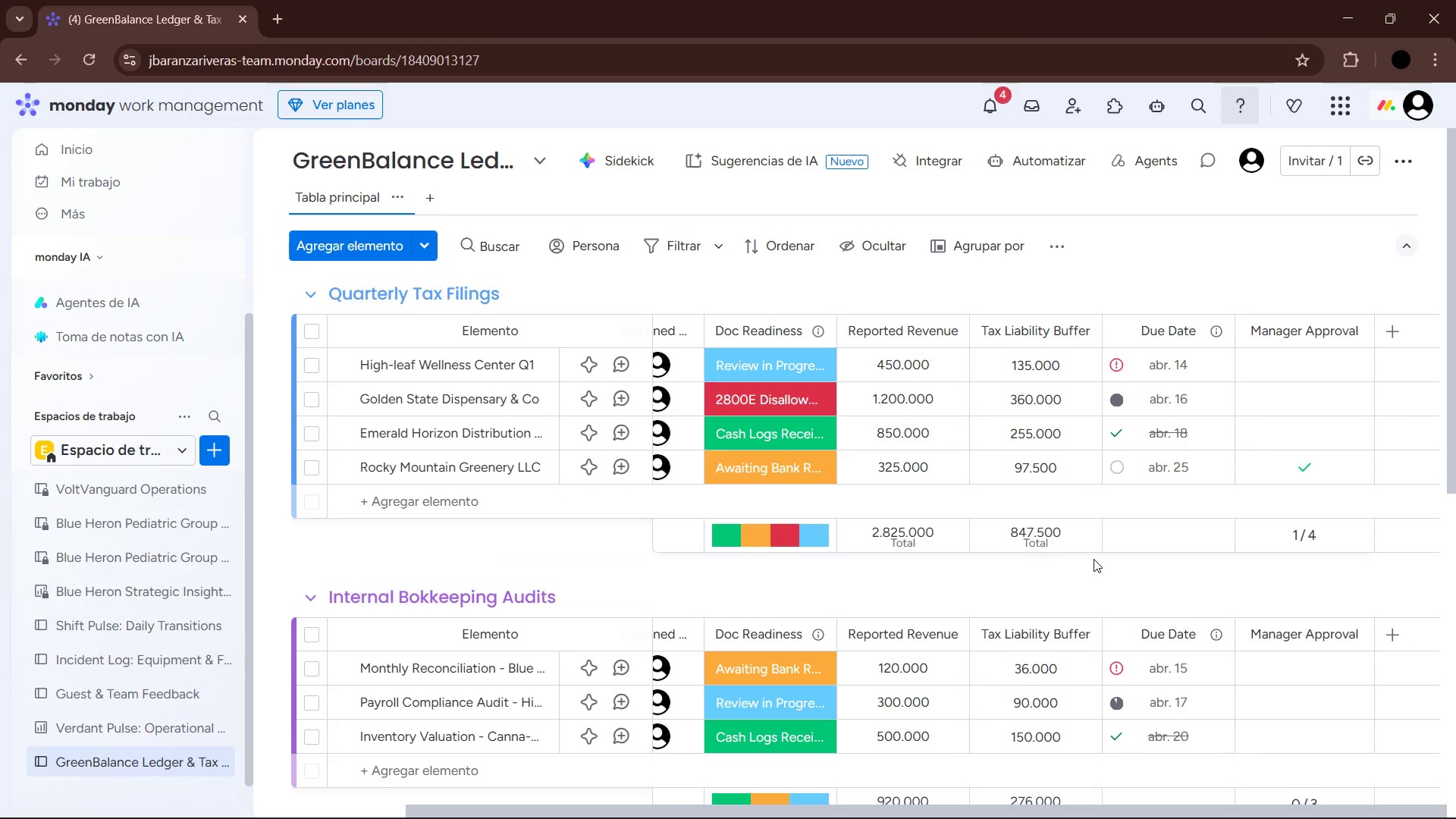 
wait(16.32)
 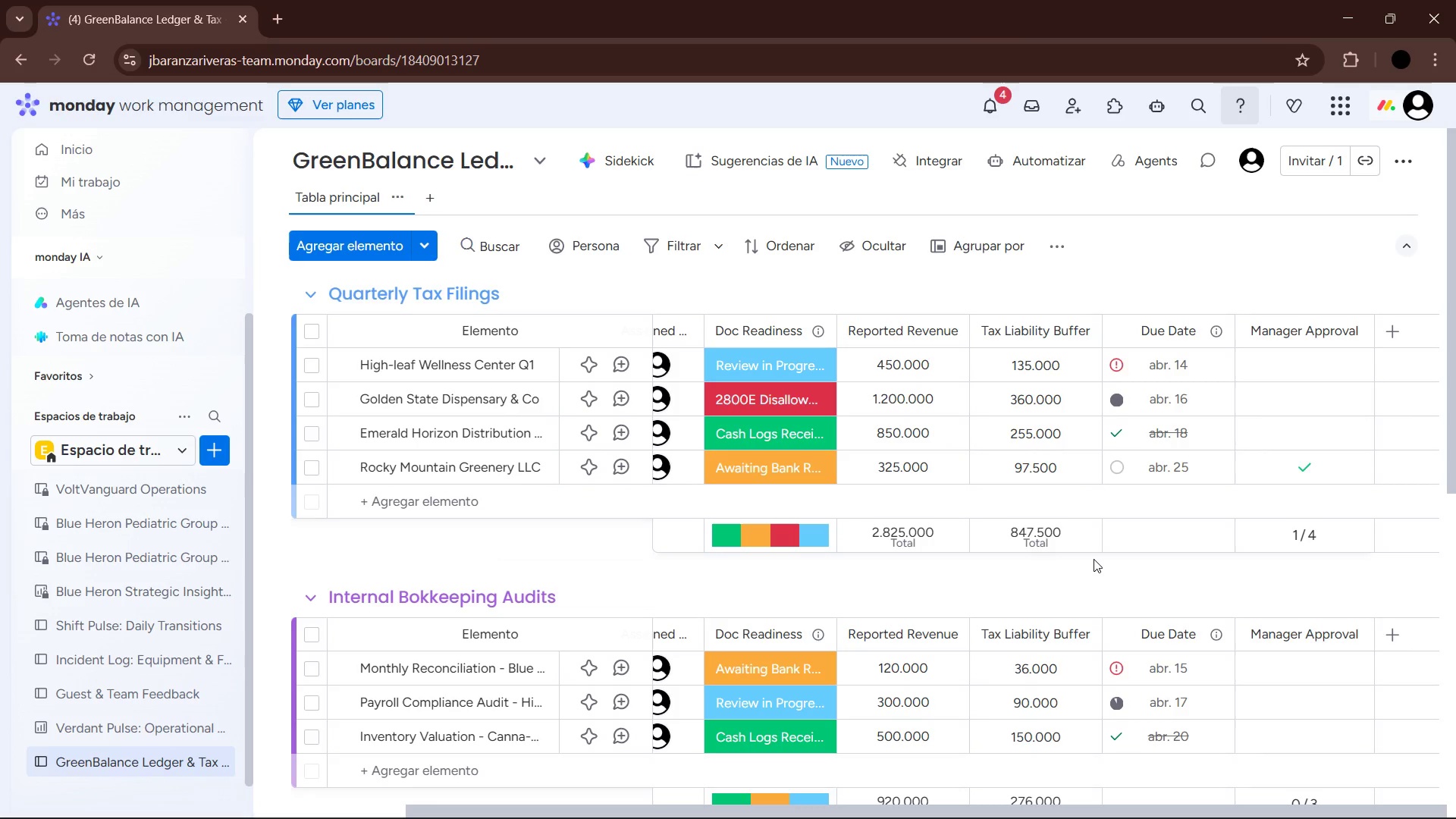 
left_click([1063, 162])
 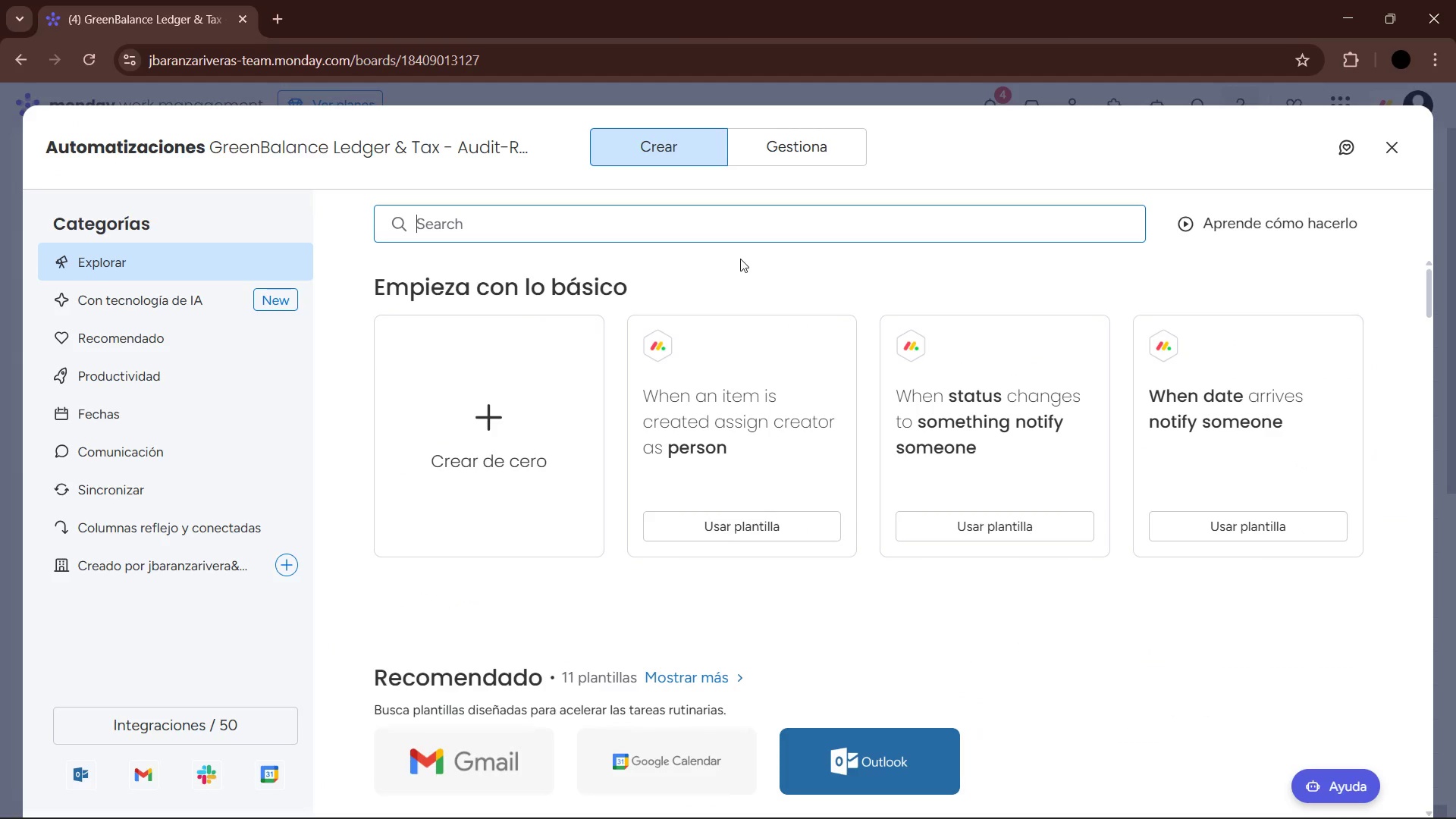 
left_click([526, 400])
 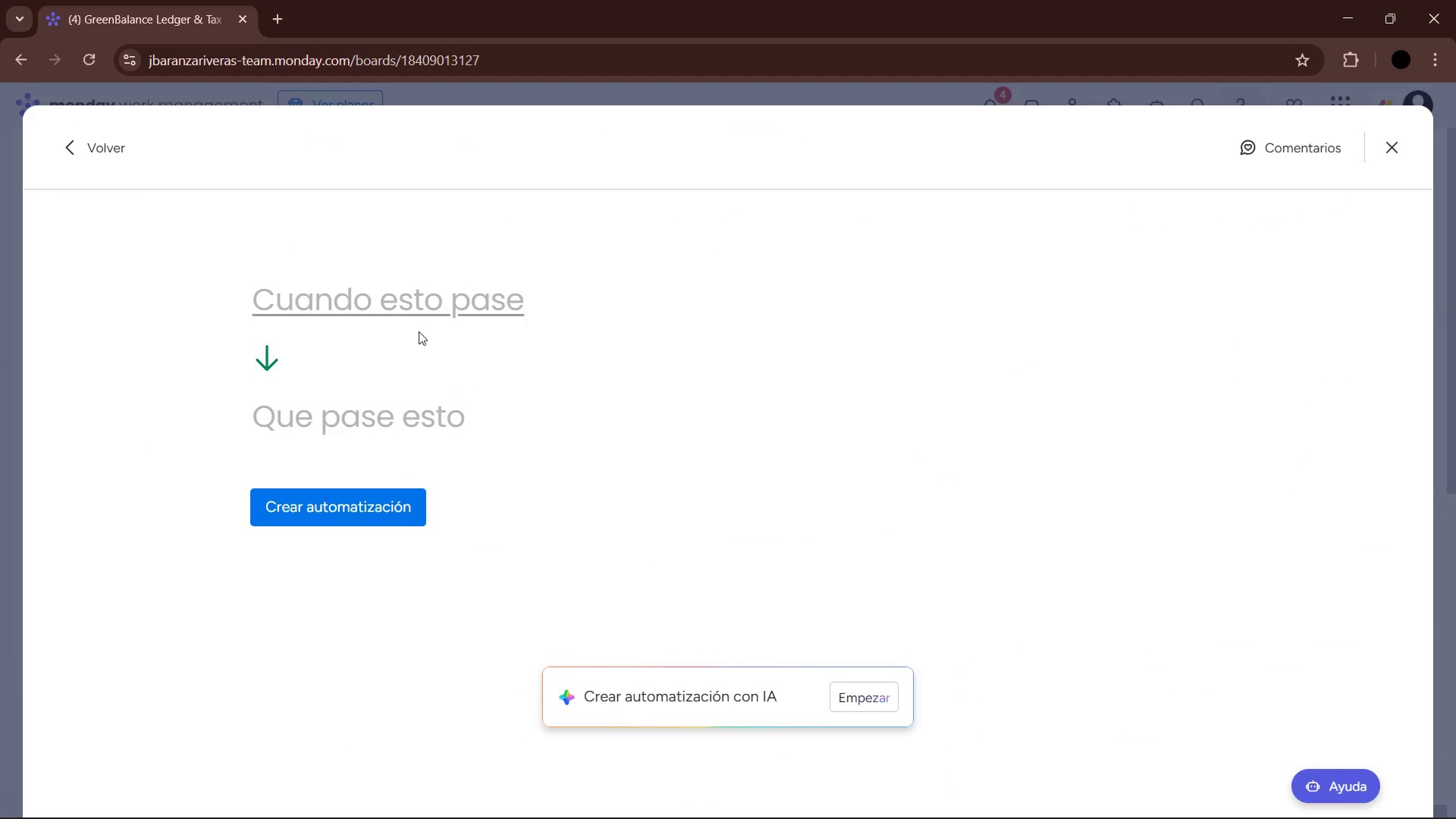 
left_click([418, 306])
 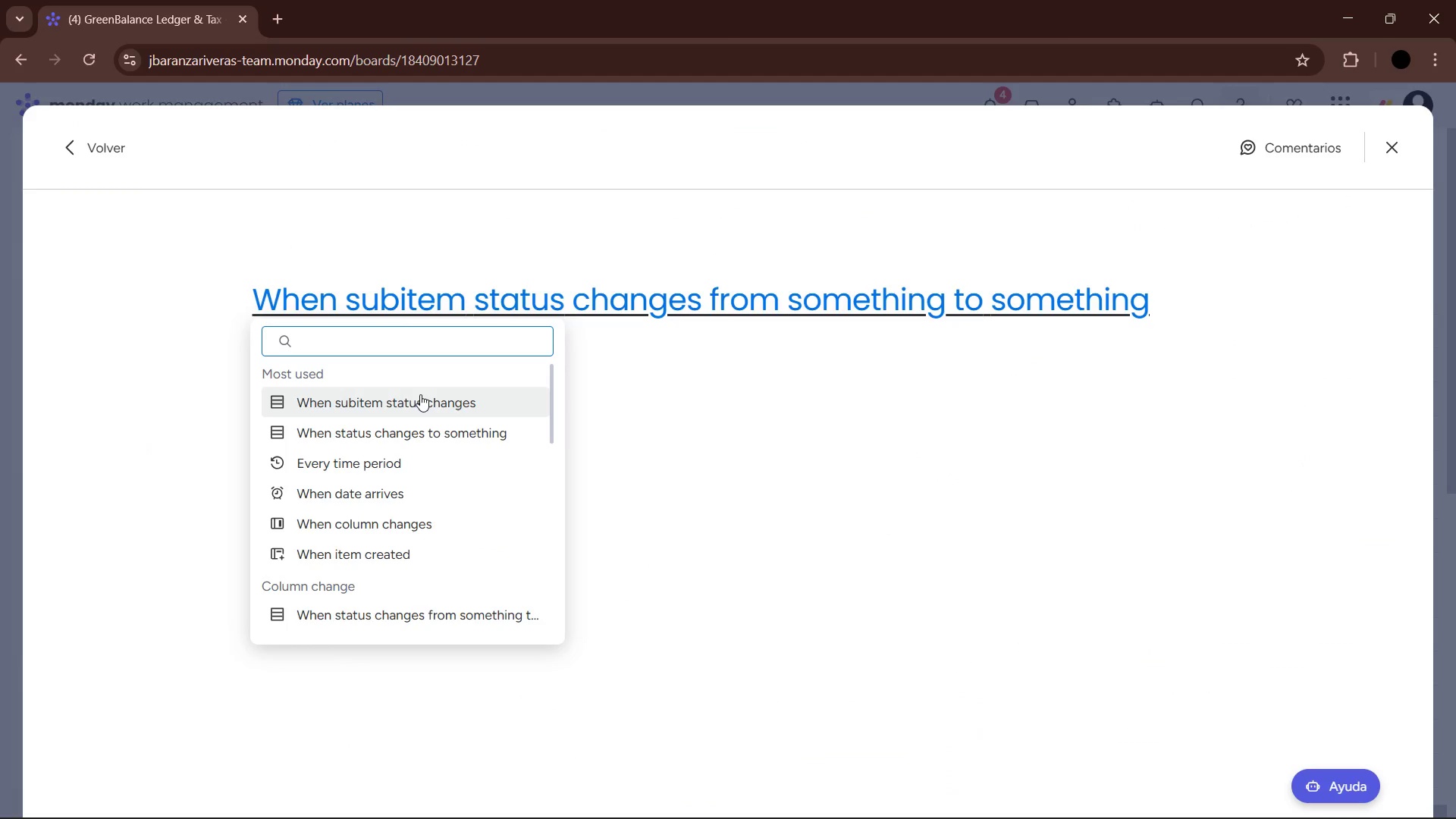 
wait(8.45)
 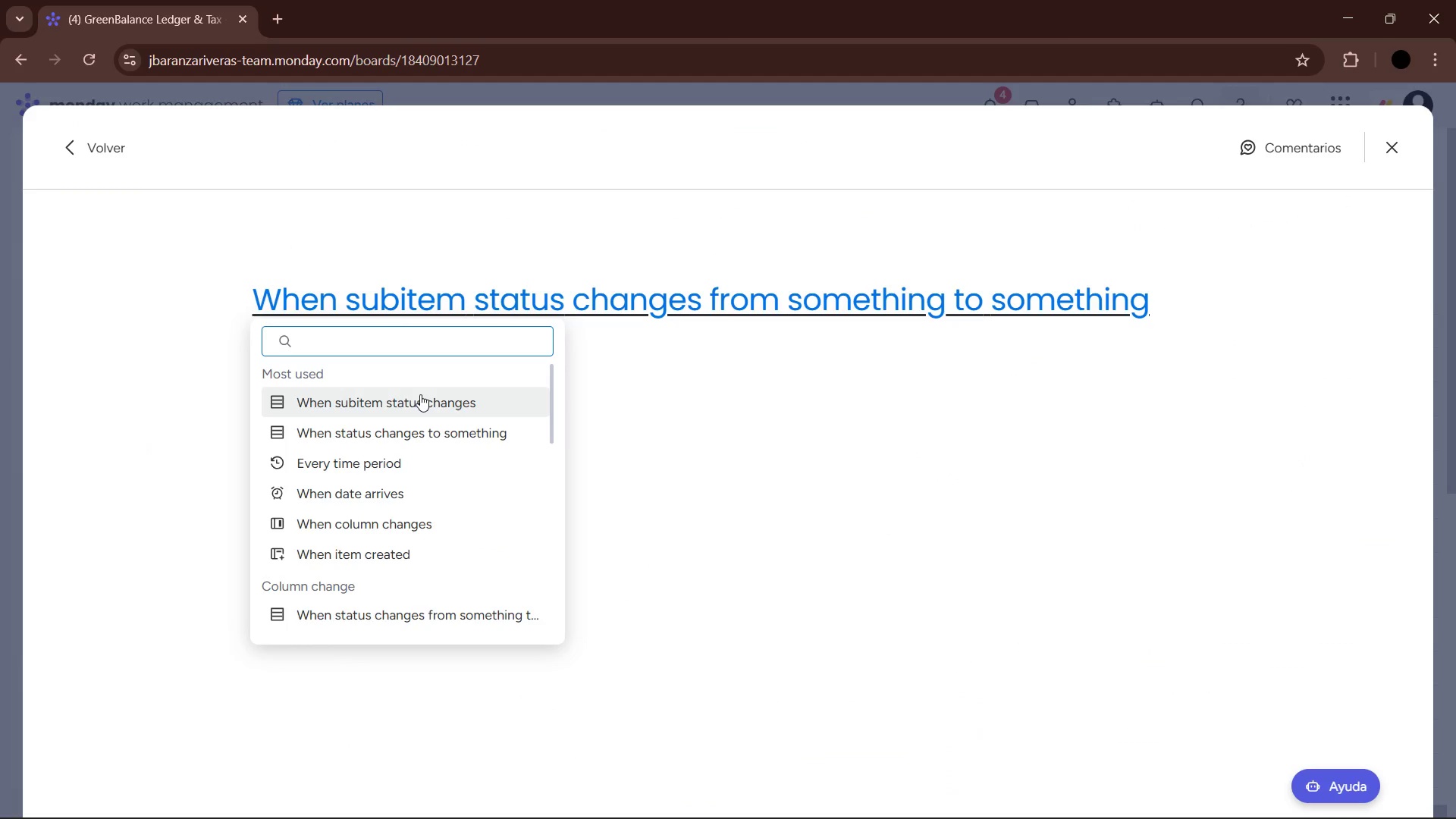 
type(ch)
 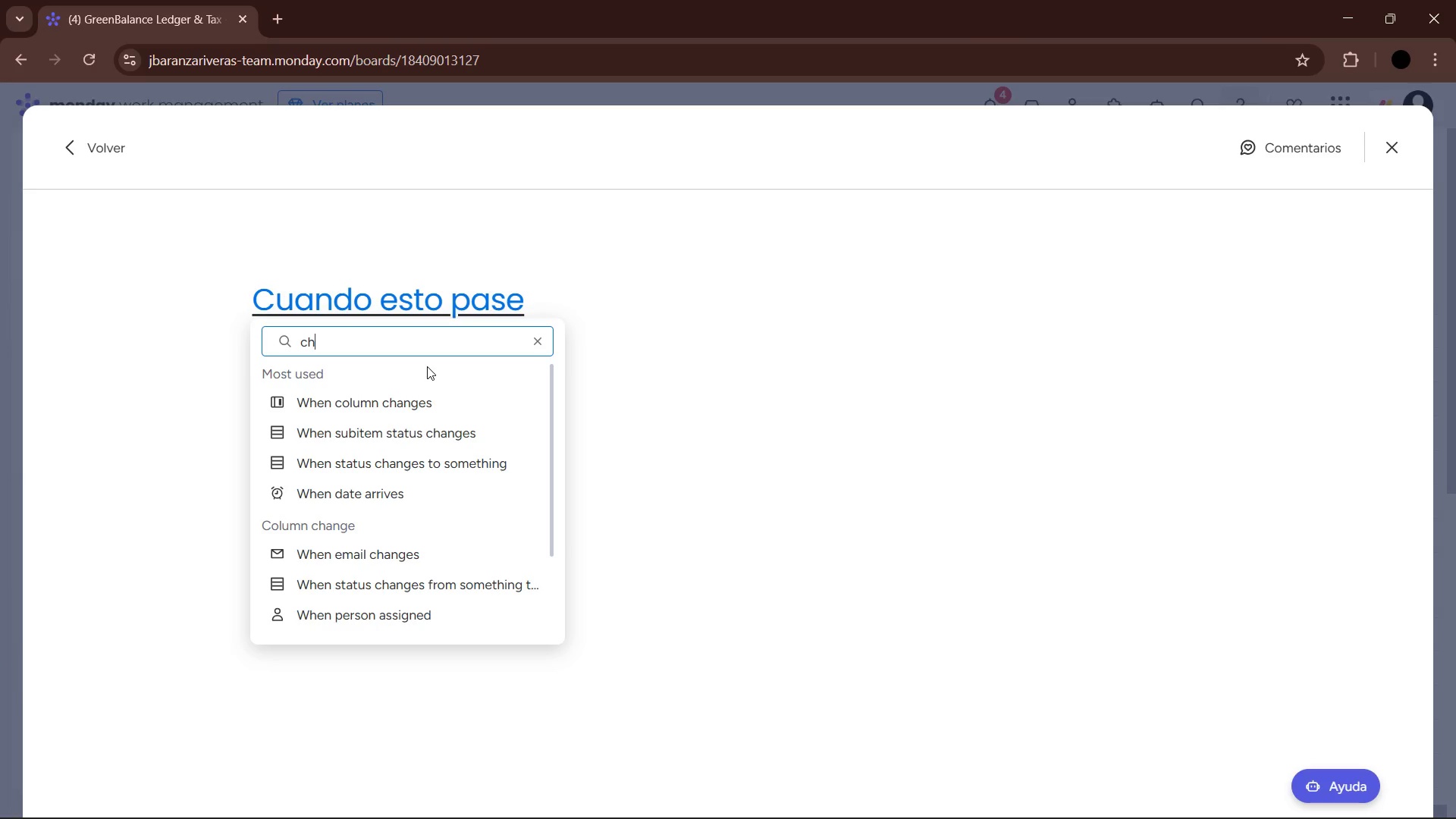 
key(E)
 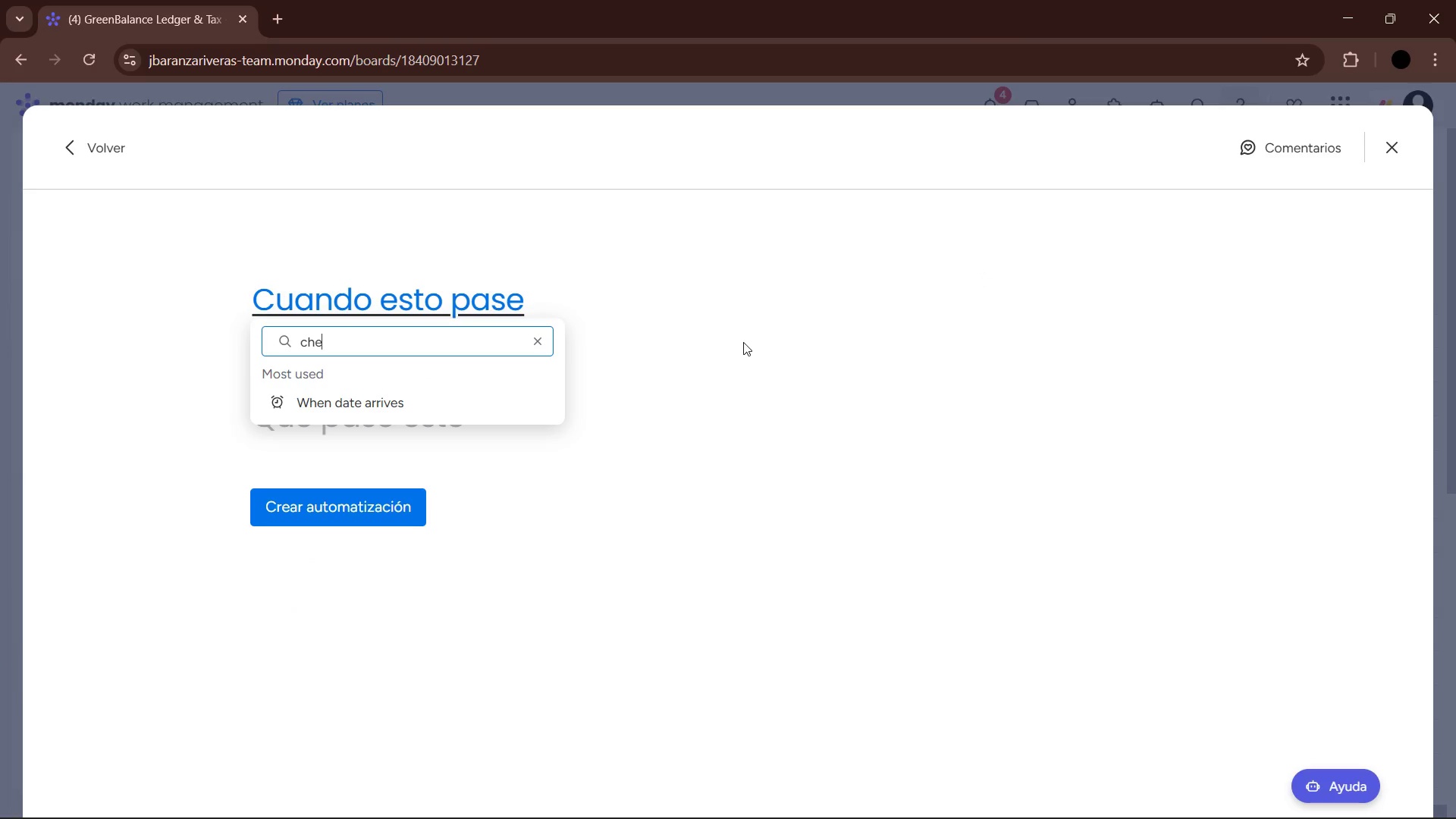 
key(Backspace)
 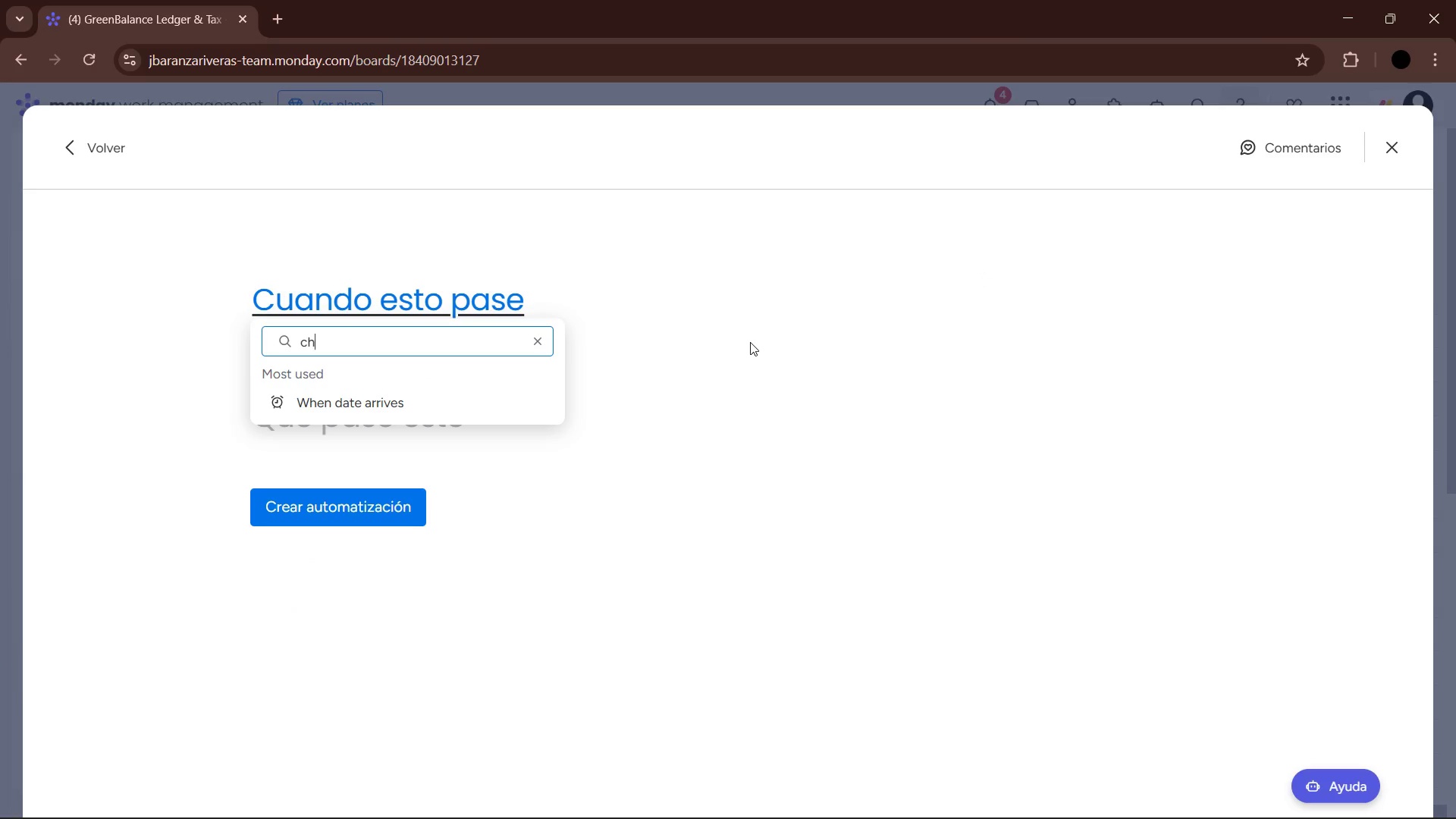 
key(Backspace)
 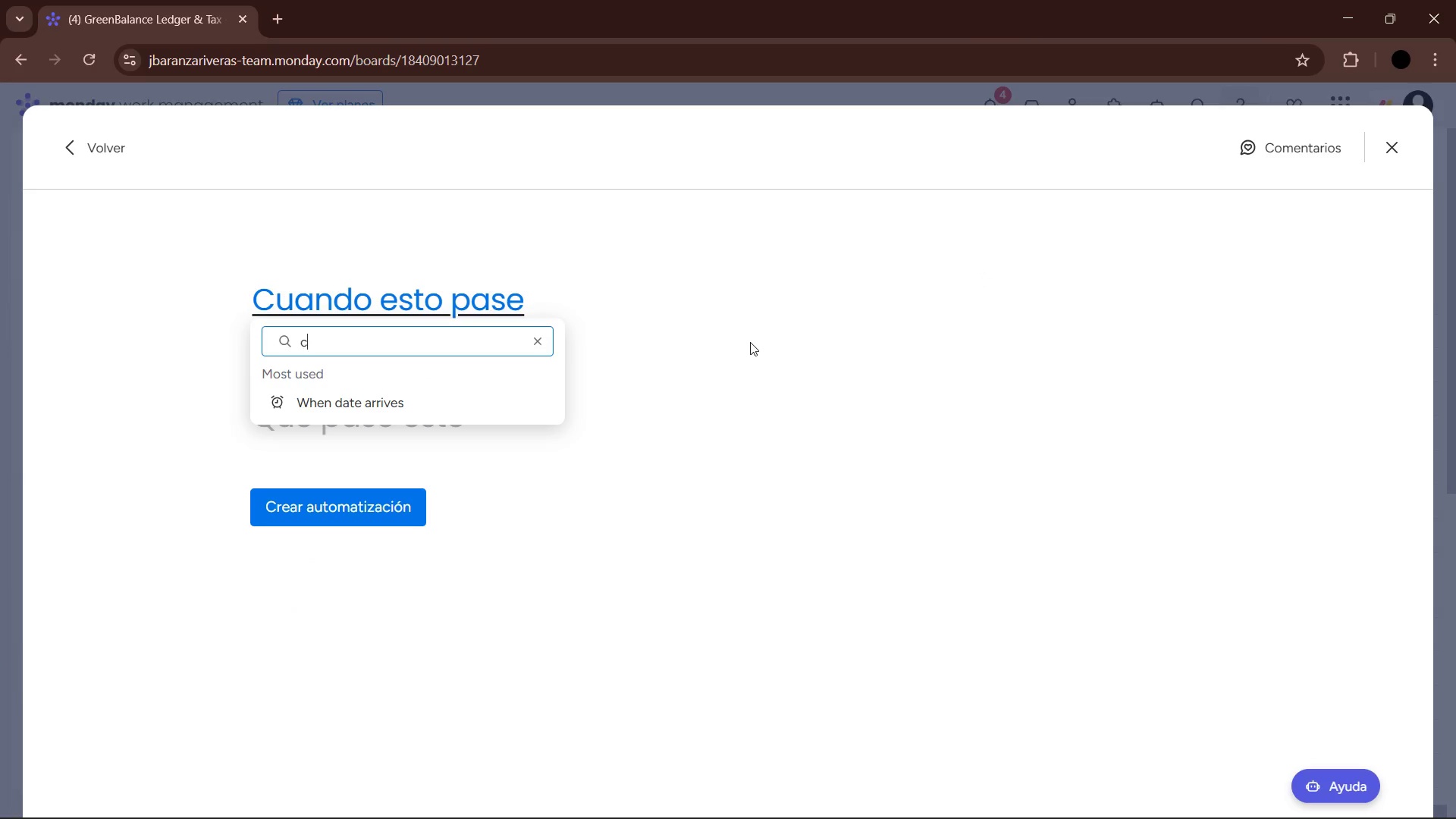 
key(Backspace)
 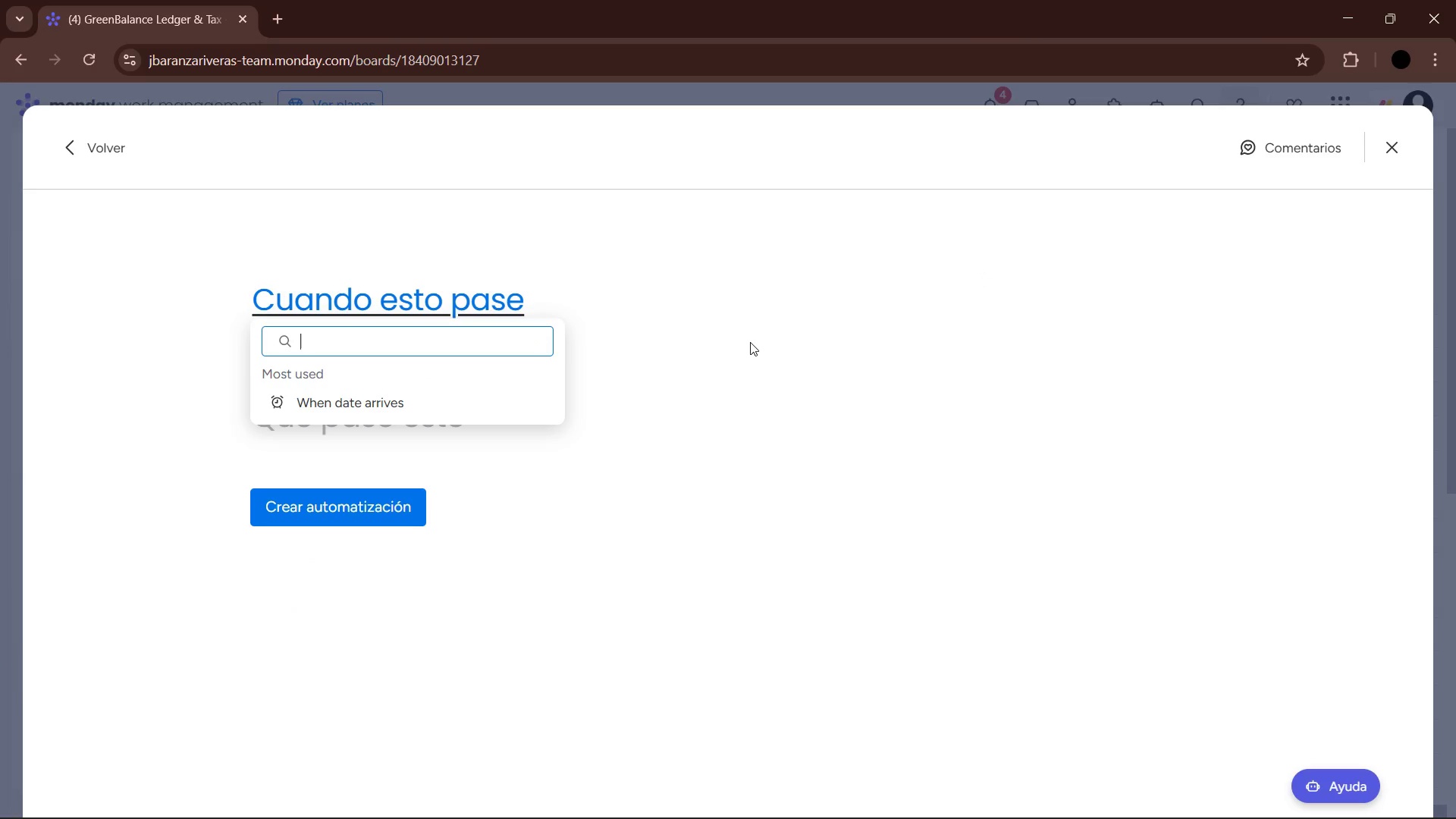 
key(Backspace)
 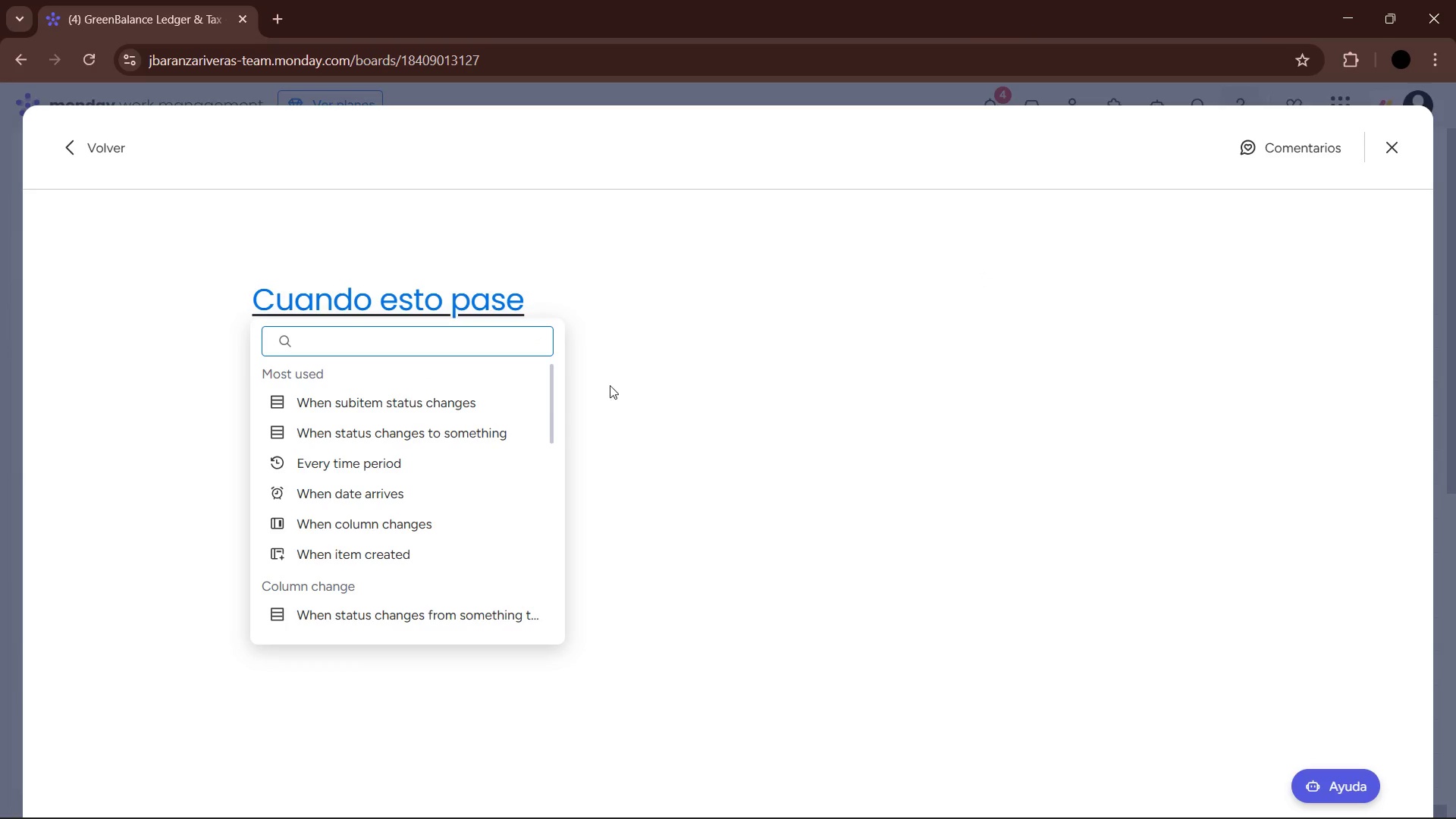 
left_click([468, 412])
 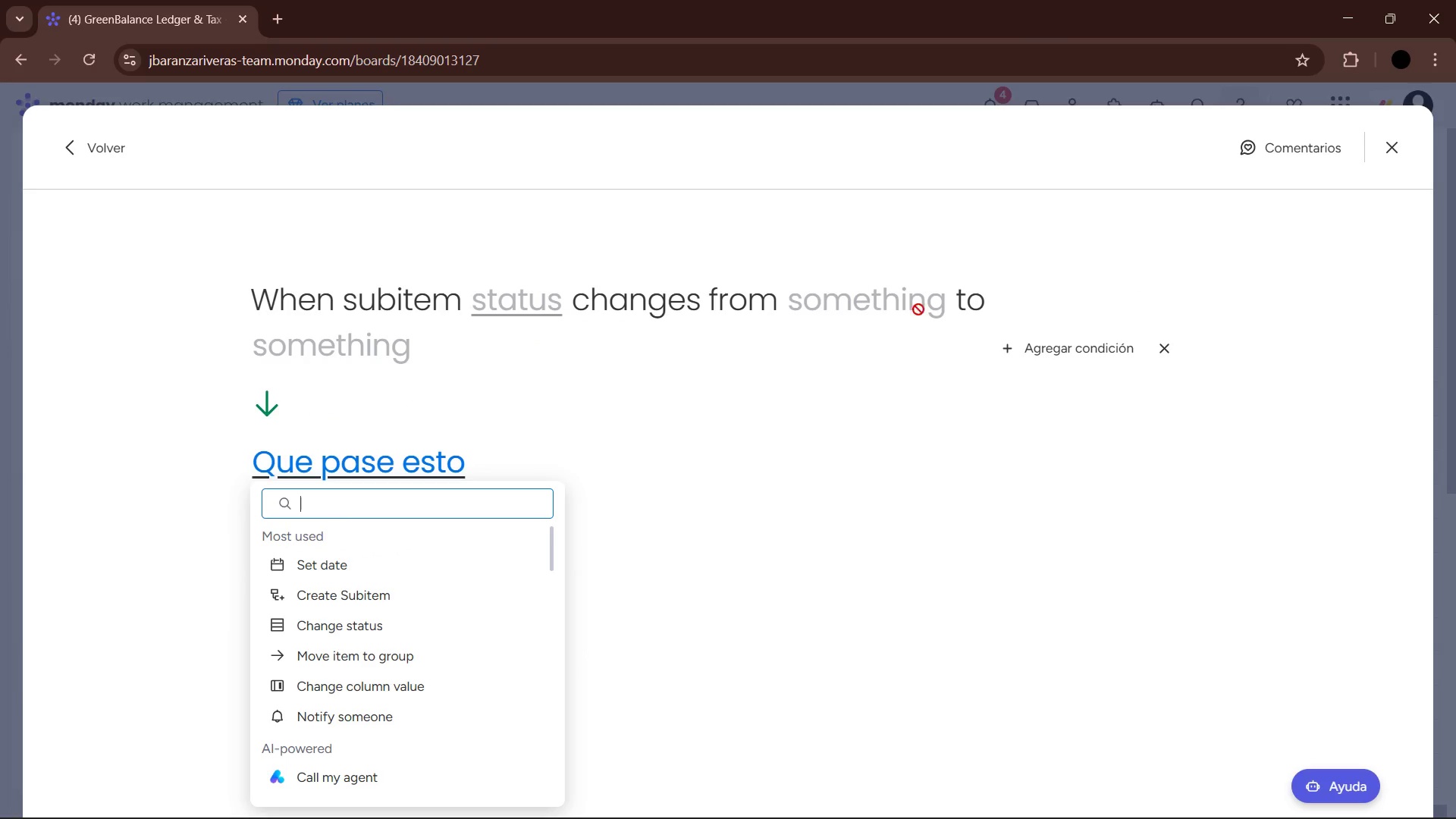 
left_click([1177, 349])
 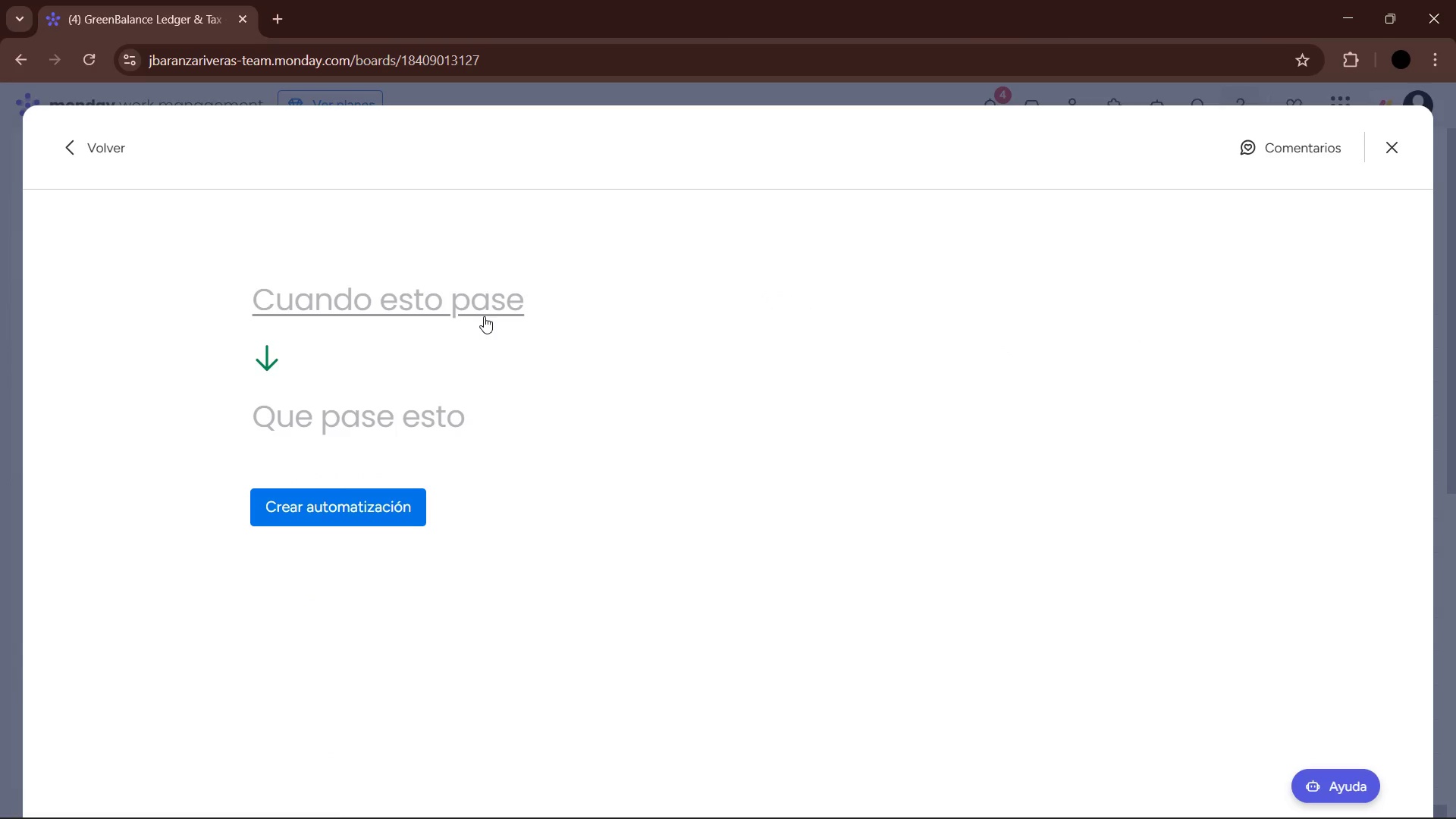 
left_click([462, 302])
 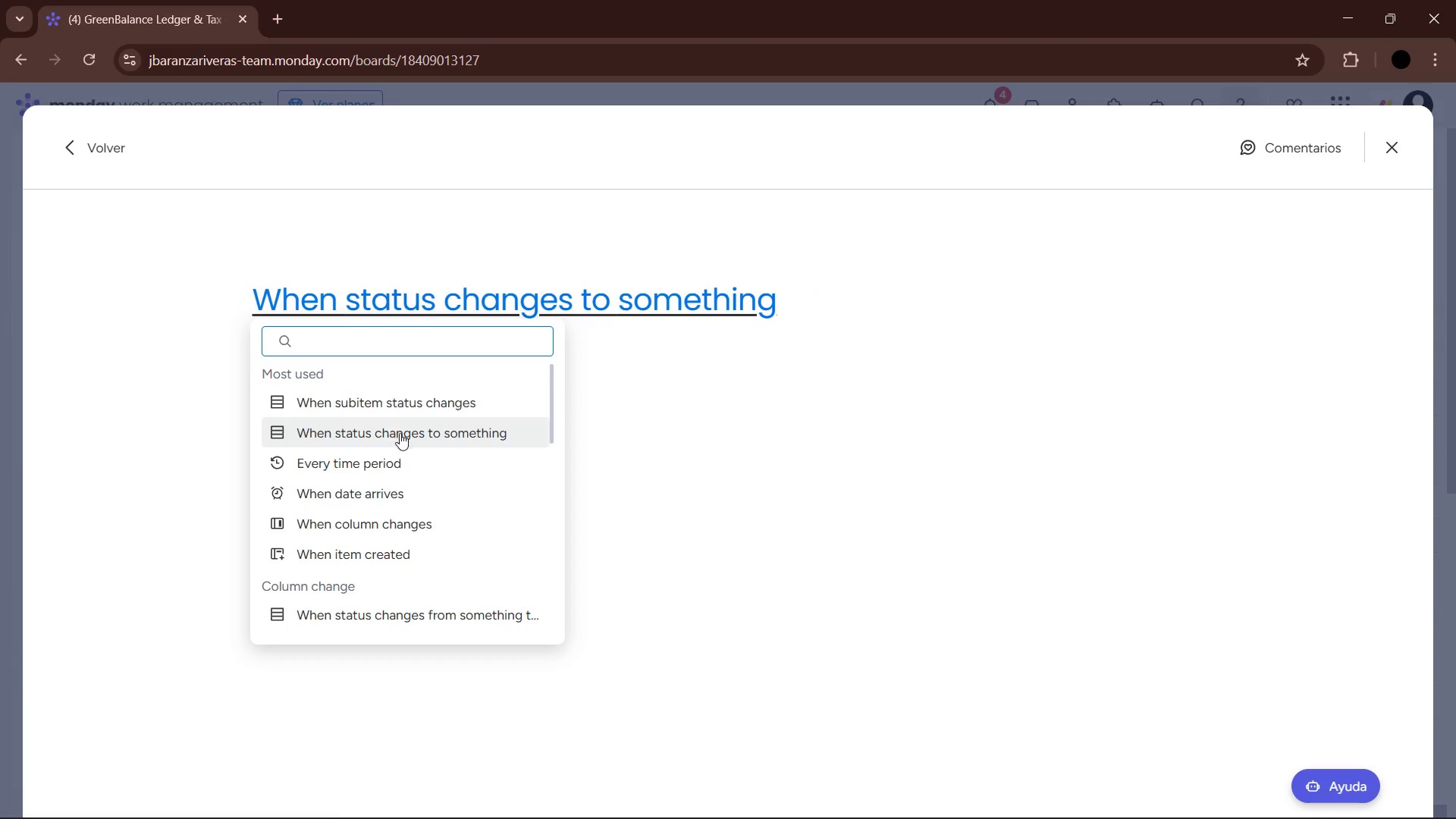 
left_click([403, 438])
 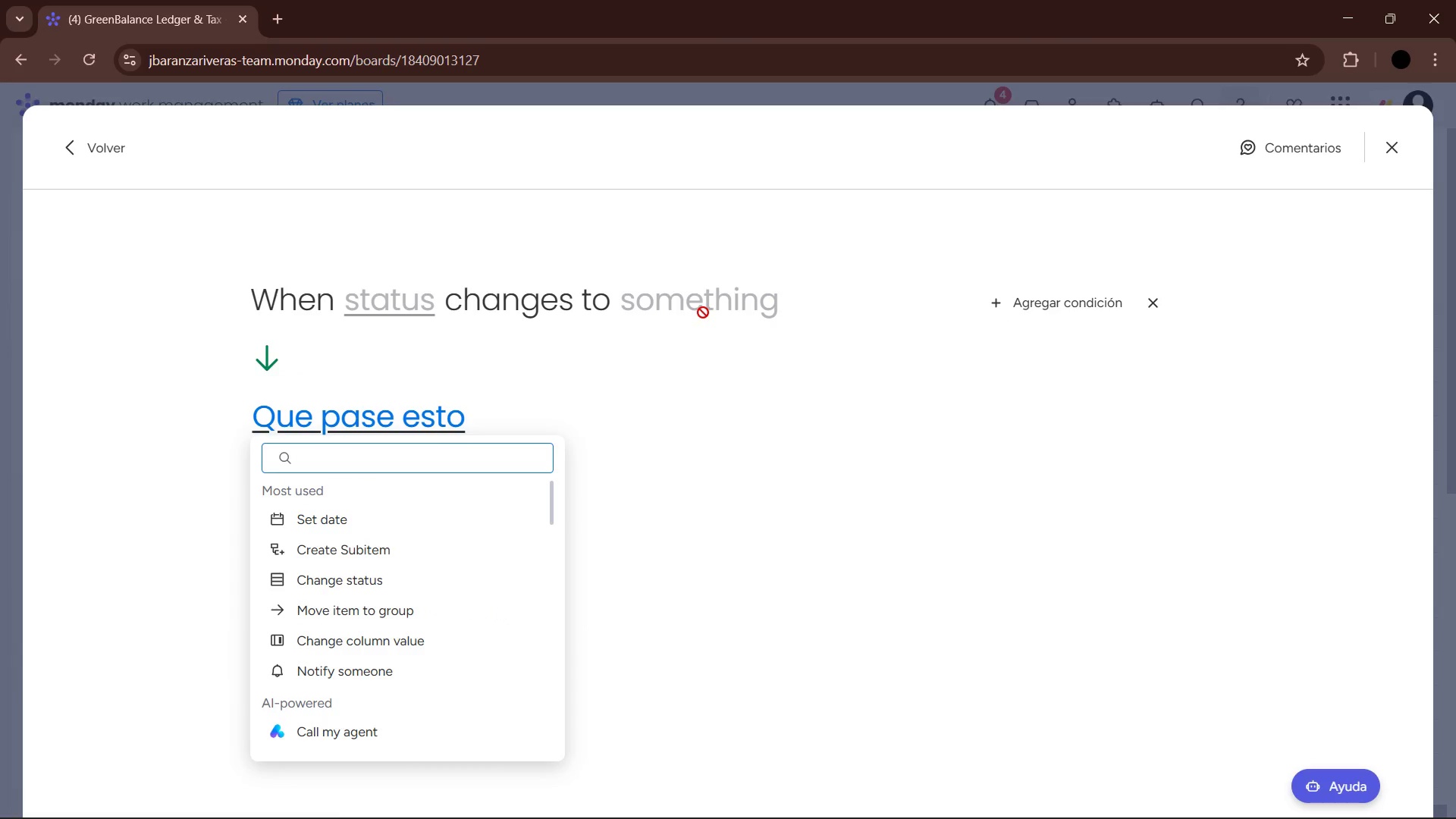 
left_click([344, 288])
 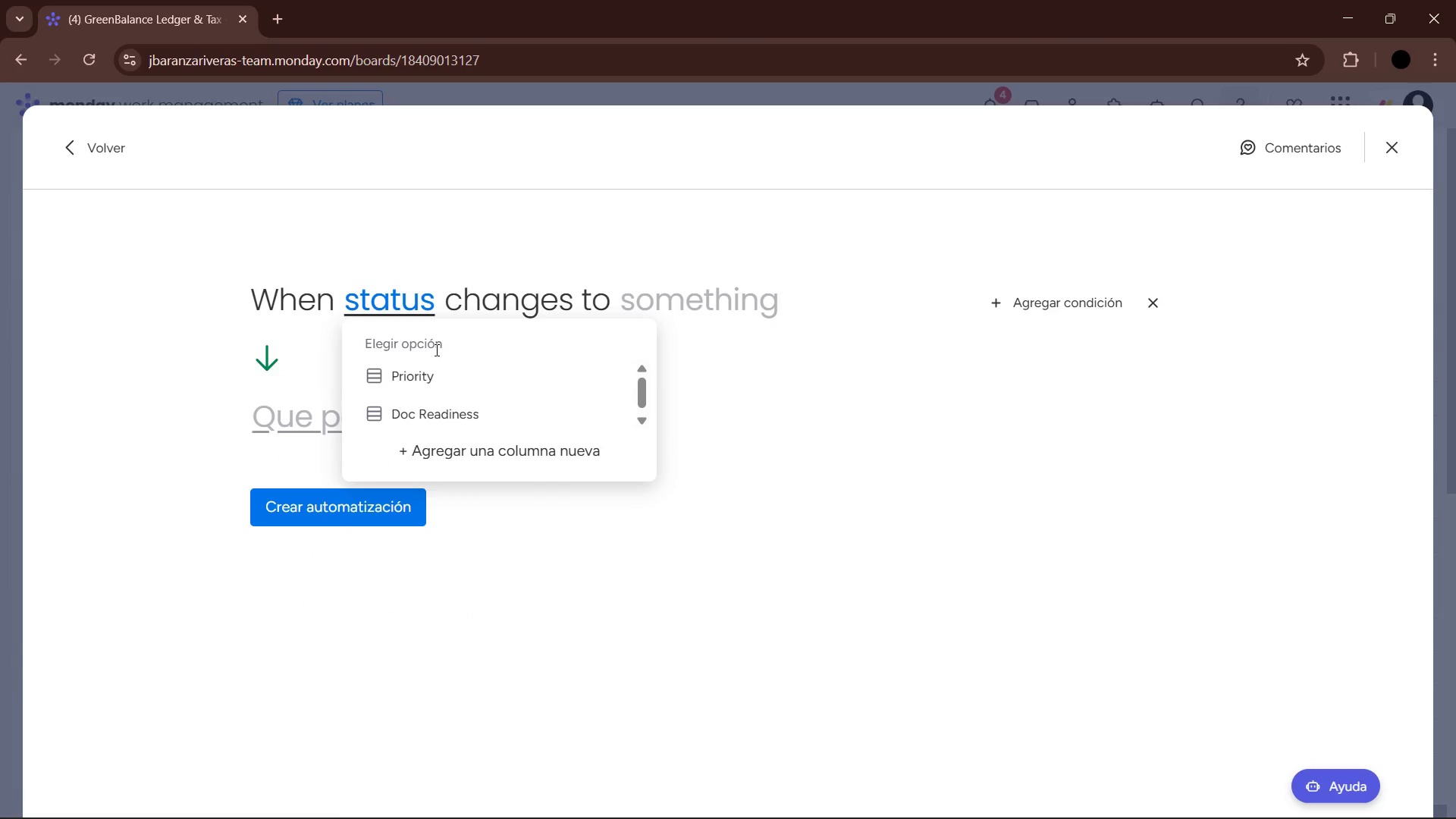 
scroll: coordinate [463, 398], scroll_direction: down, amount: 2.0
 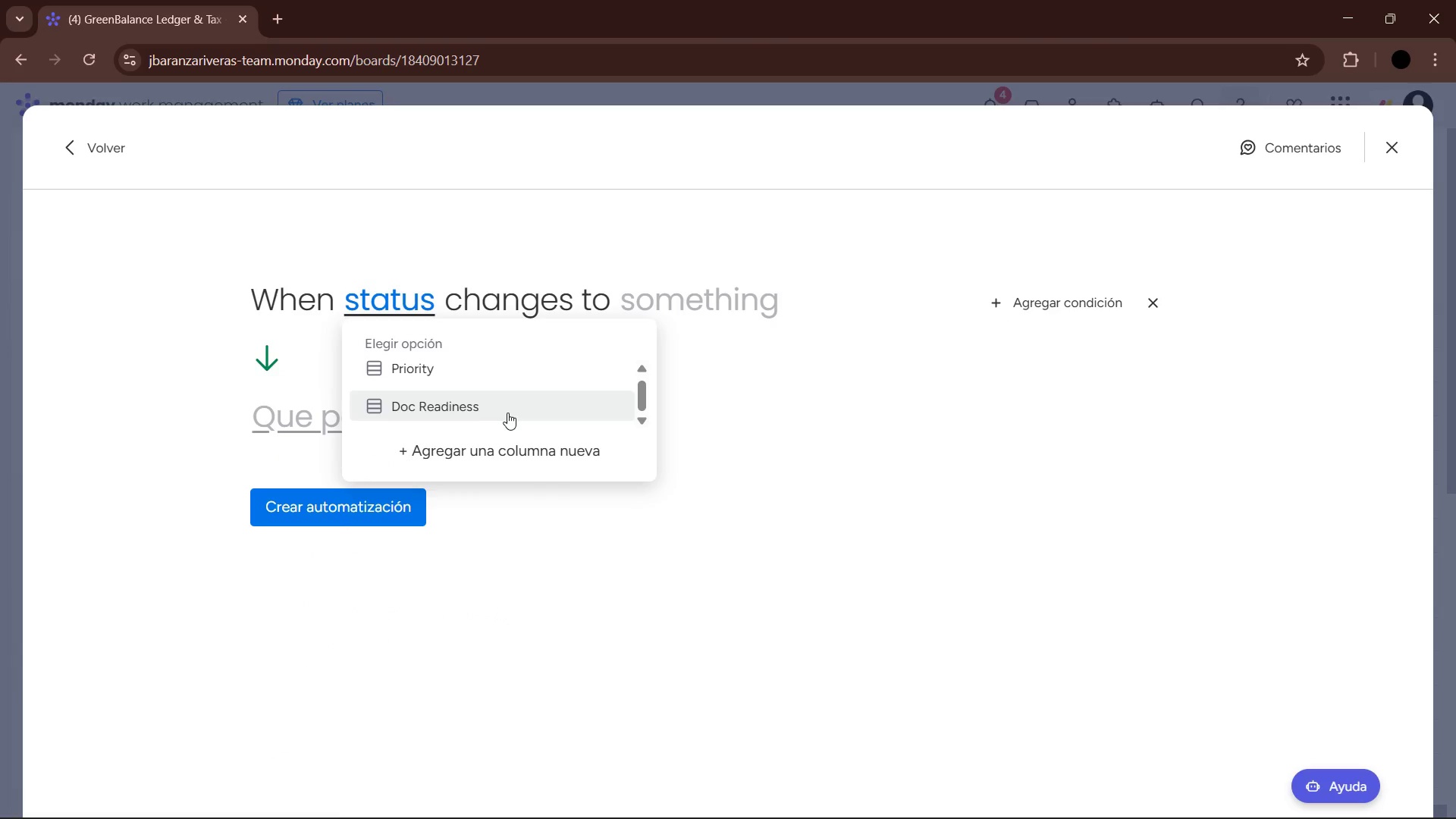 
scroll: coordinate [508, 413], scroll_direction: up, amount: 1.0
 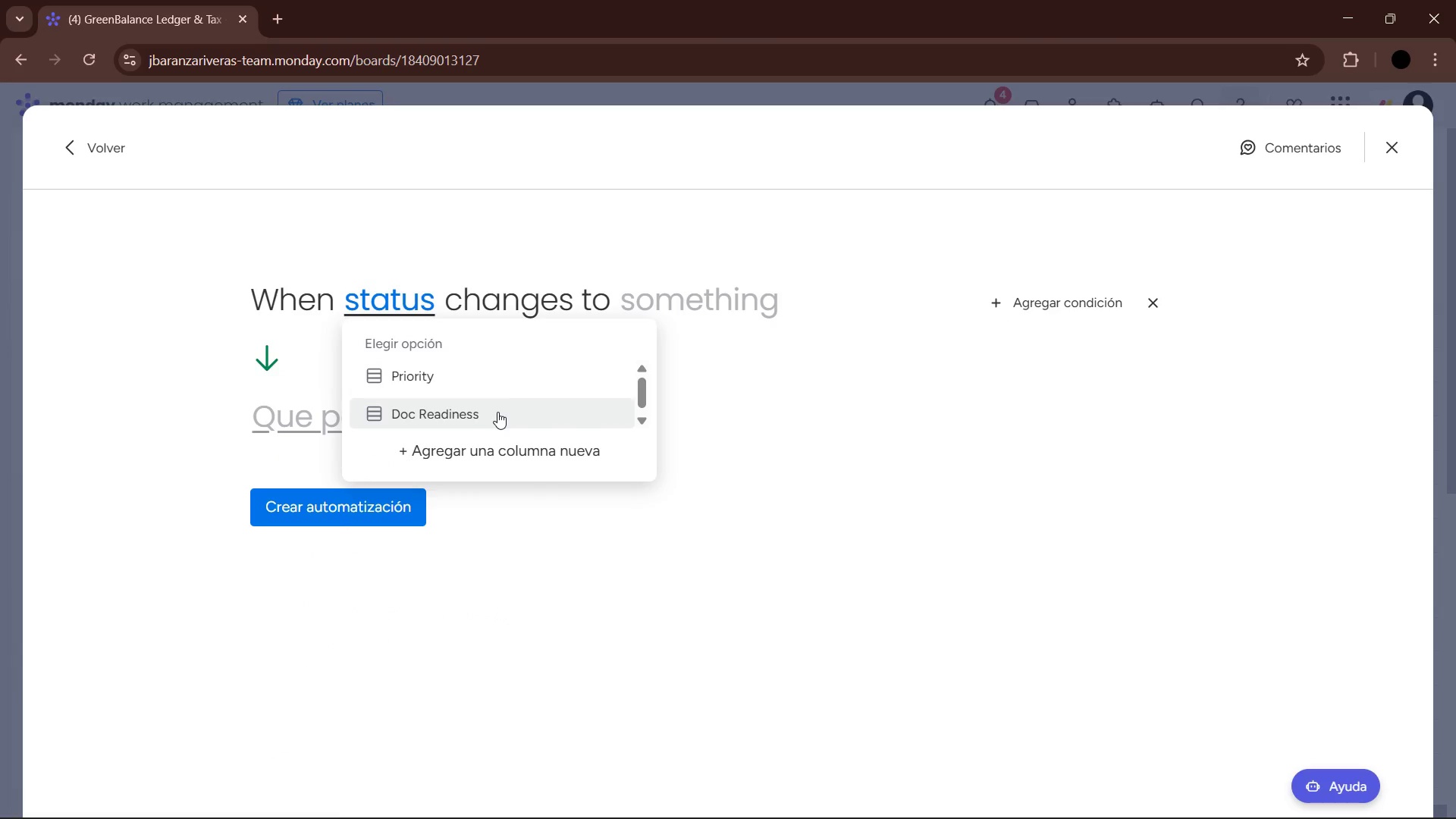 
left_click([497, 412])
 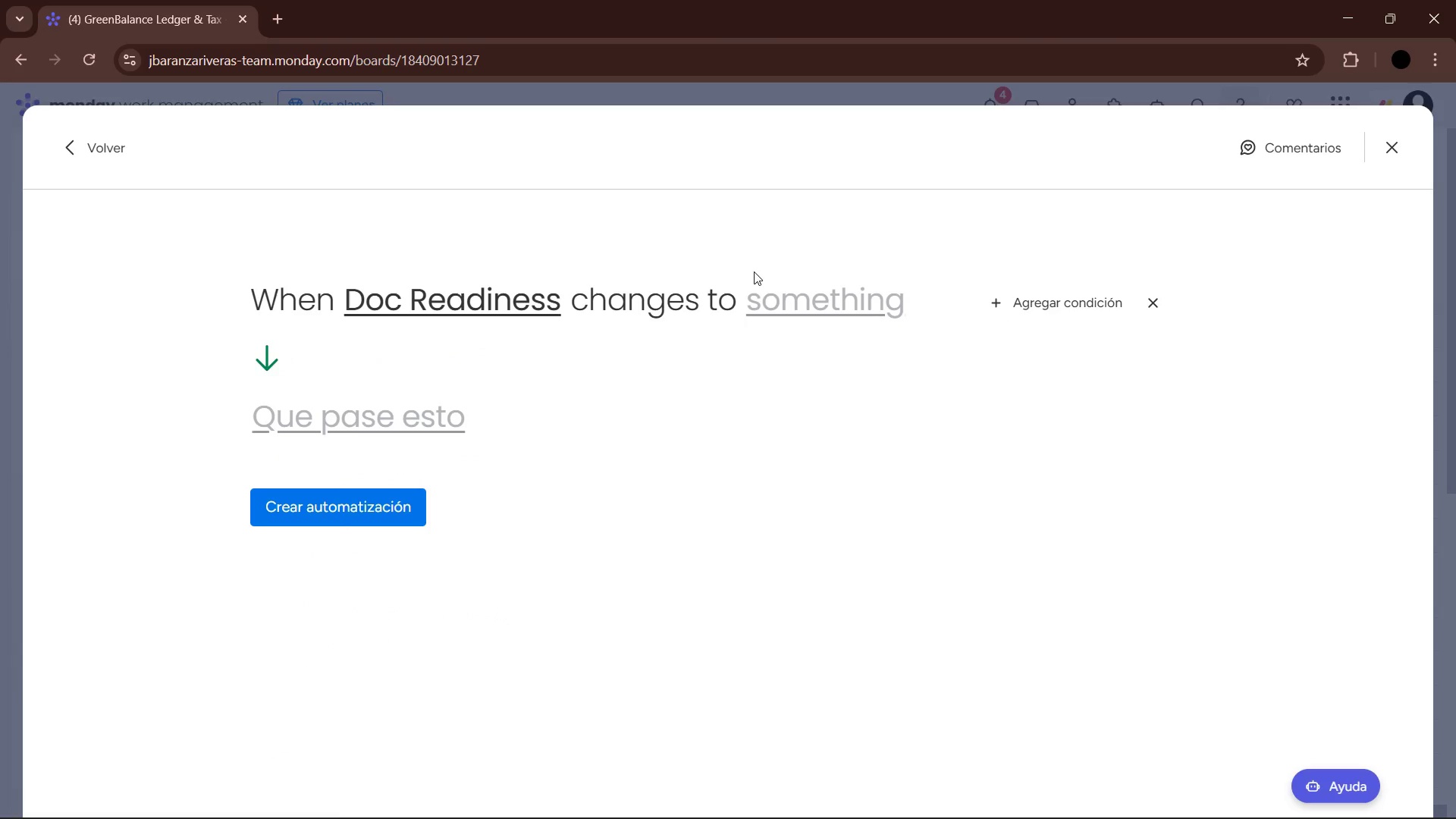 
left_click([777, 289])
 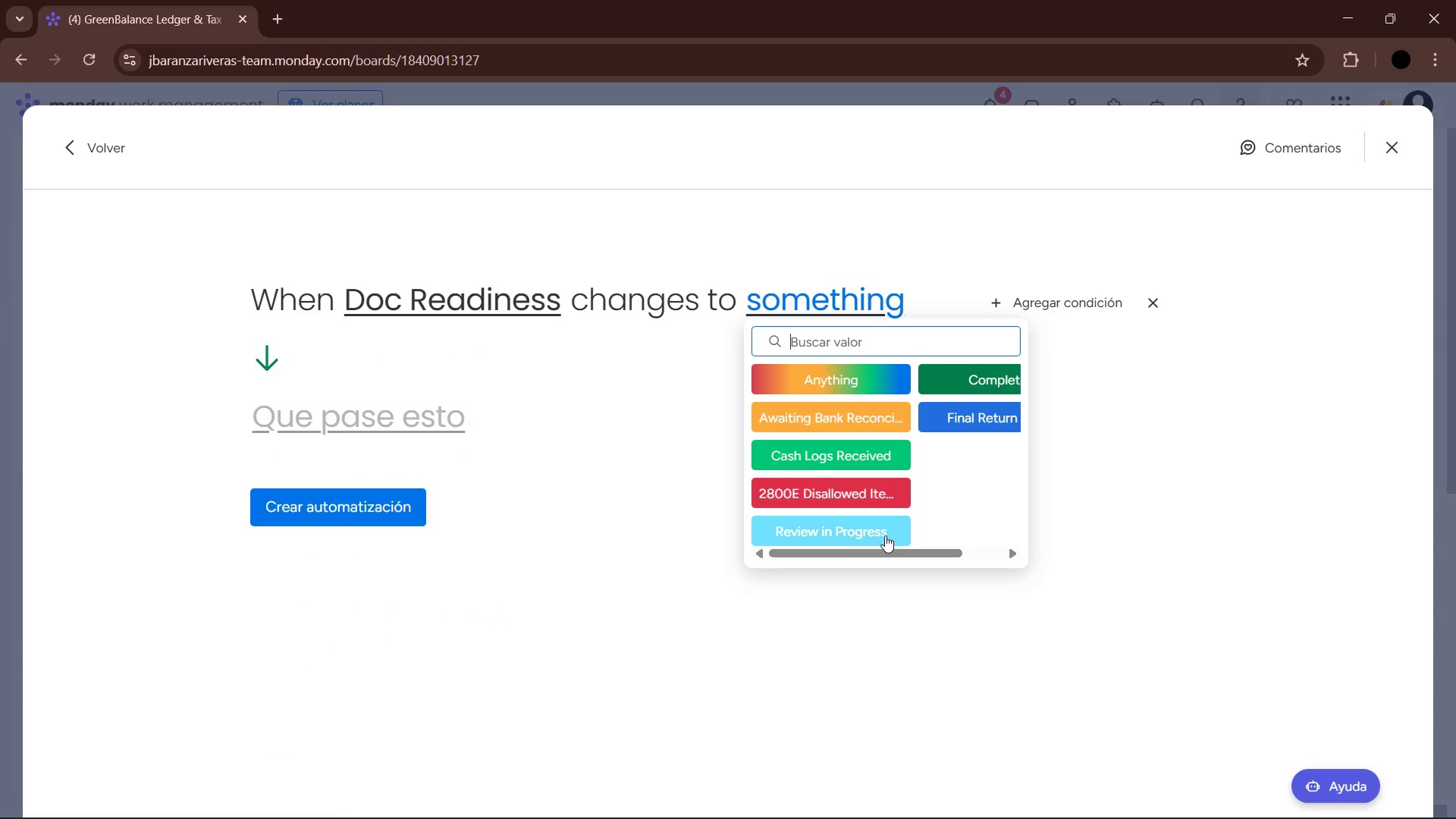 
left_click_drag(start_coordinate=[892, 552], to_coordinate=[889, 547])
 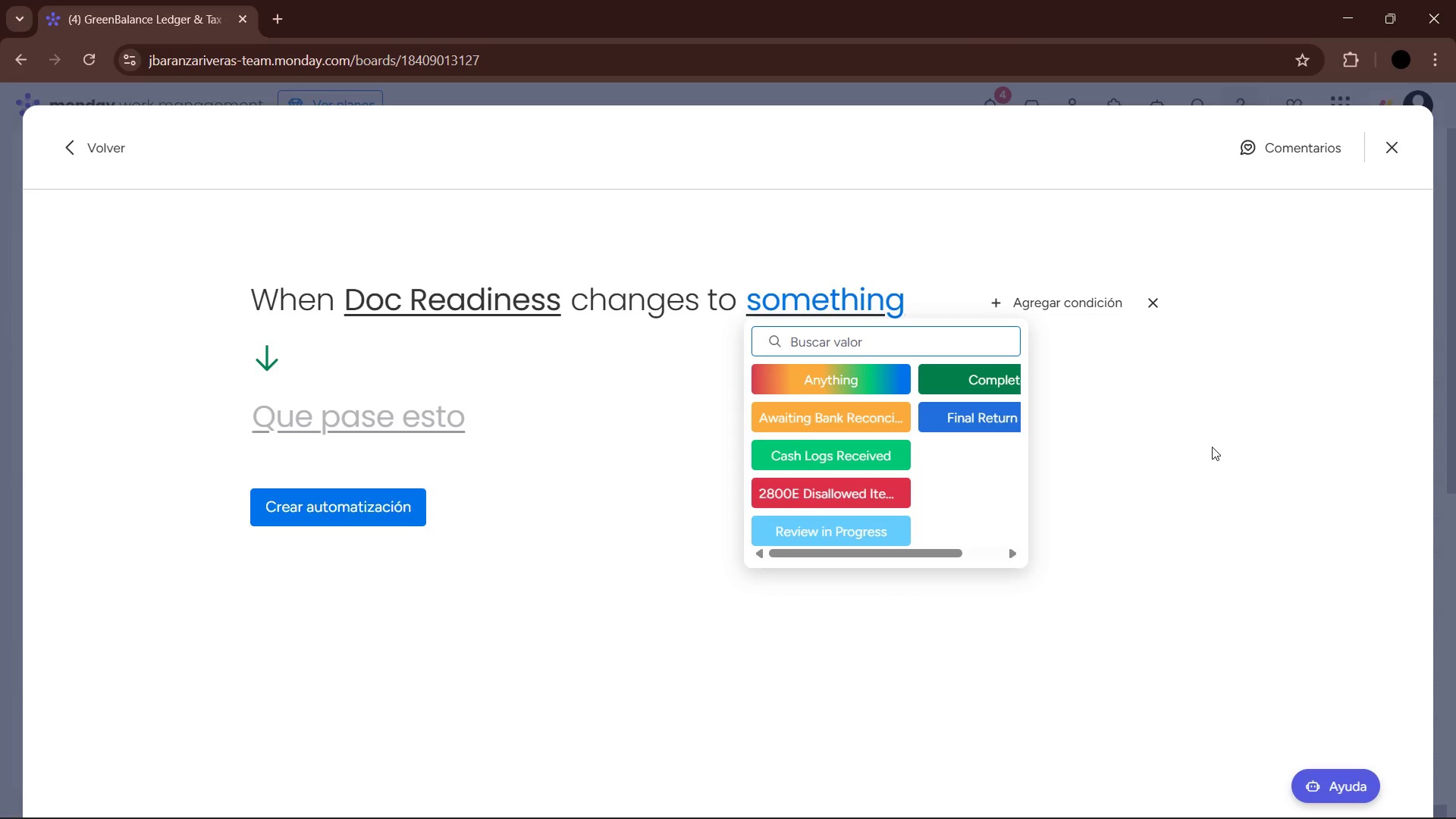 
left_click([1201, 471])
 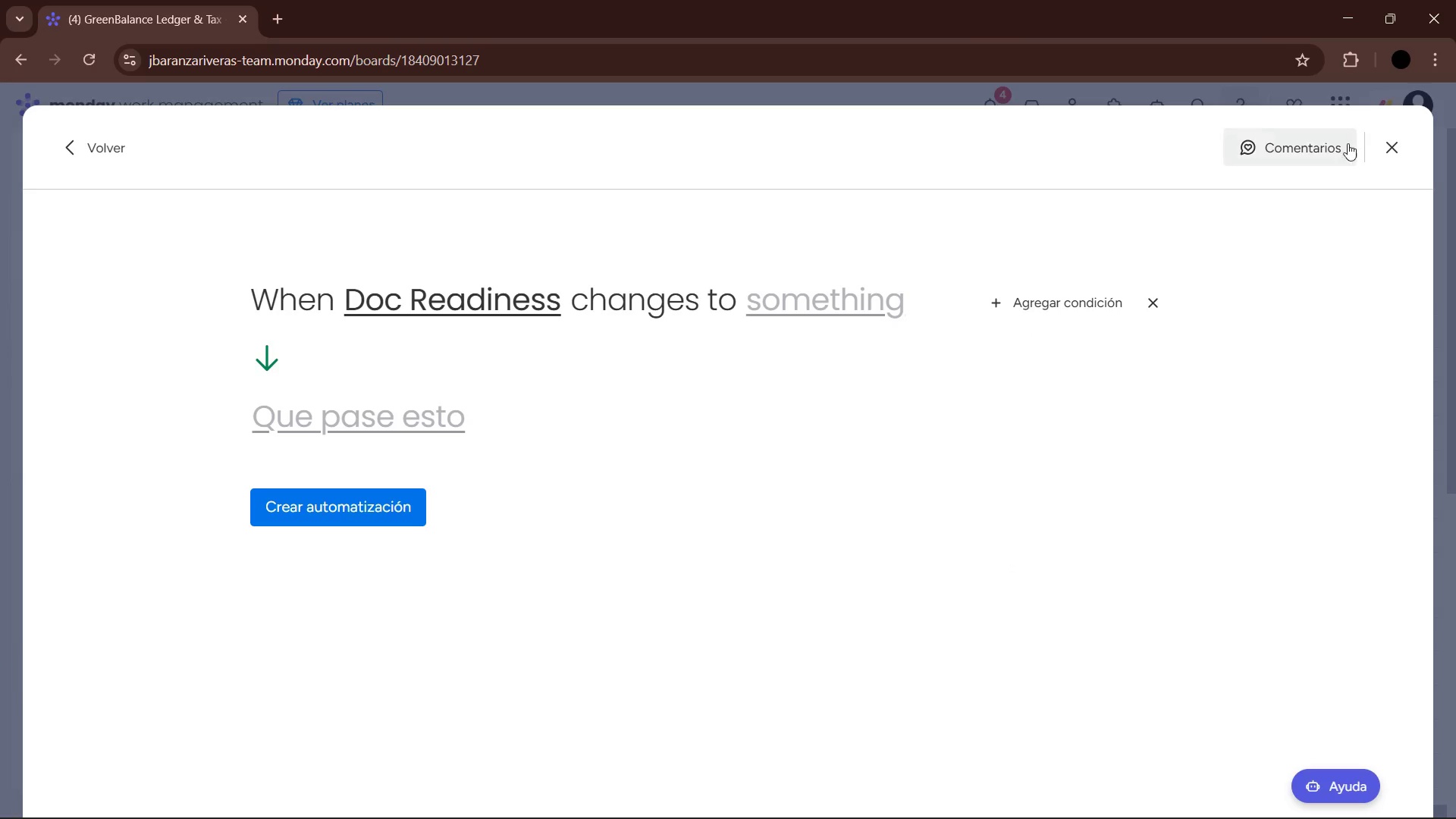 
left_click([1388, 148])
 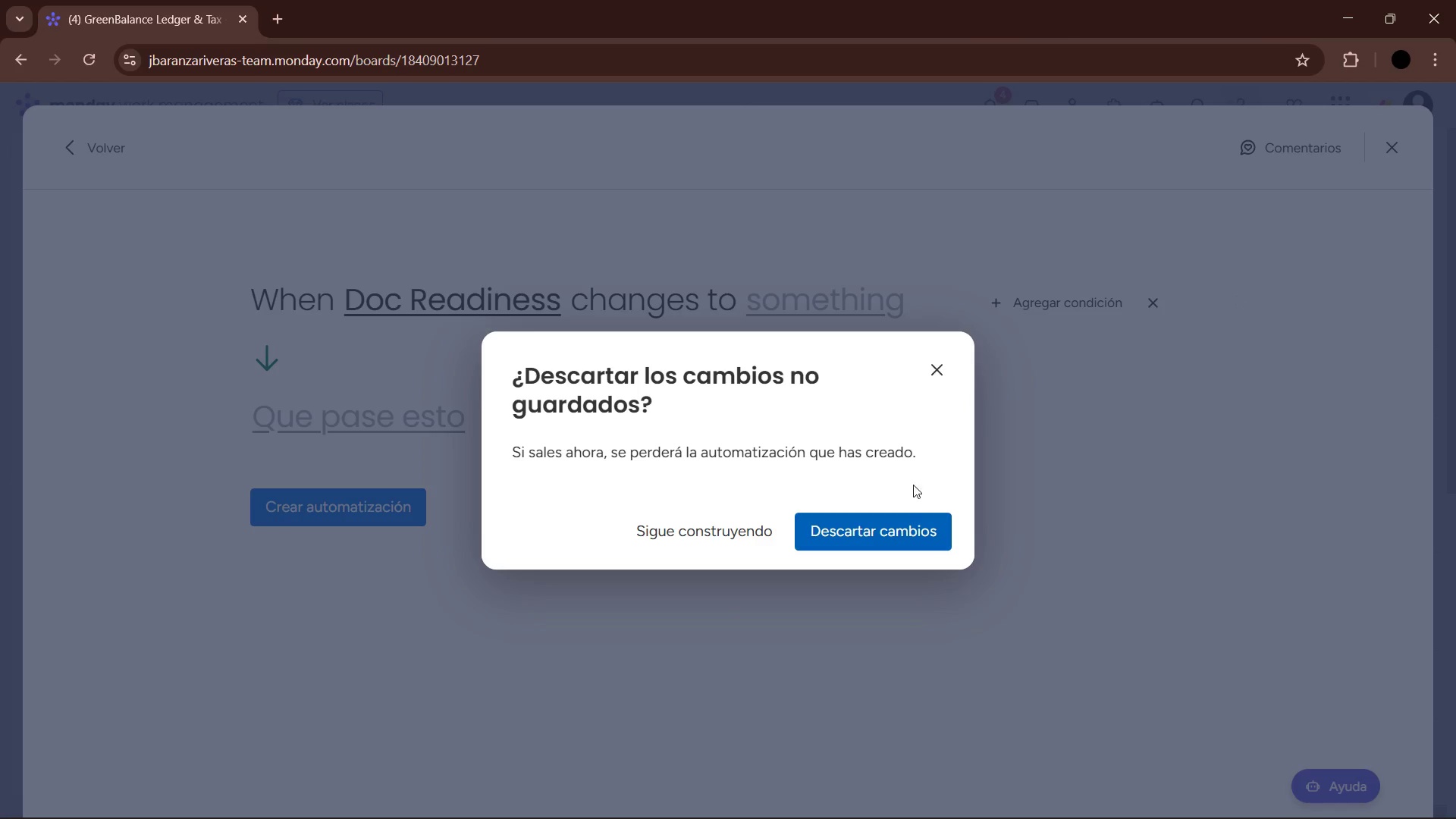 
left_click([899, 531])
 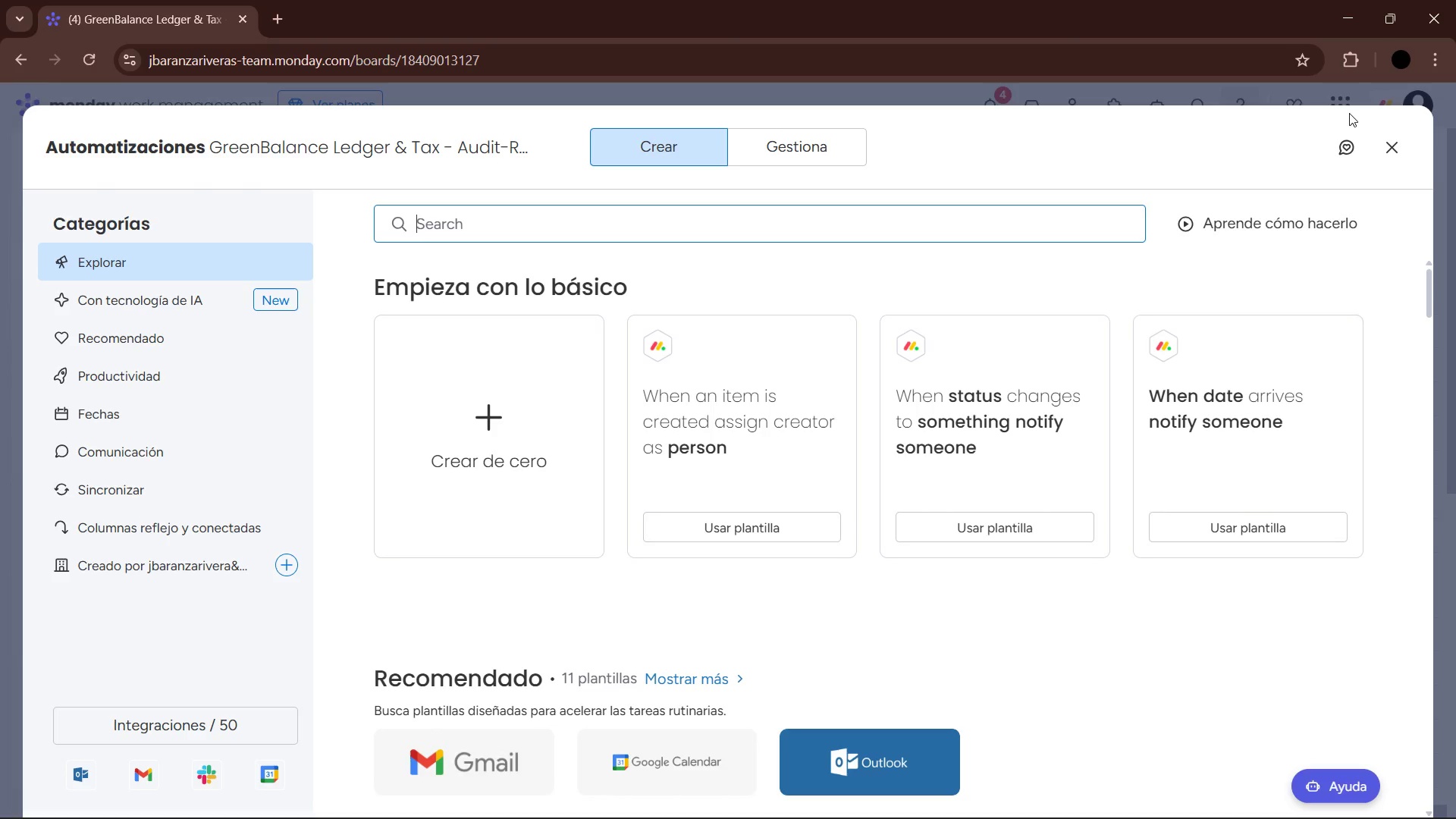 
left_click([1393, 152])
 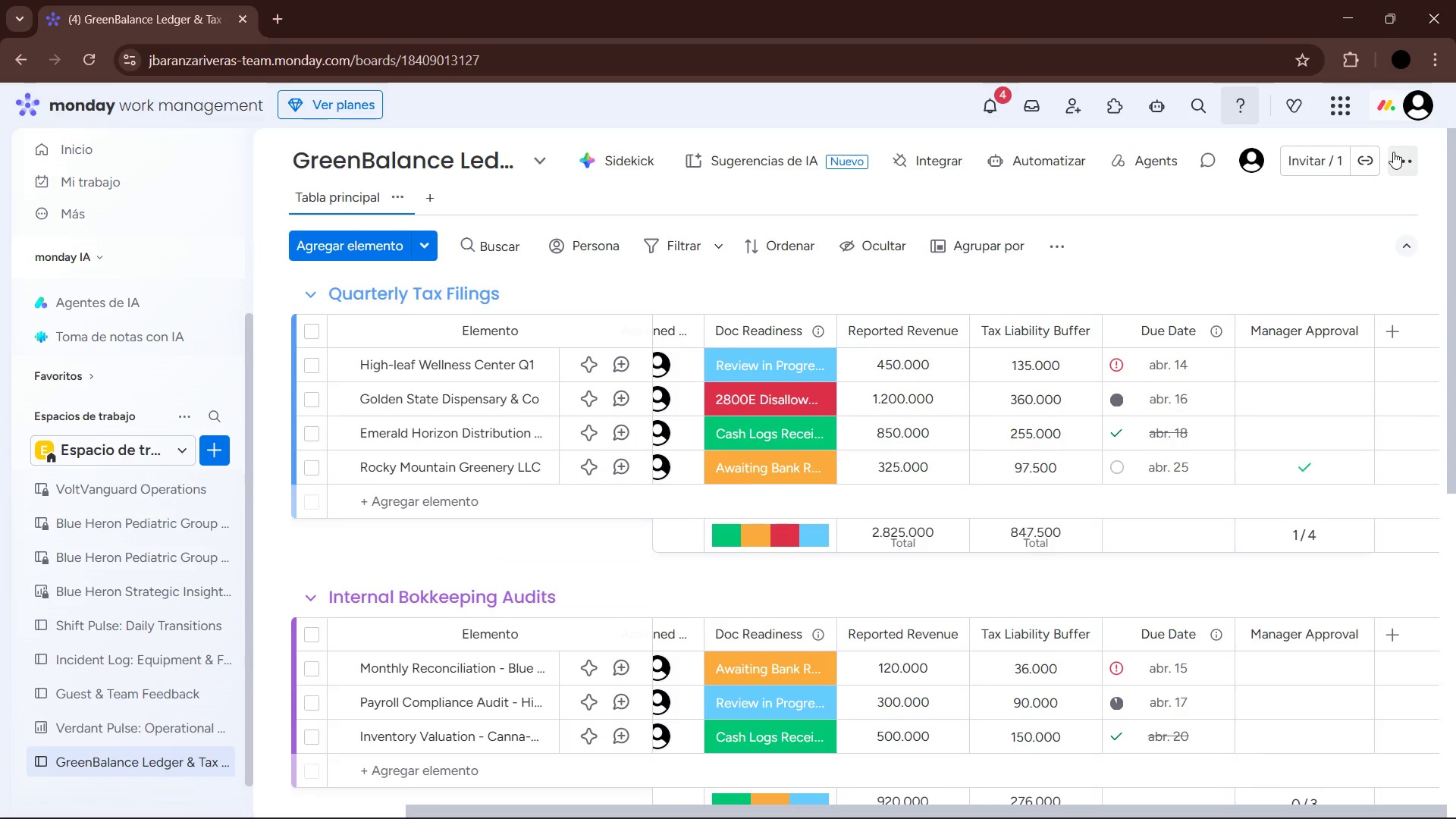 
wait(12.74)
 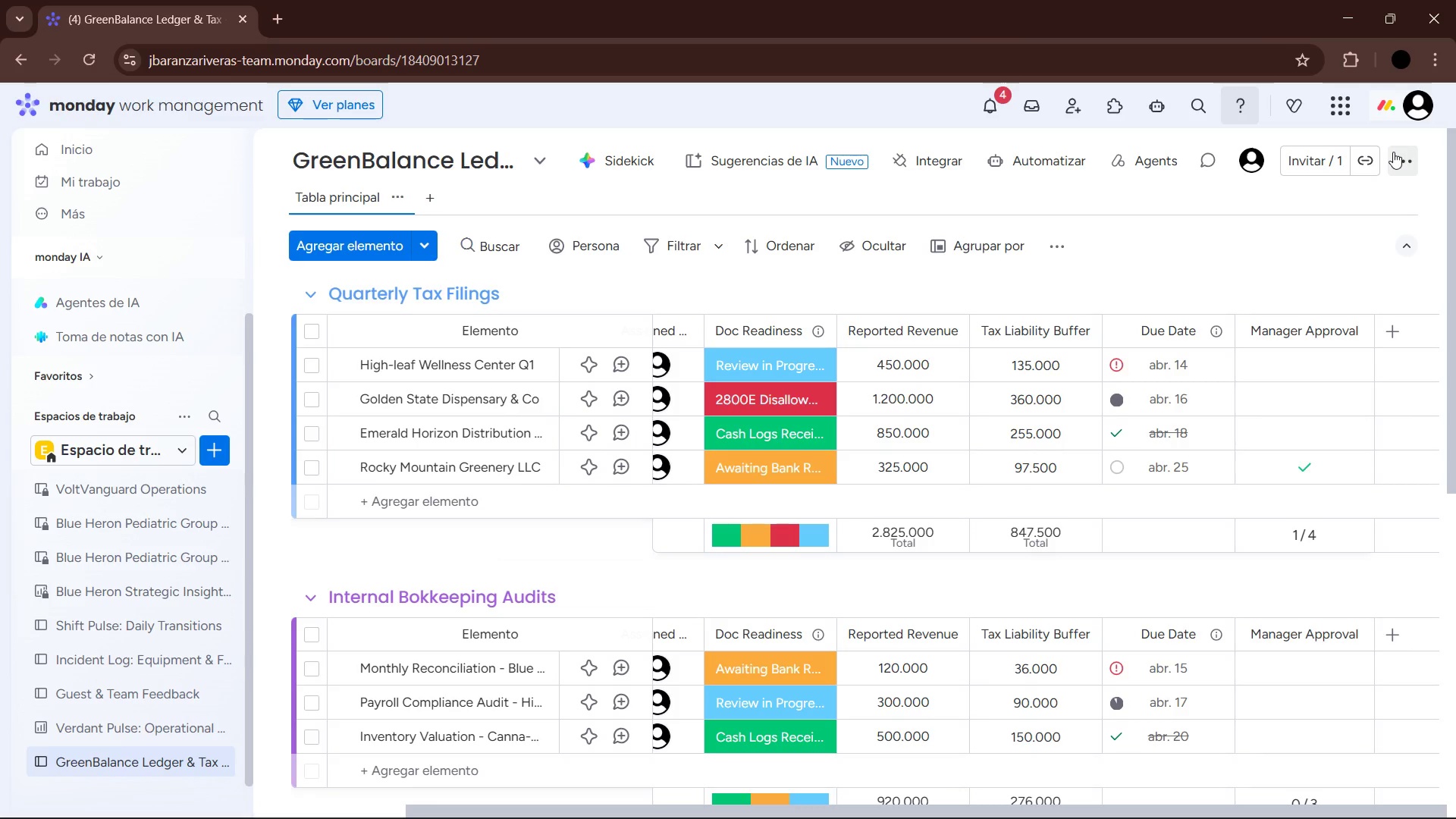 
left_click_drag(start_coordinate=[714, 809], to_coordinate=[473, 770])
 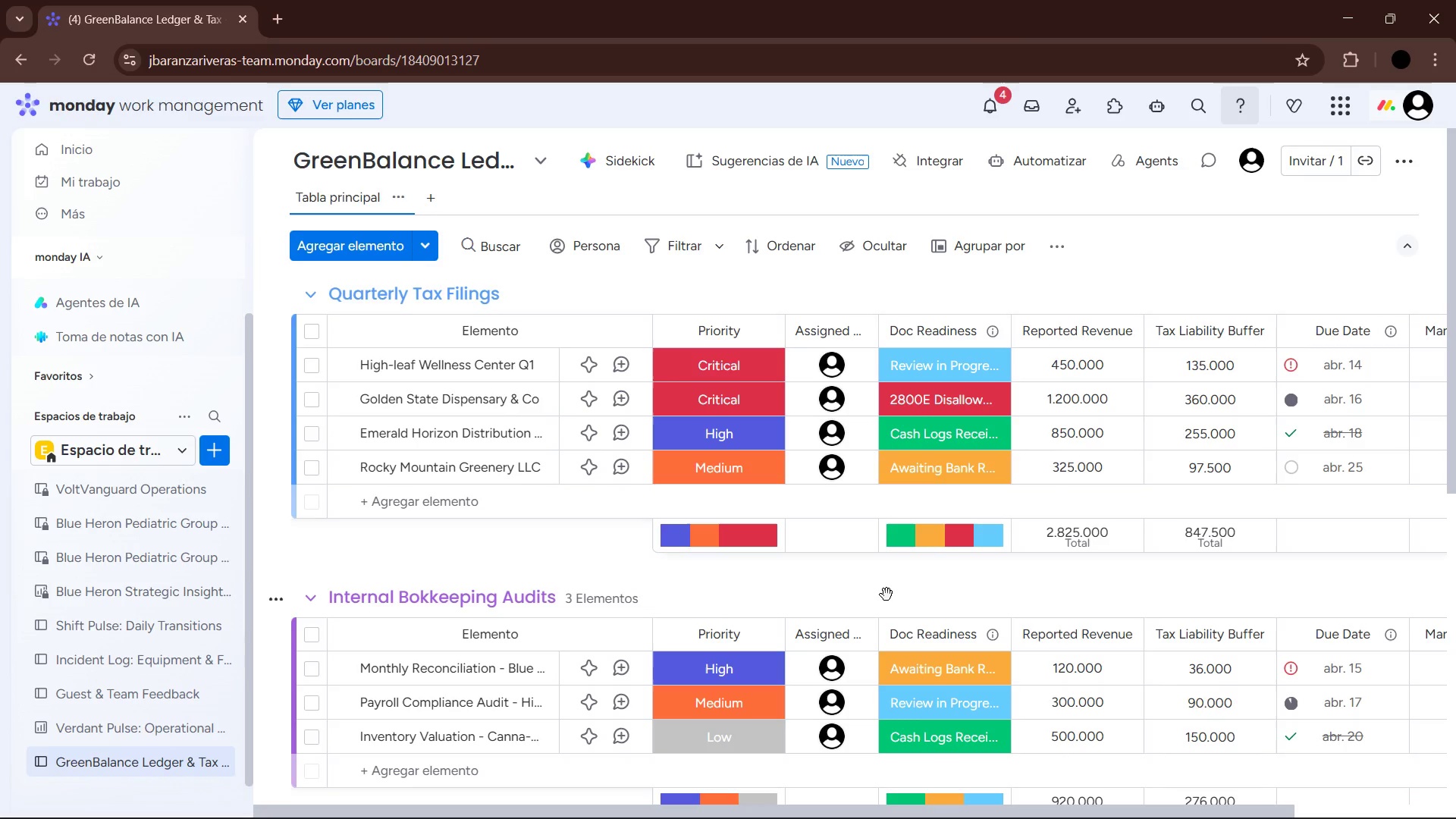 
wait(33.33)
 